 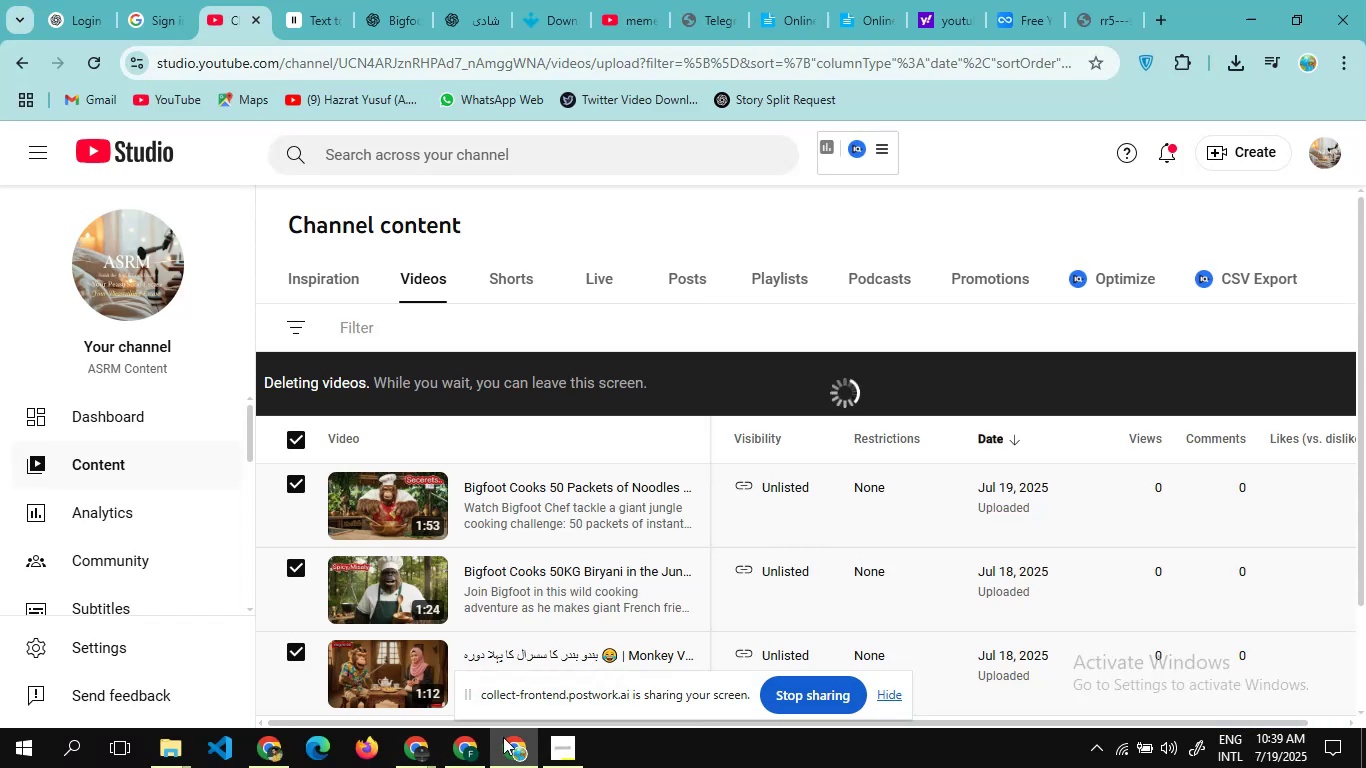 
left_click([619, 27])
 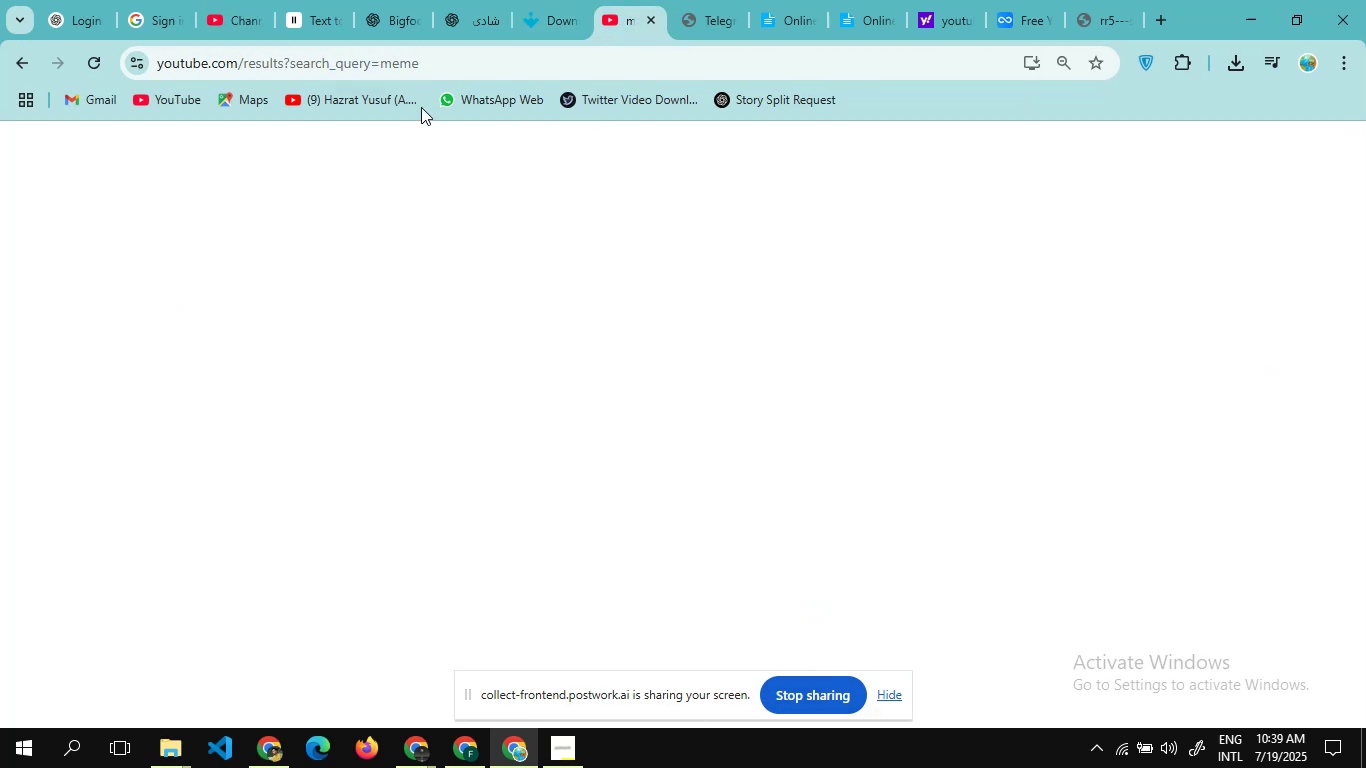 
mouse_move([460, 200])
 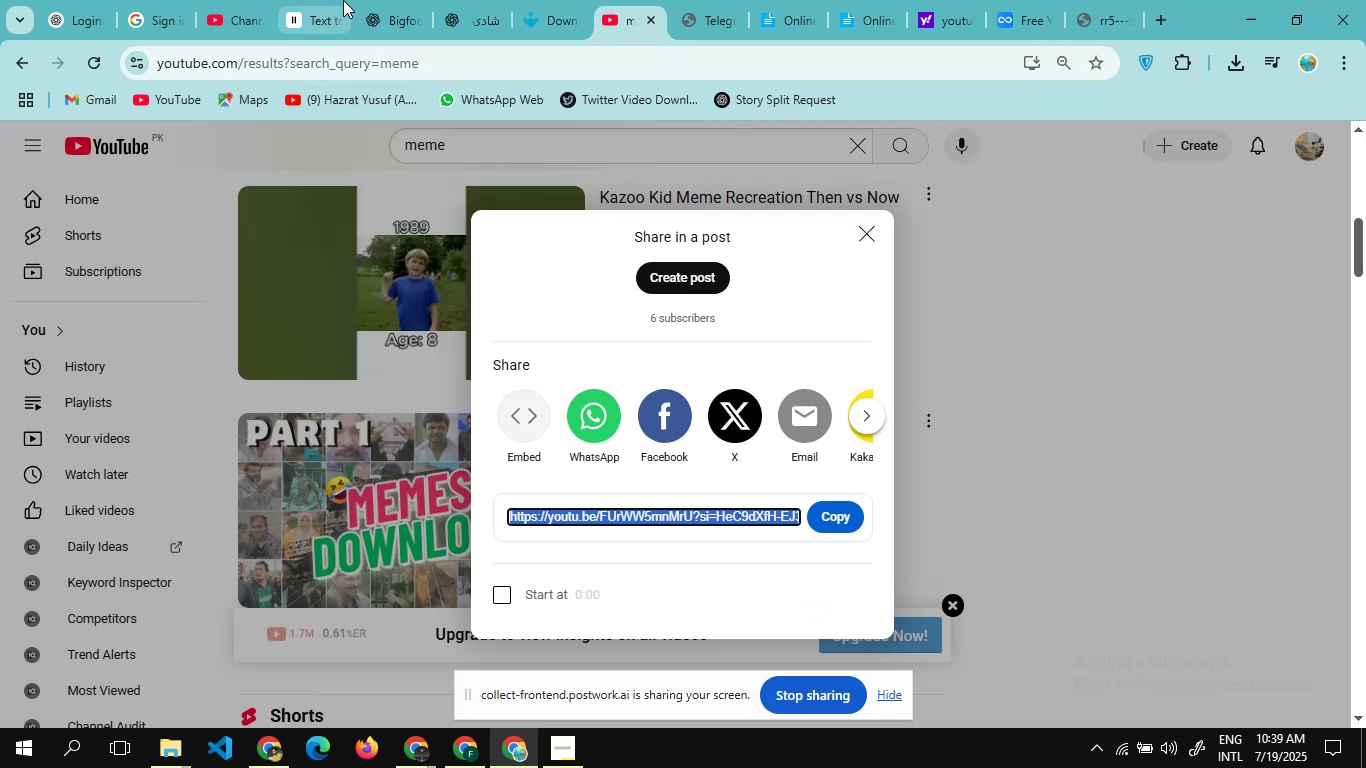 
left_click([395, 30])
 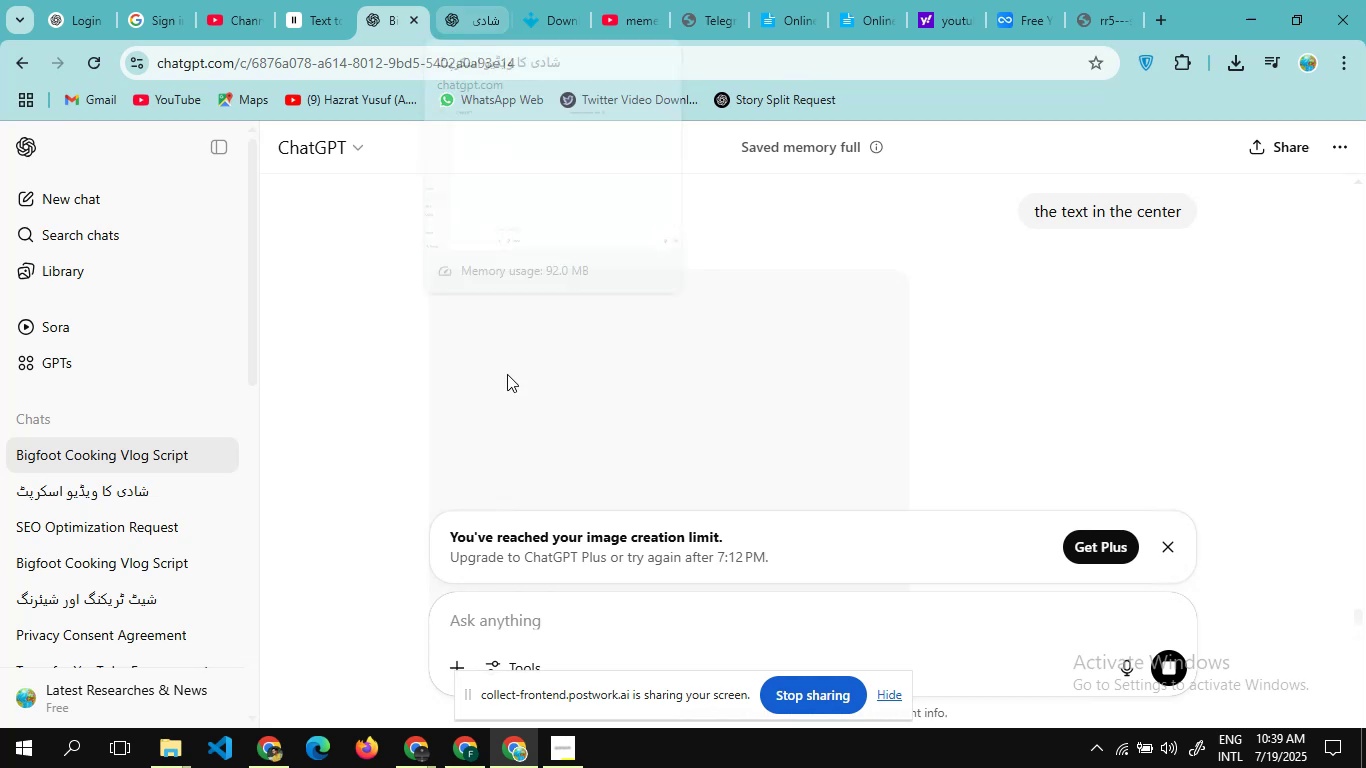 
scroll: coordinate [507, 426], scroll_direction: down, amount: 5.0
 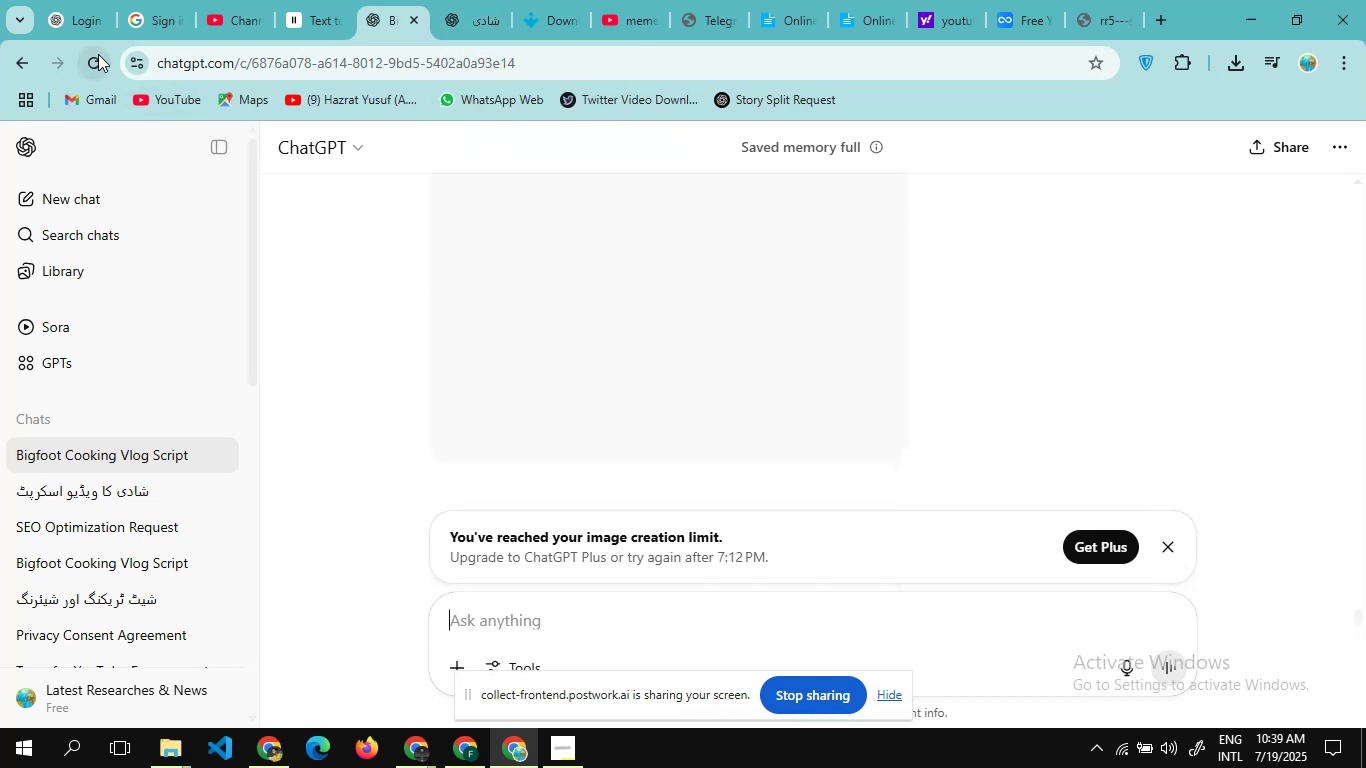 
left_click([98, 54])
 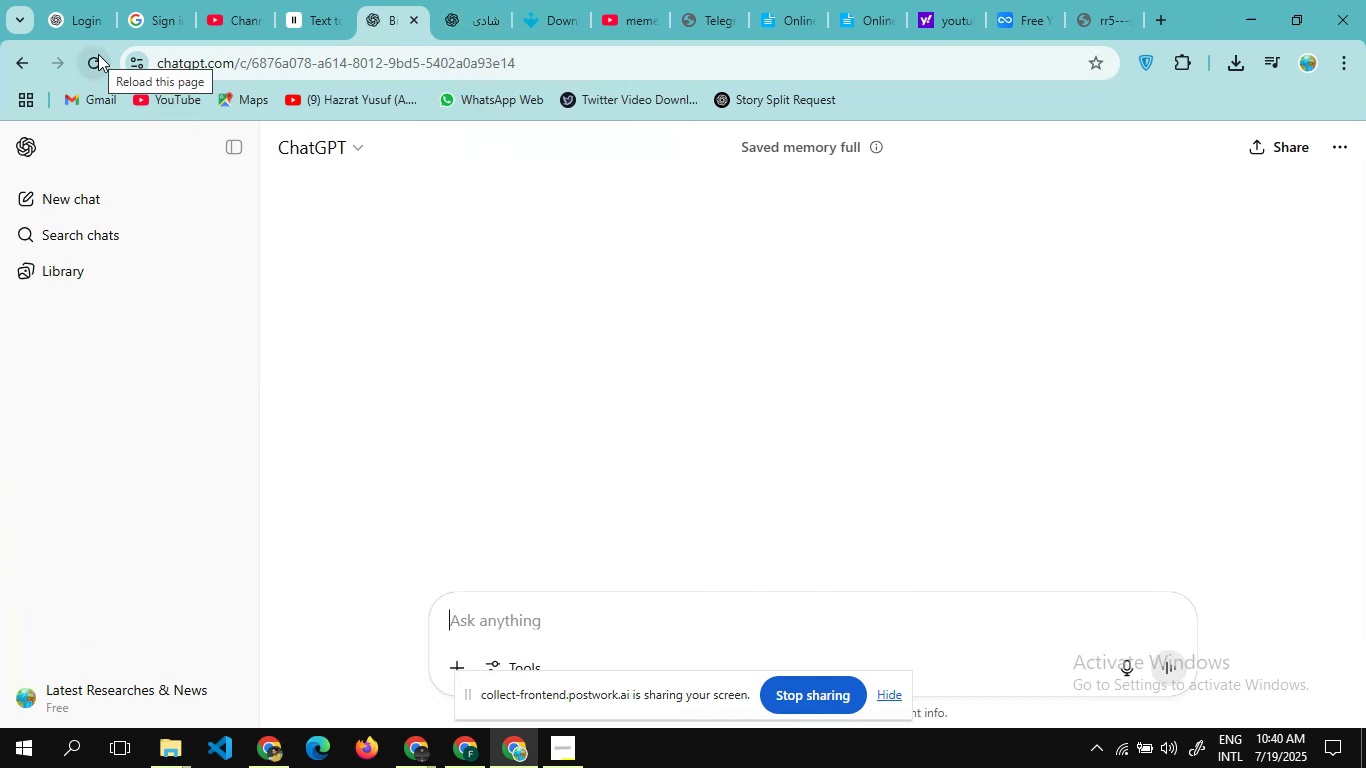 
wait(7.8)
 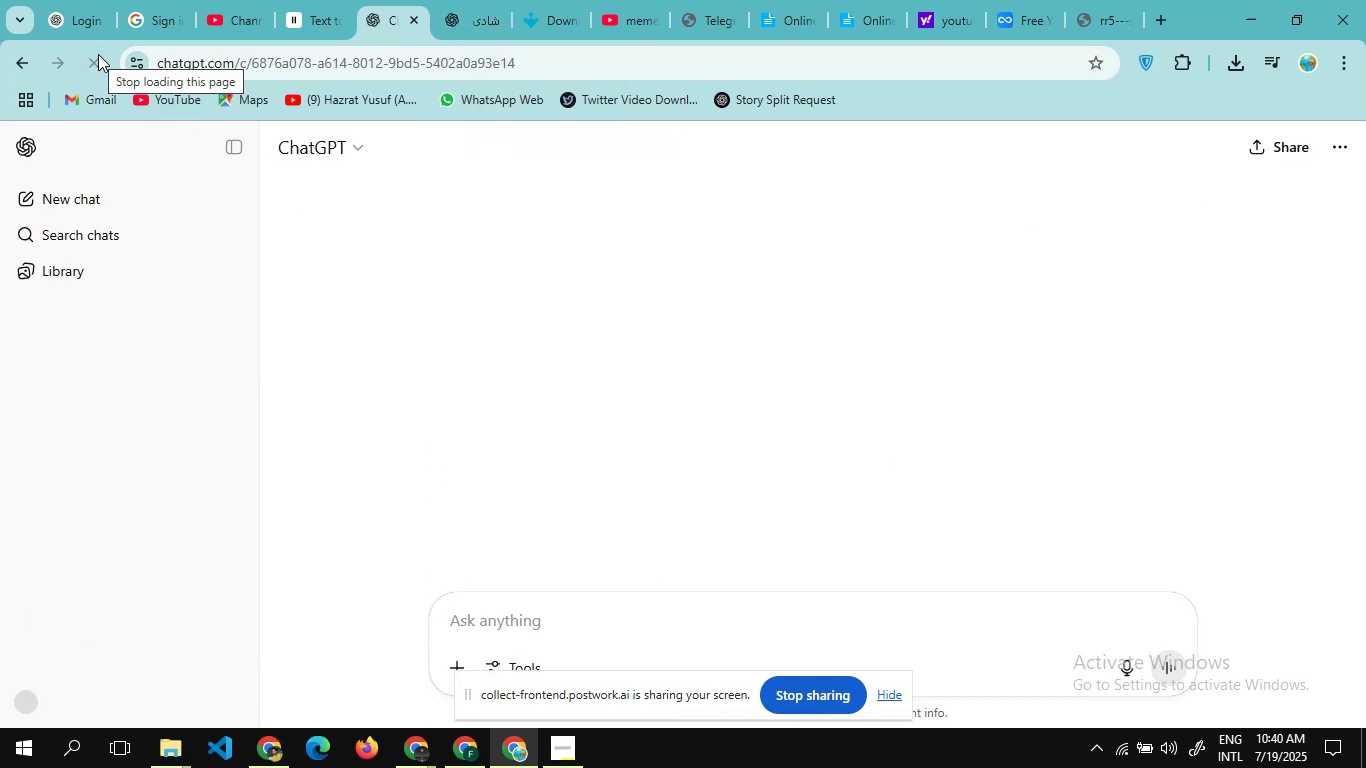 
mouse_move([475, 324])
 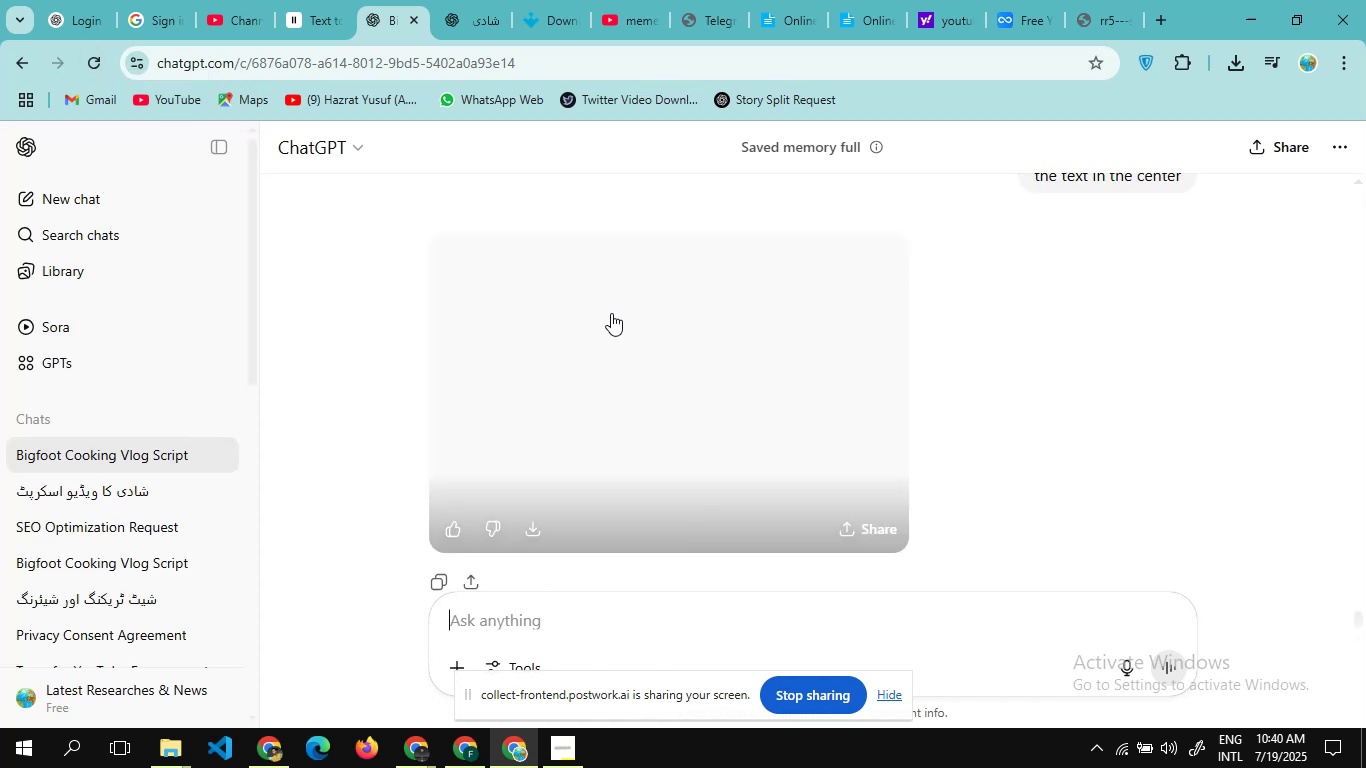 
scroll: coordinate [611, 313], scroll_direction: down, amount: 3.0
 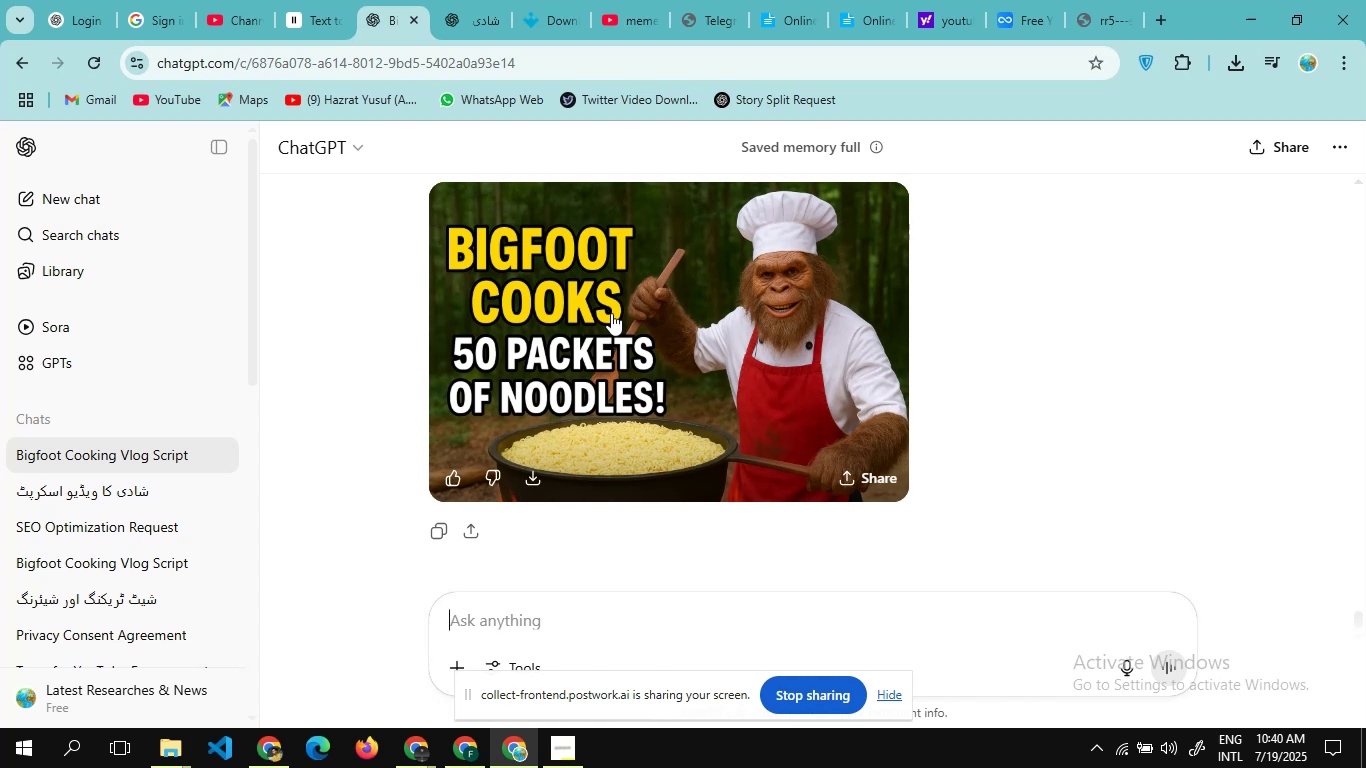 
wait(6.94)
 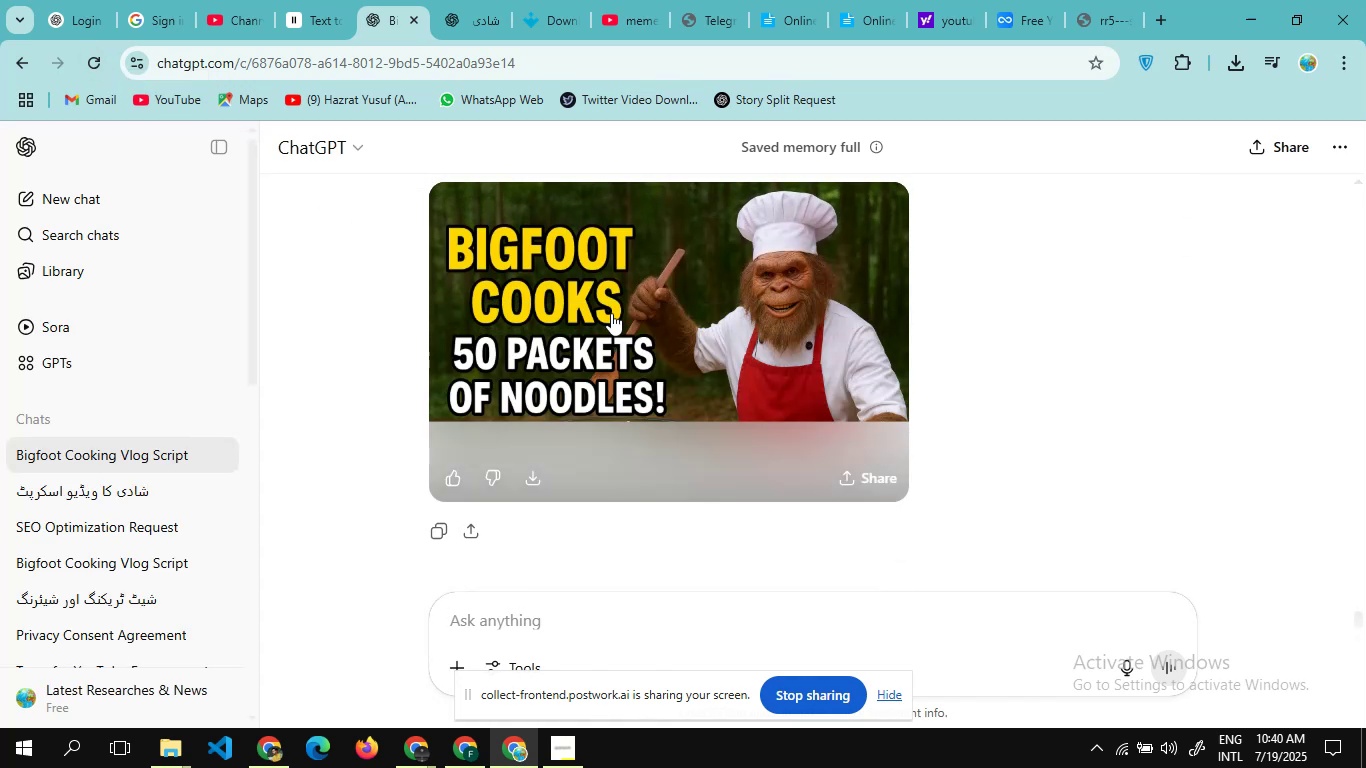 
scroll: coordinate [560, 265], scroll_direction: down, amount: 6.0
 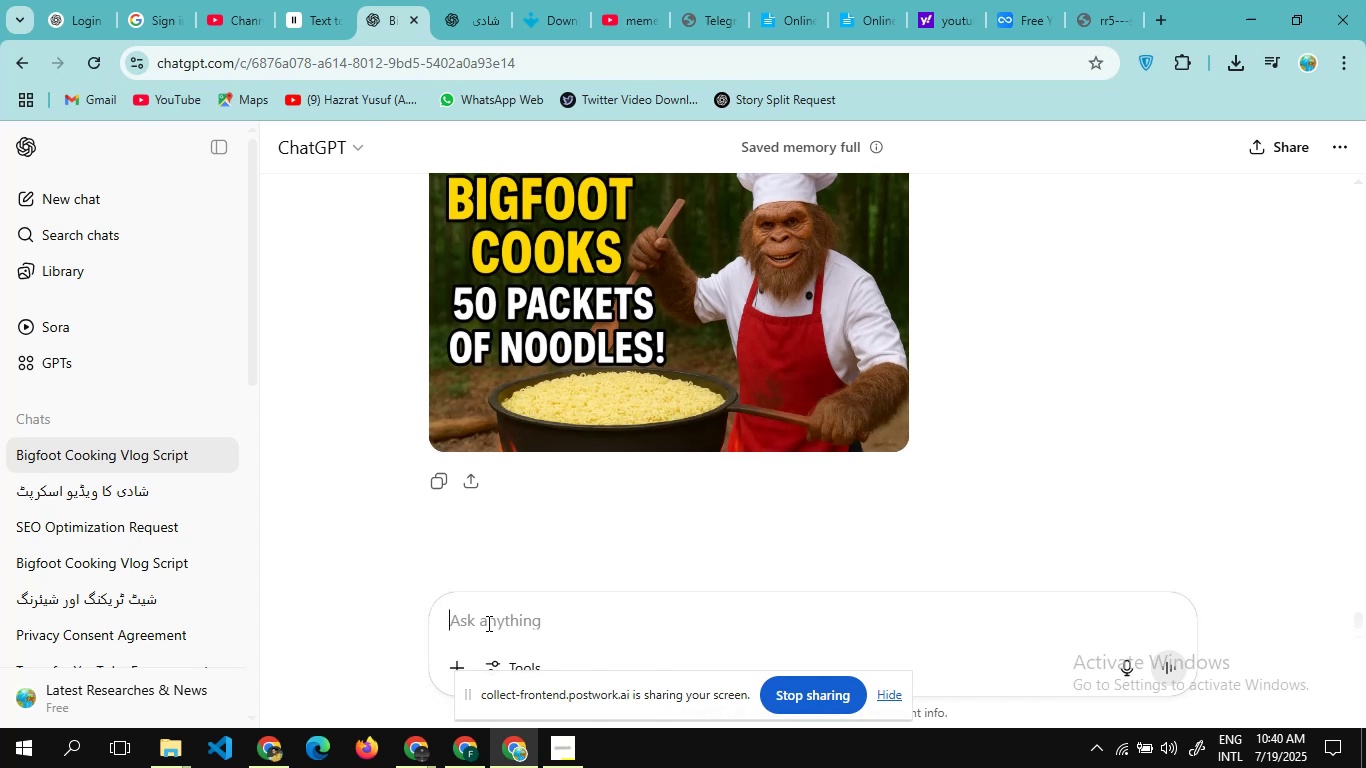 
left_click([487, 623])
 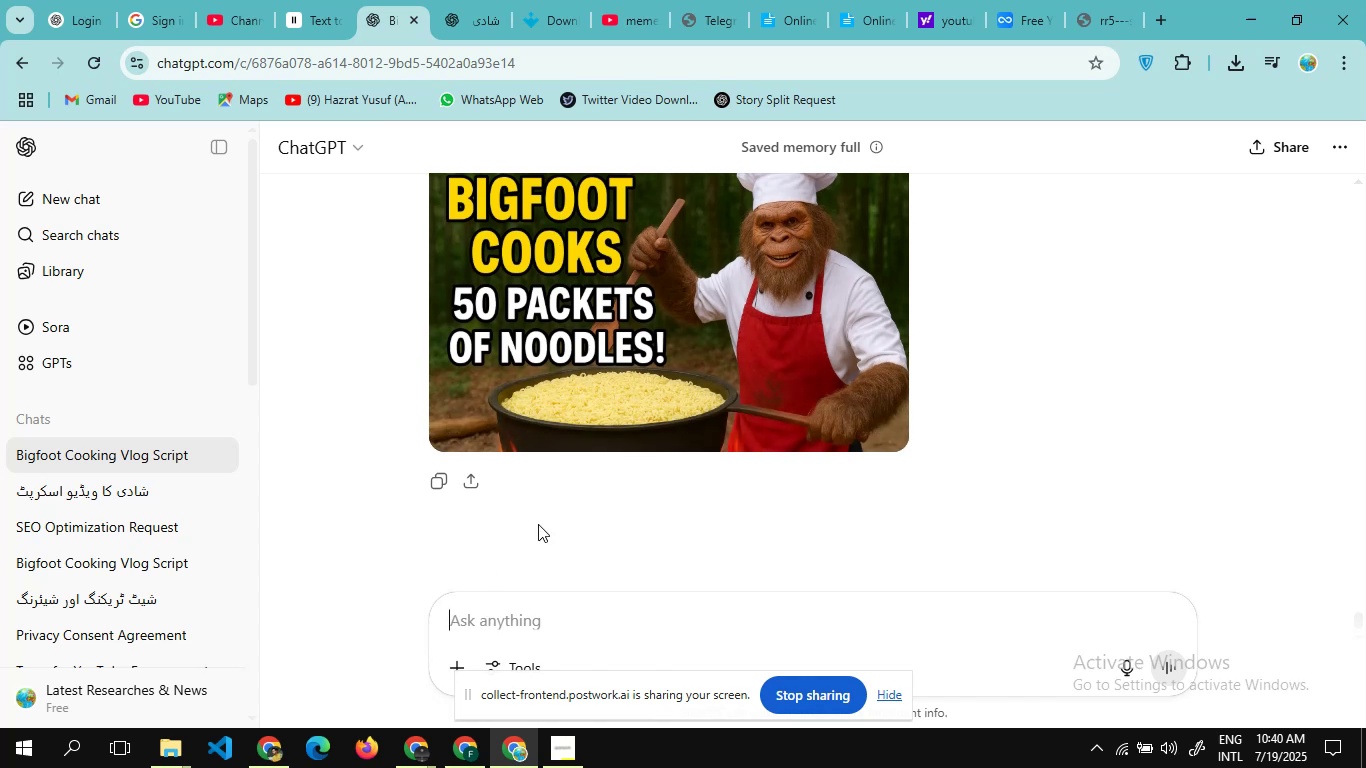 
scroll: coordinate [538, 524], scroll_direction: up, amount: 1.0
 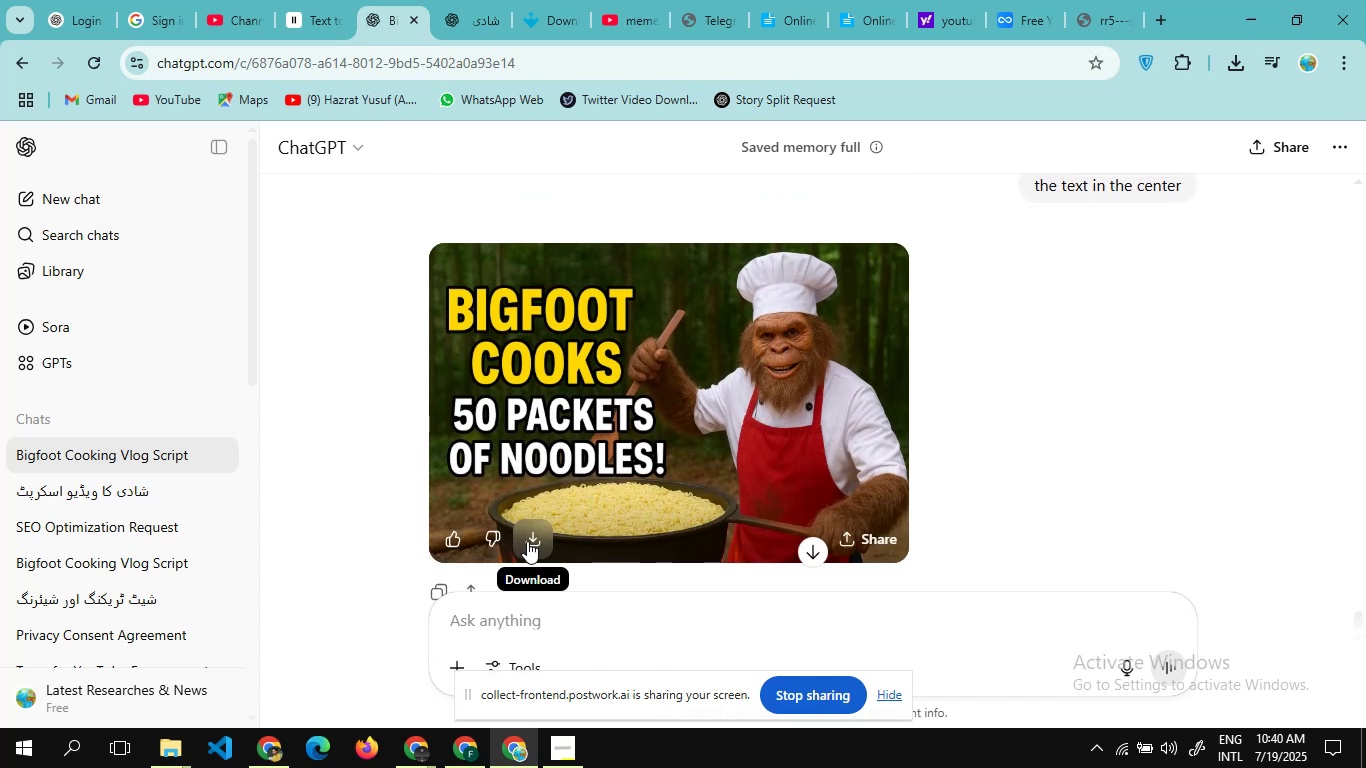 
left_click([527, 541])
 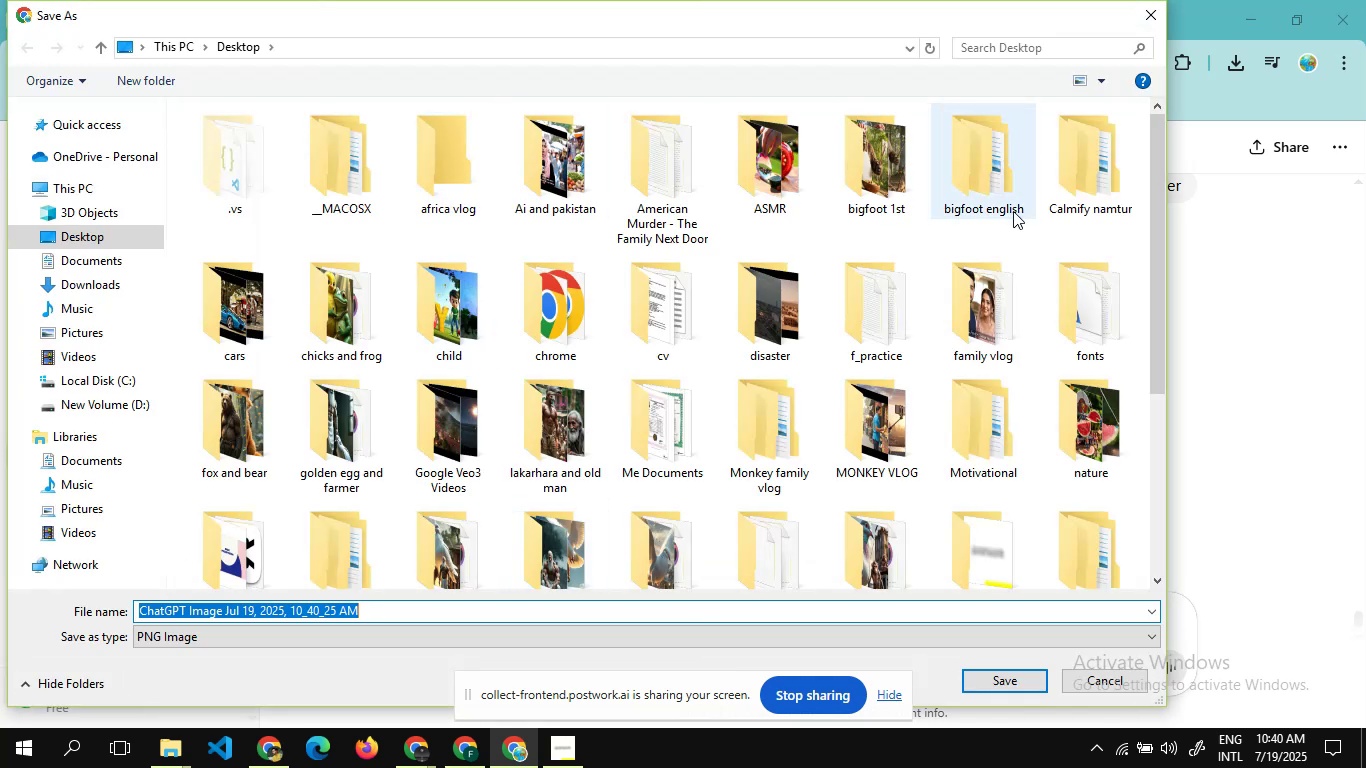 
wait(5.11)
 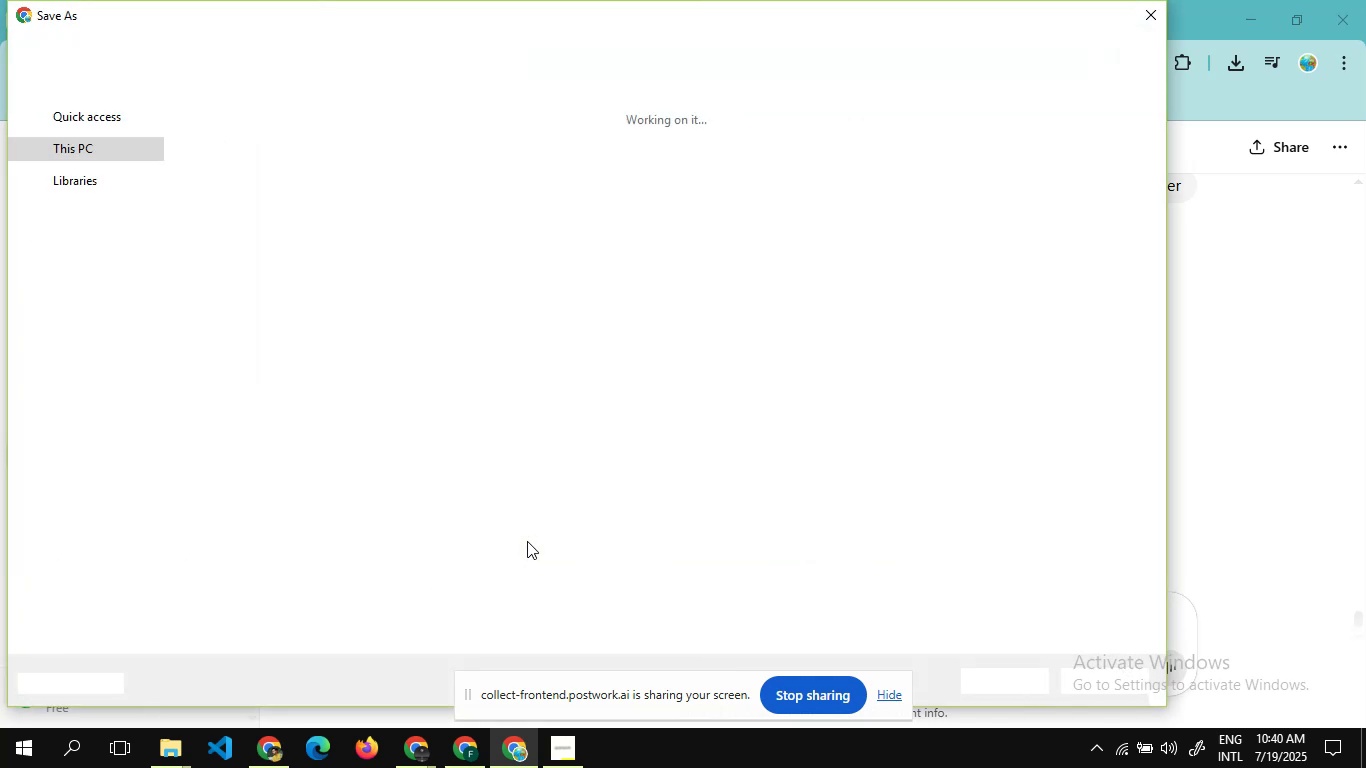 
double_click([970, 181])
 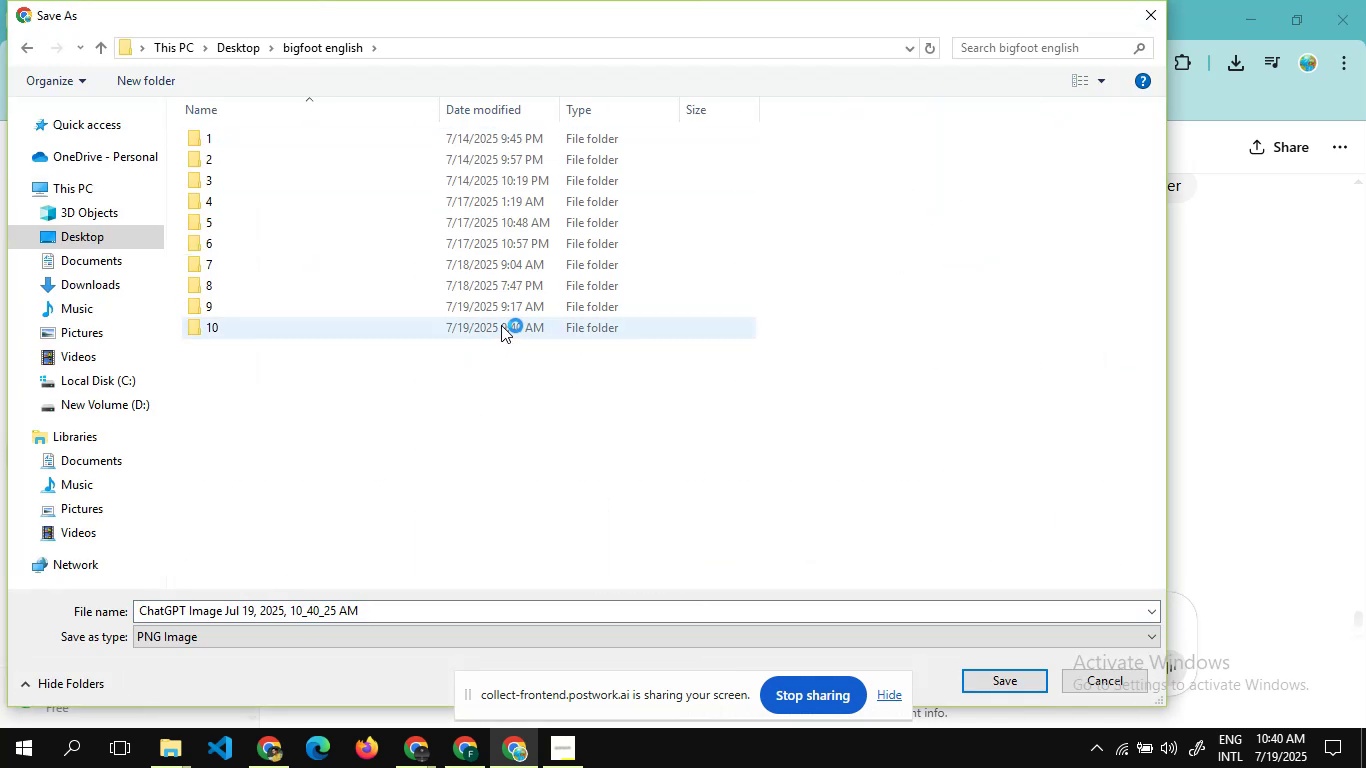 
double_click([501, 325])
 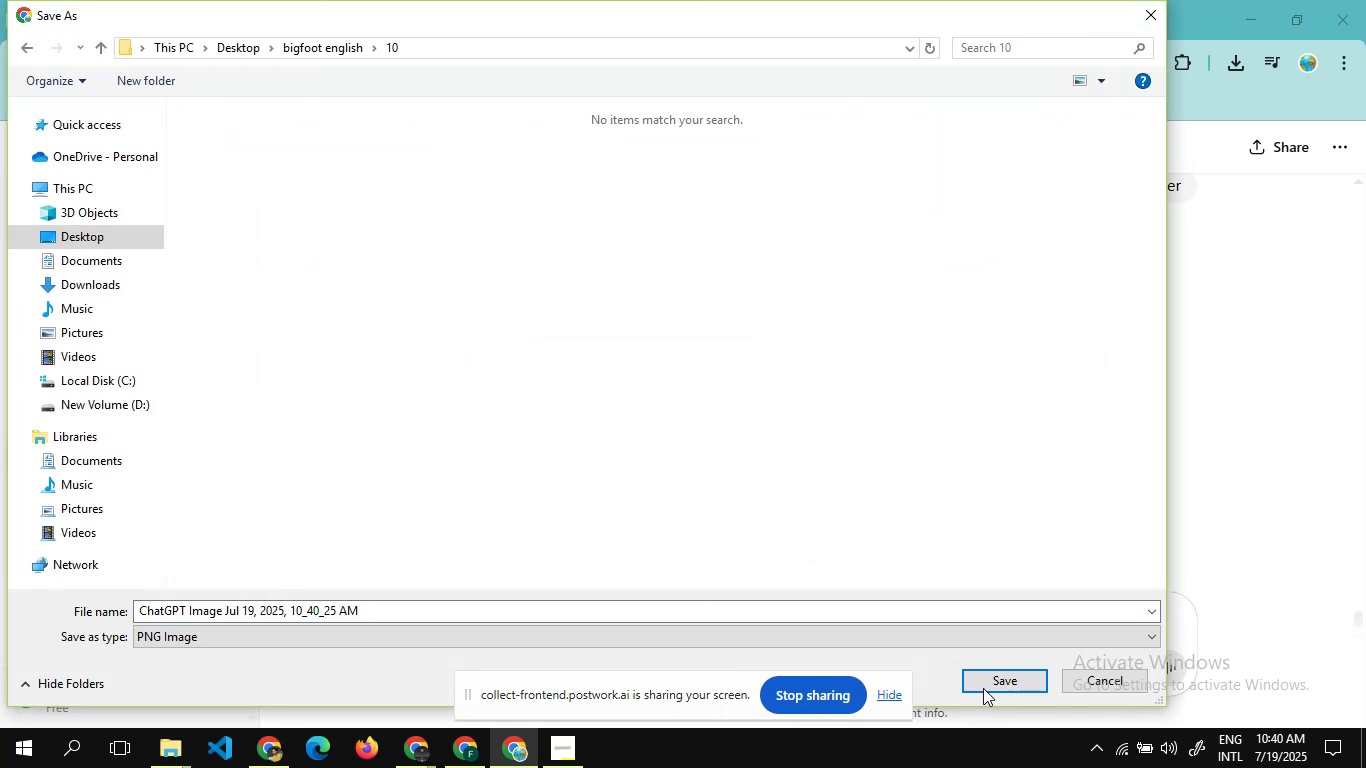 
left_click([983, 685])
 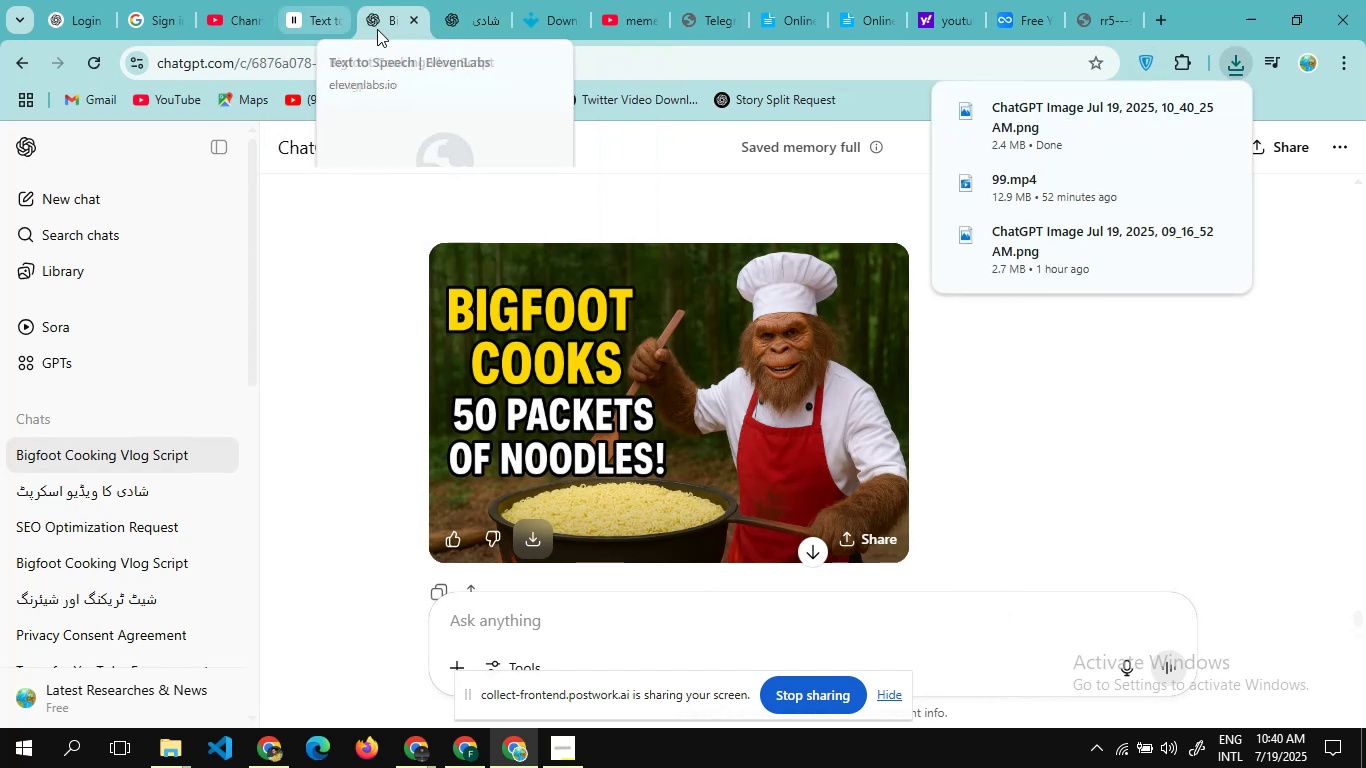 
wait(5.29)
 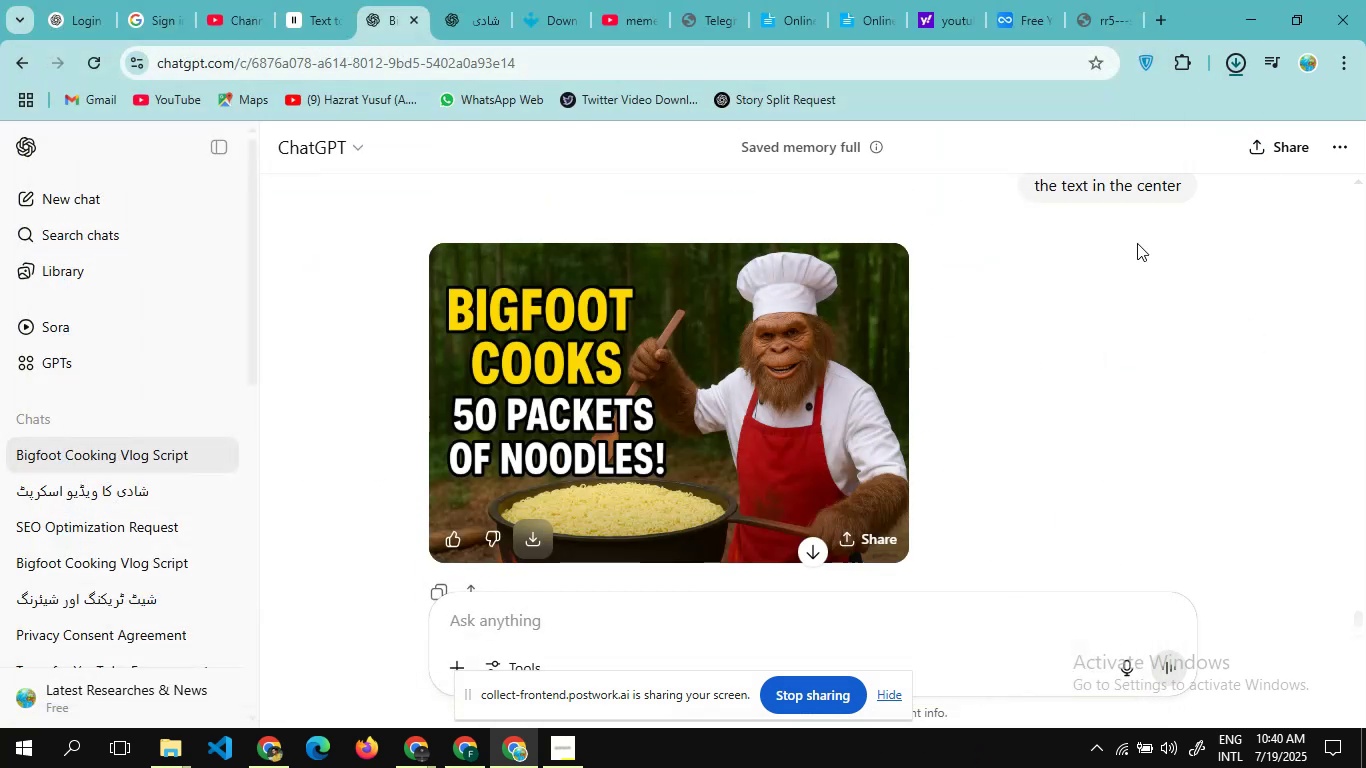 
scroll: coordinate [361, 280], scroll_direction: down, amount: 9.0
 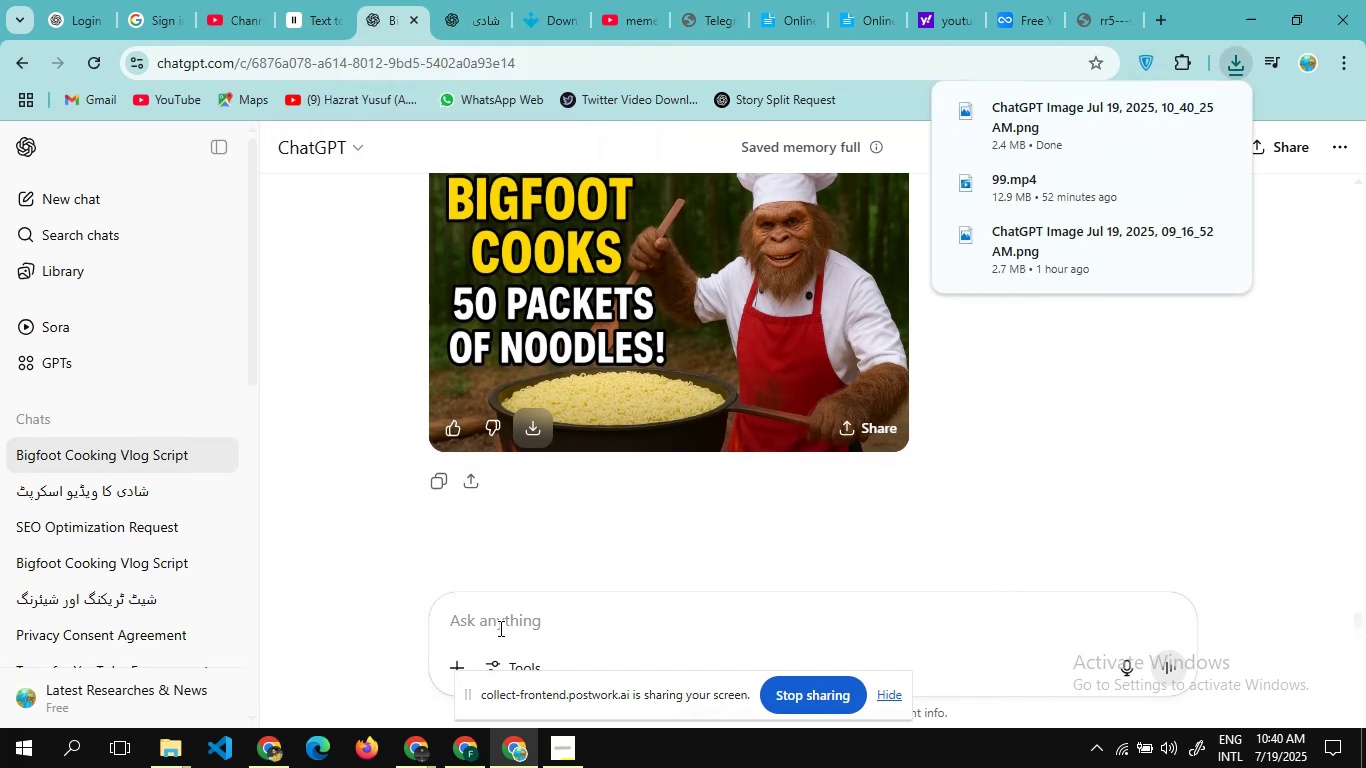 
left_click([499, 628])
 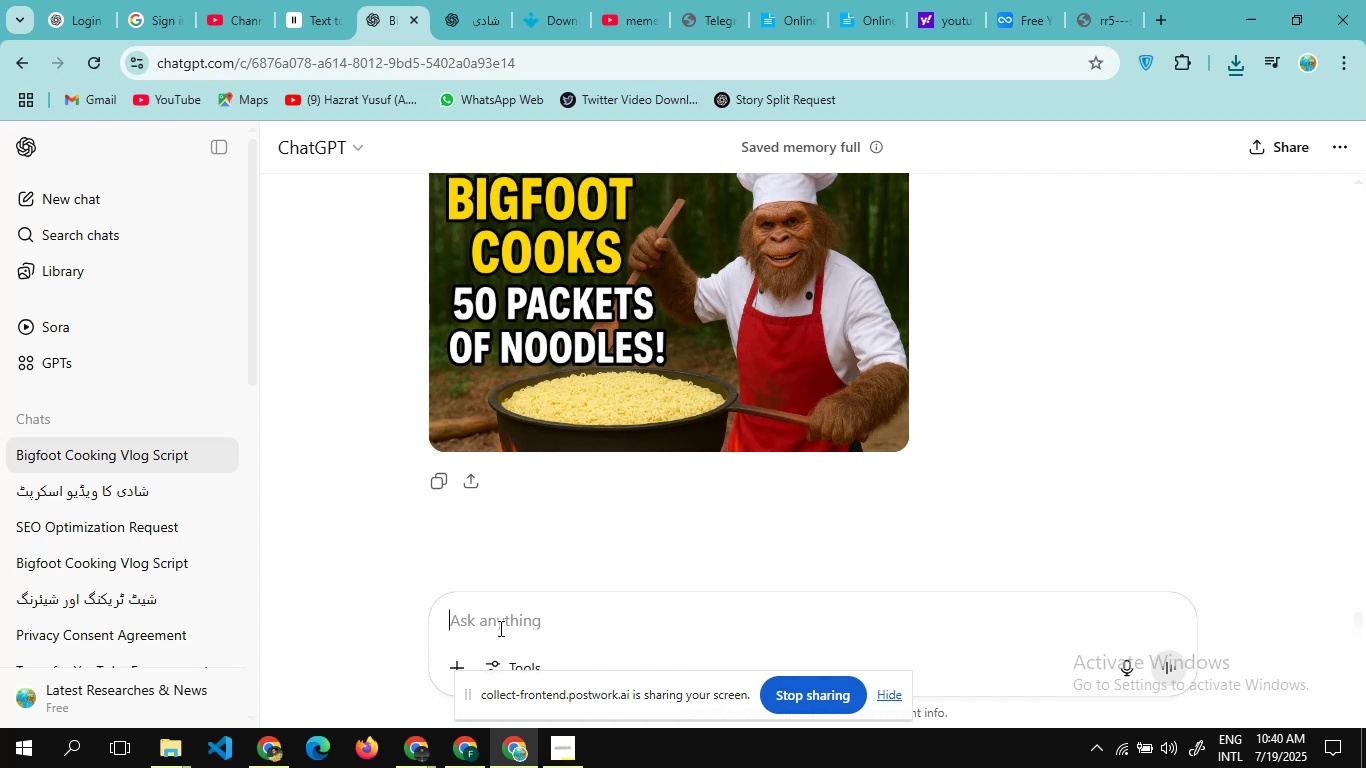 
wait(12.76)
 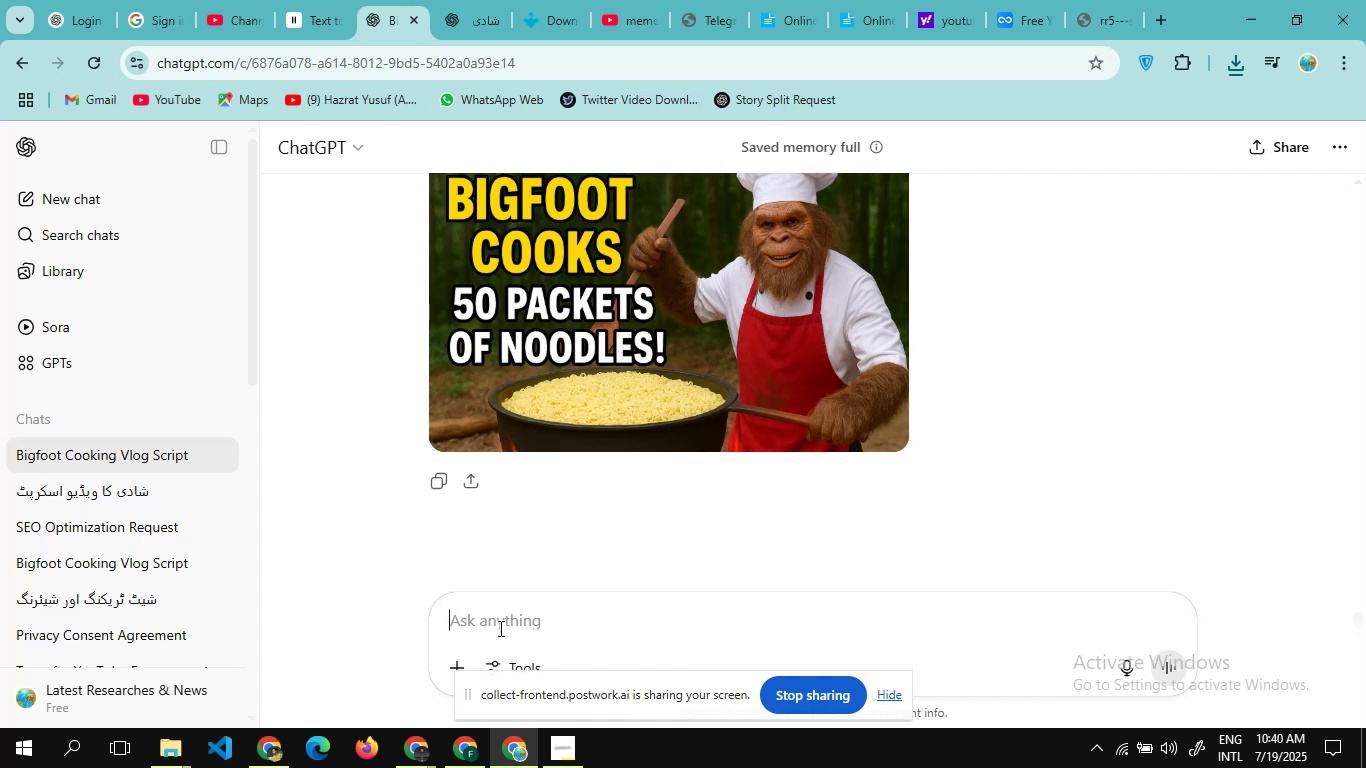 
type(next vlog idea)
 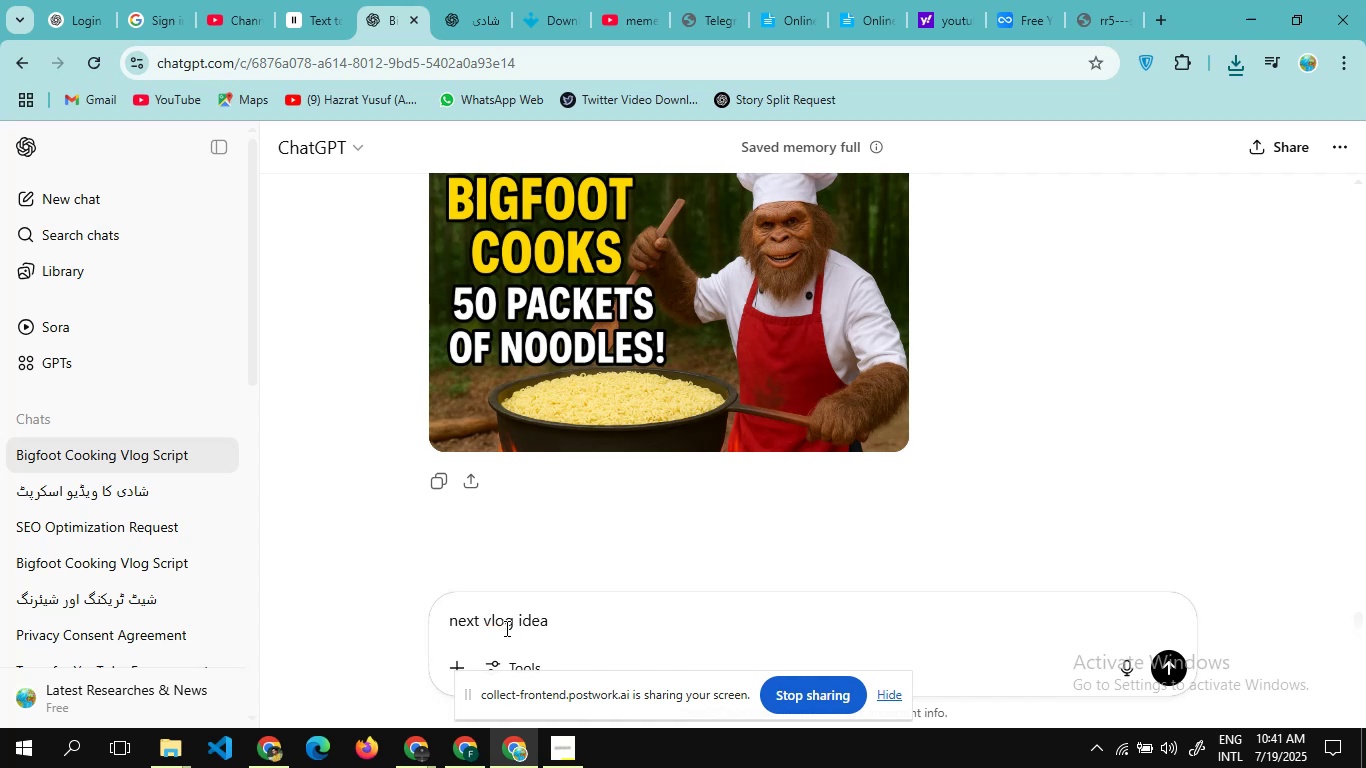 
key(Enter)
 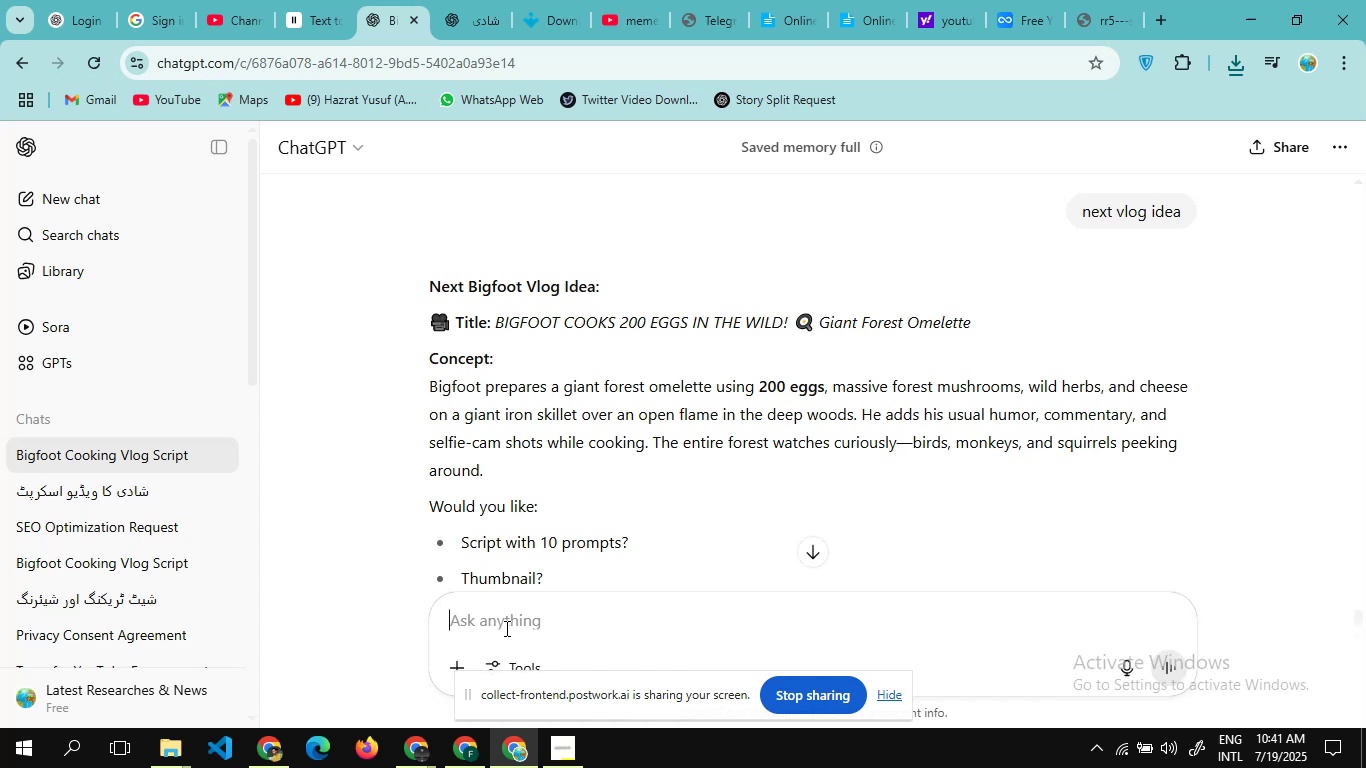 
wait(16.36)
 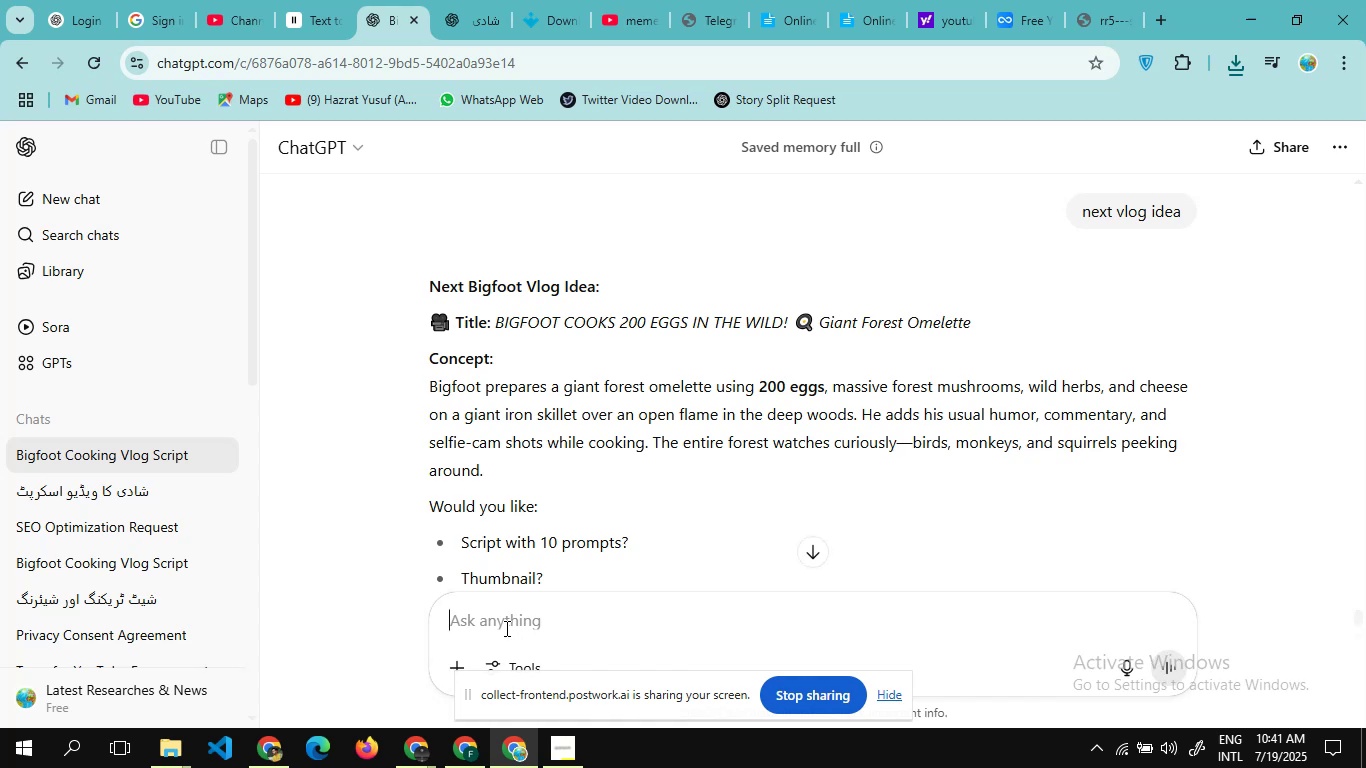 
scroll: coordinate [624, 400], scroll_direction: down, amount: 1.0
 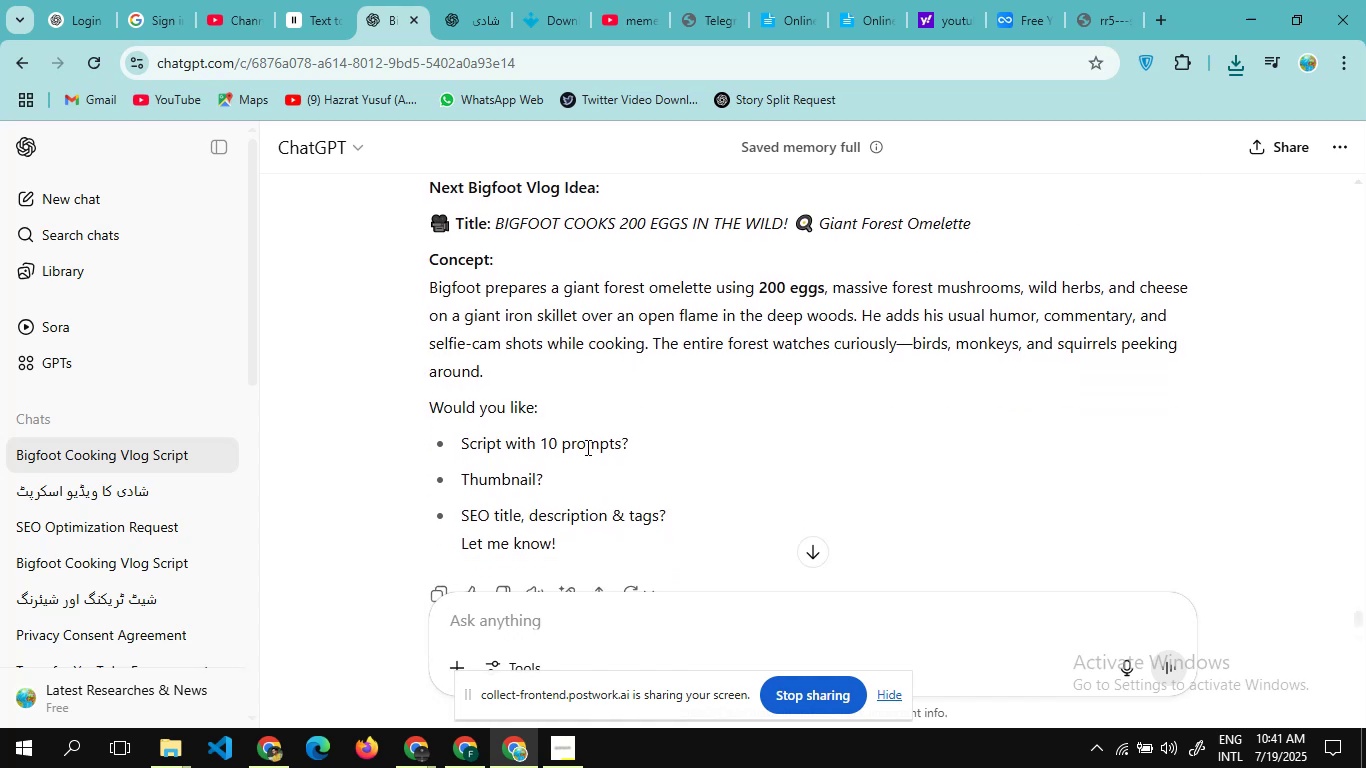 
scroll: coordinate [586, 447], scroll_direction: none, amount: 0.0
 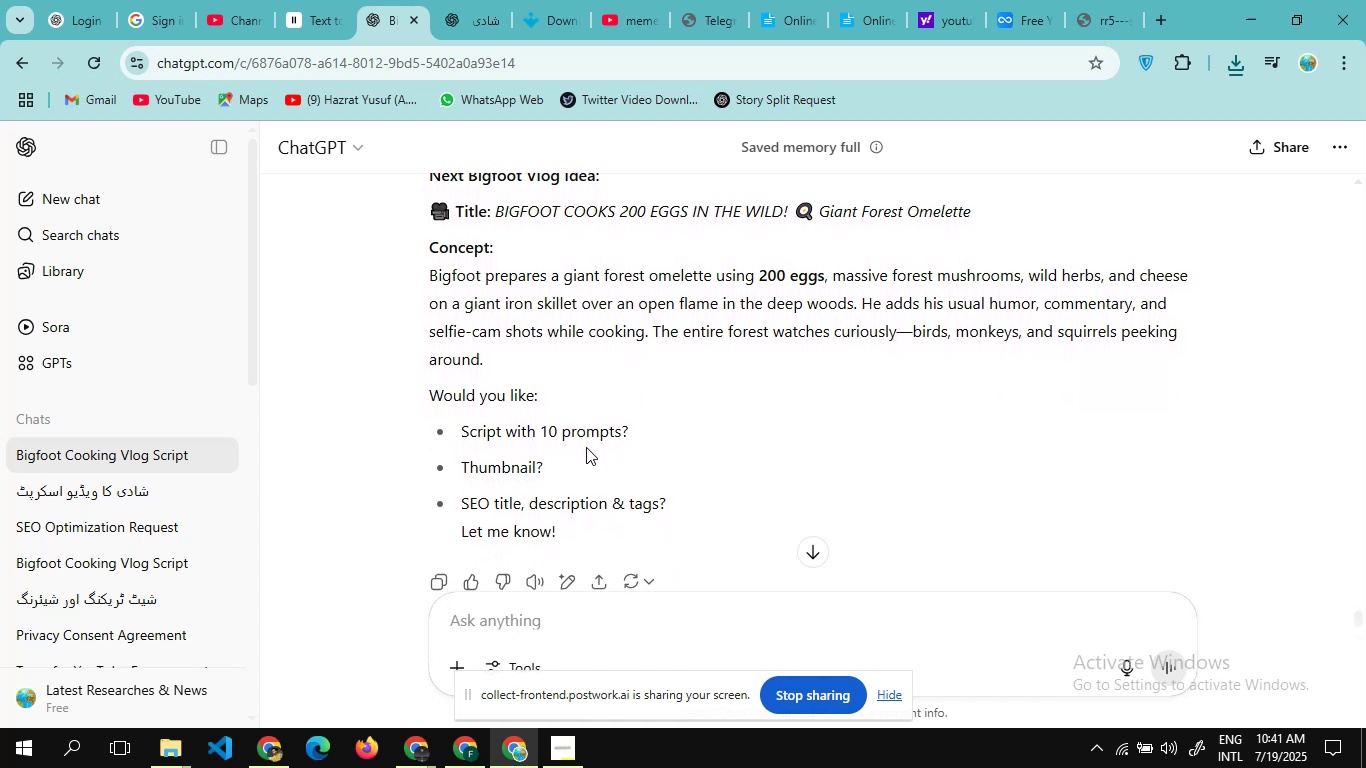 
scroll: coordinate [586, 447], scroll_direction: down, amount: 7.0
 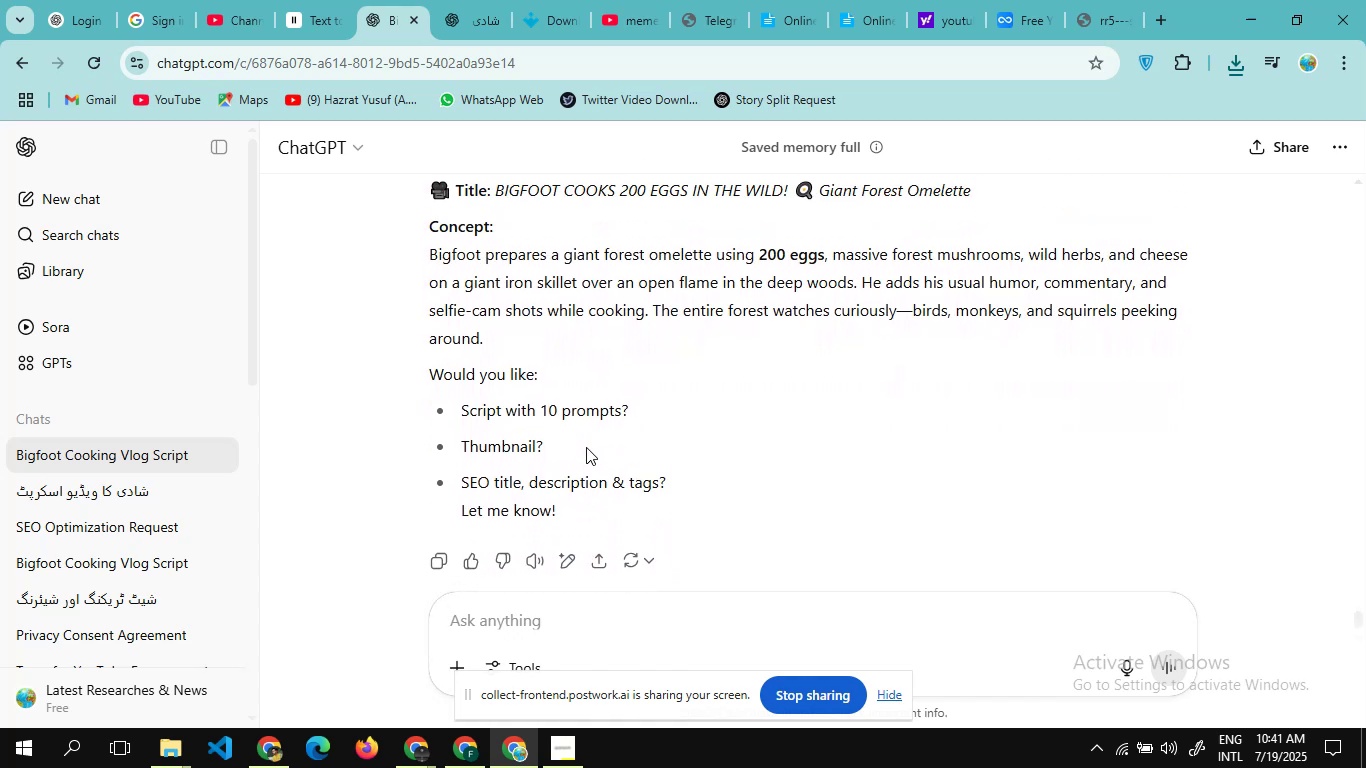 
scroll: coordinate [586, 447], scroll_direction: none, amount: 0.0
 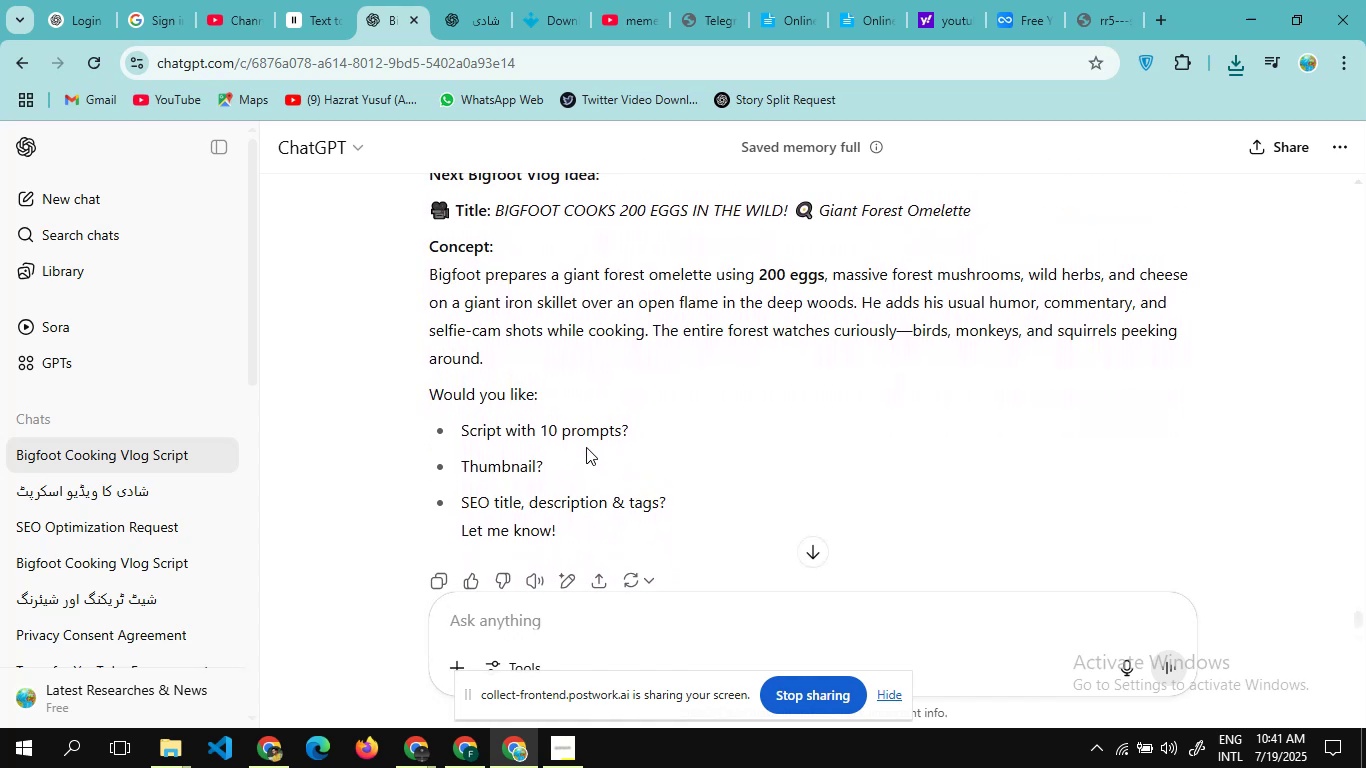 
scroll: coordinate [586, 447], scroll_direction: up, amount: 1.0
 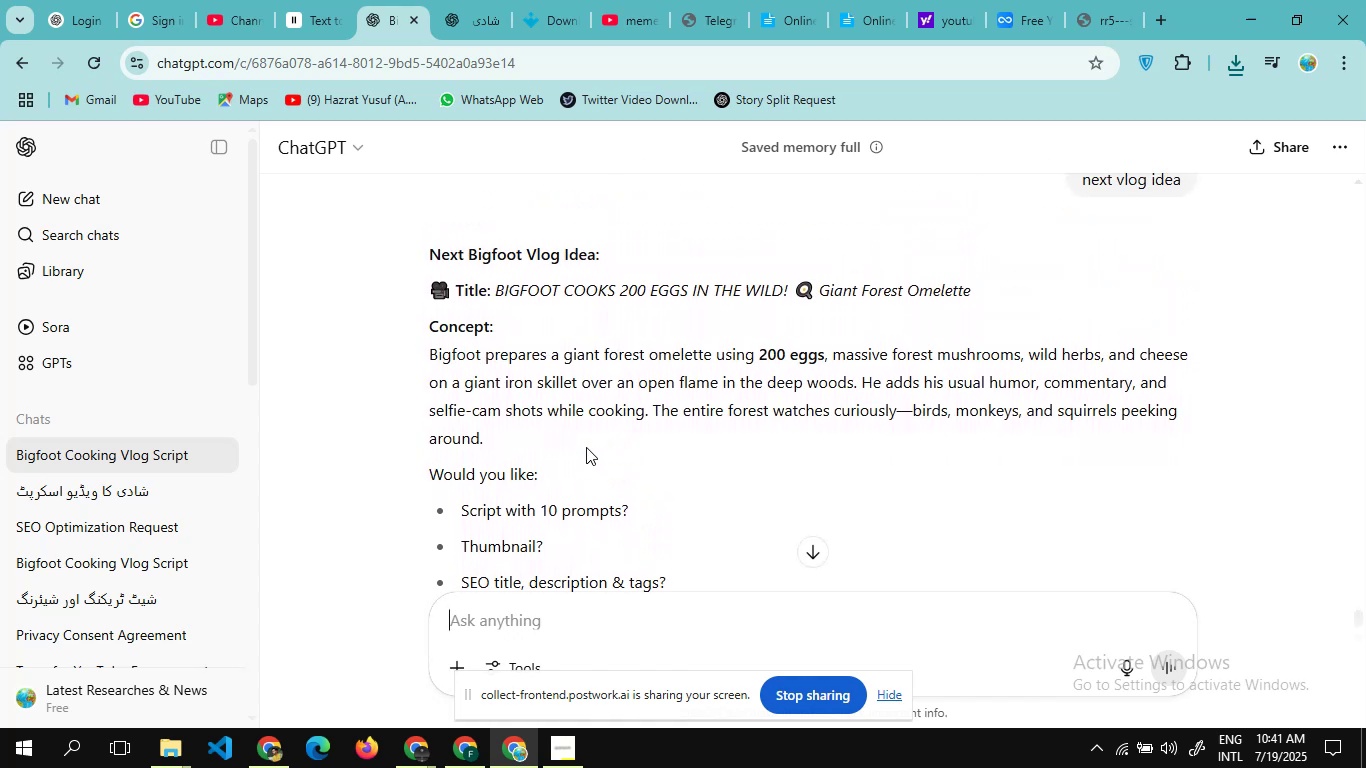 
scroll: coordinate [586, 447], scroll_direction: none, amount: 0.0
 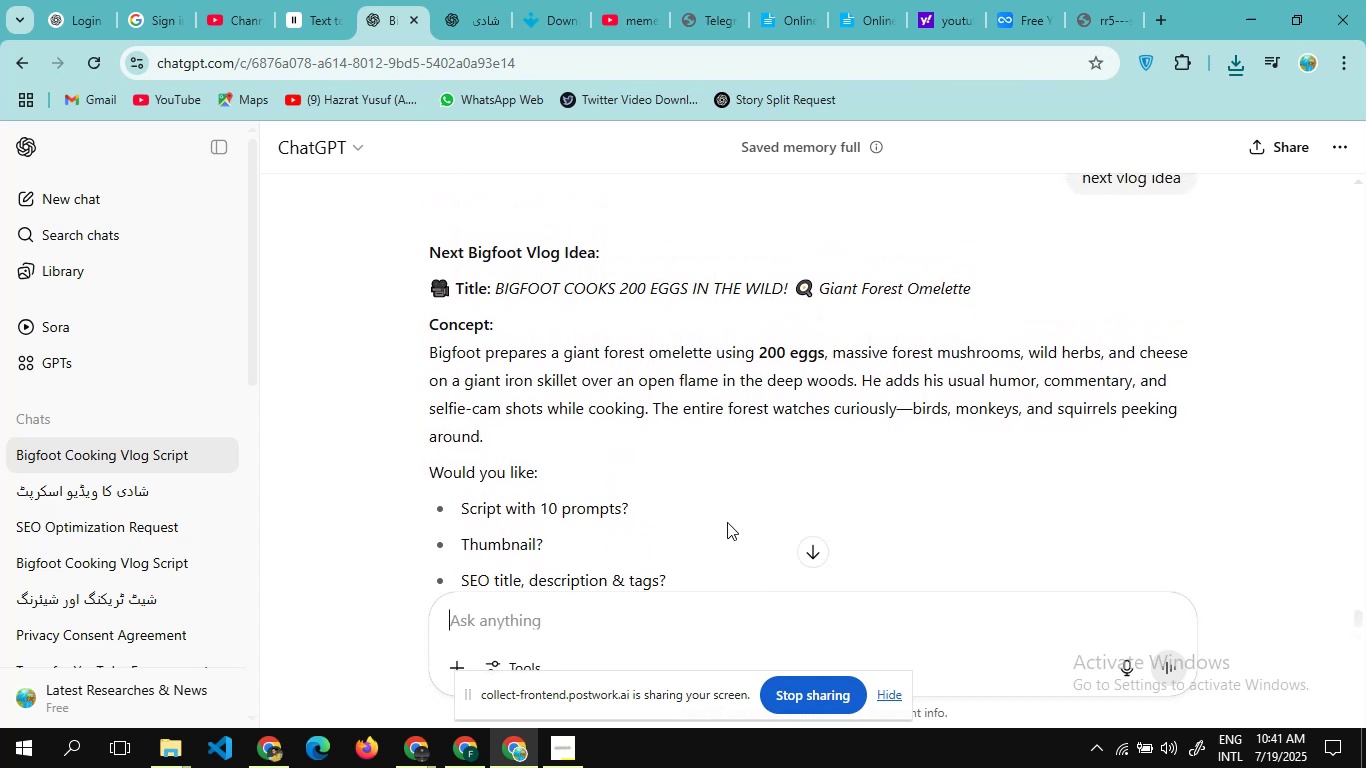 
scroll: coordinate [741, 437], scroll_direction: down, amount: 2.0
 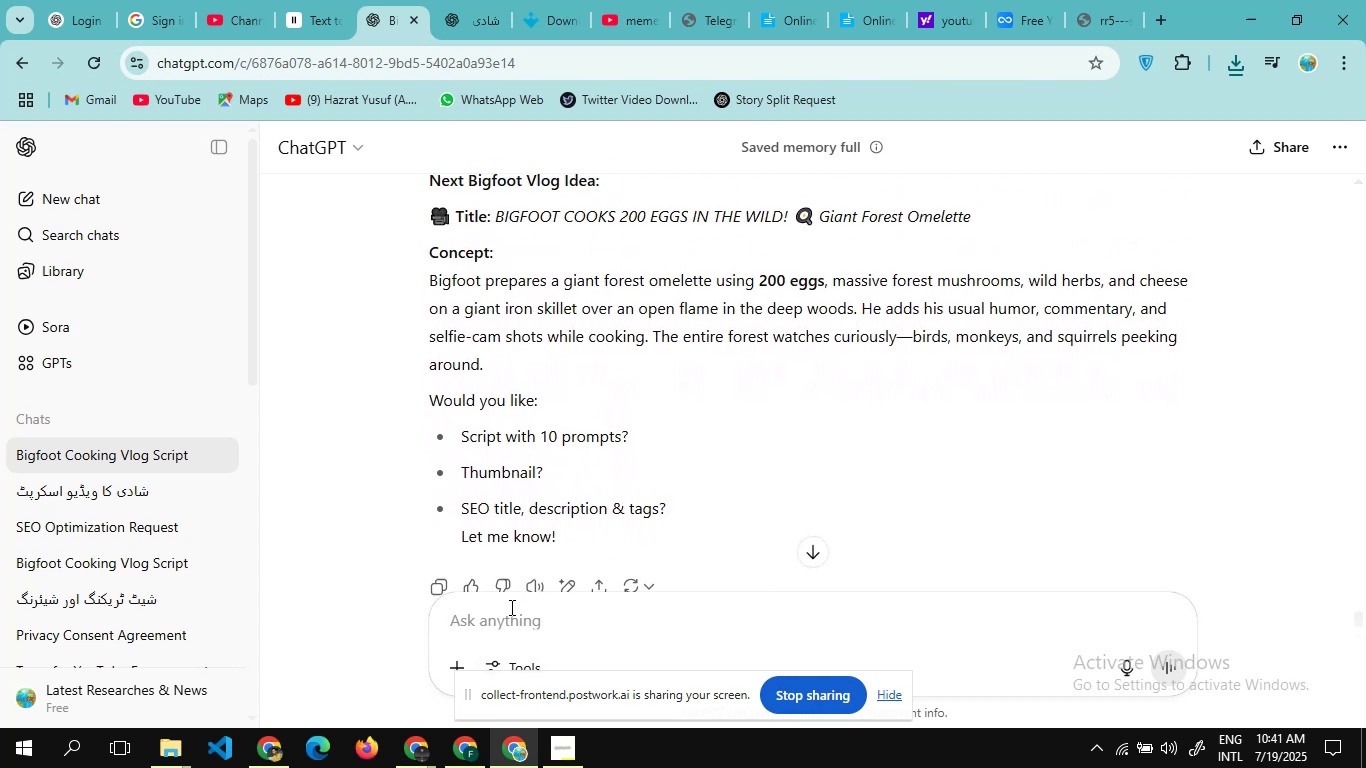 
type(okay go for it but ec)
key(Backspace)
type(verything will be proper and same location and kitcj)
key(Backspace)
type(heb)
key(Backspace)
type(n sty;e in all pe)
key(Backspace)
type(rompy)
key(Backspace)
type(ts)
 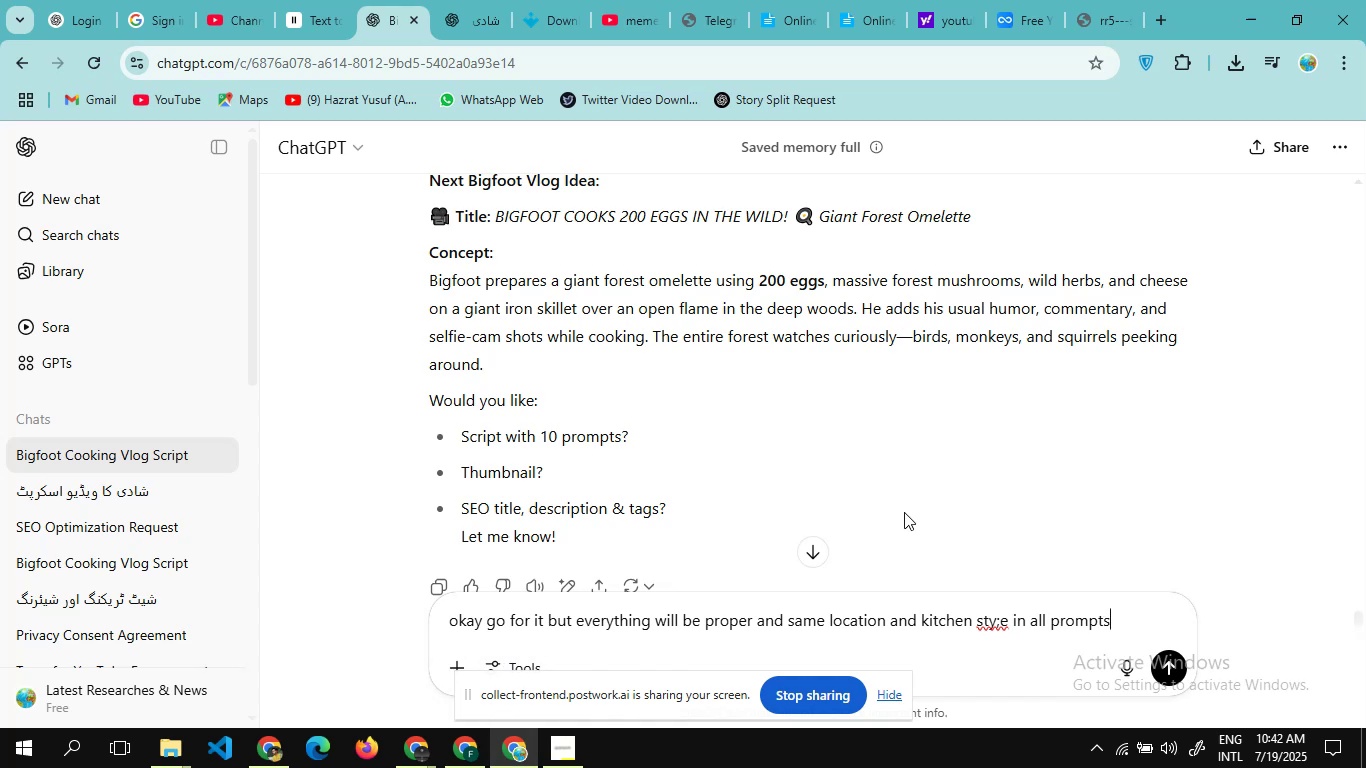 
key(Enter)
 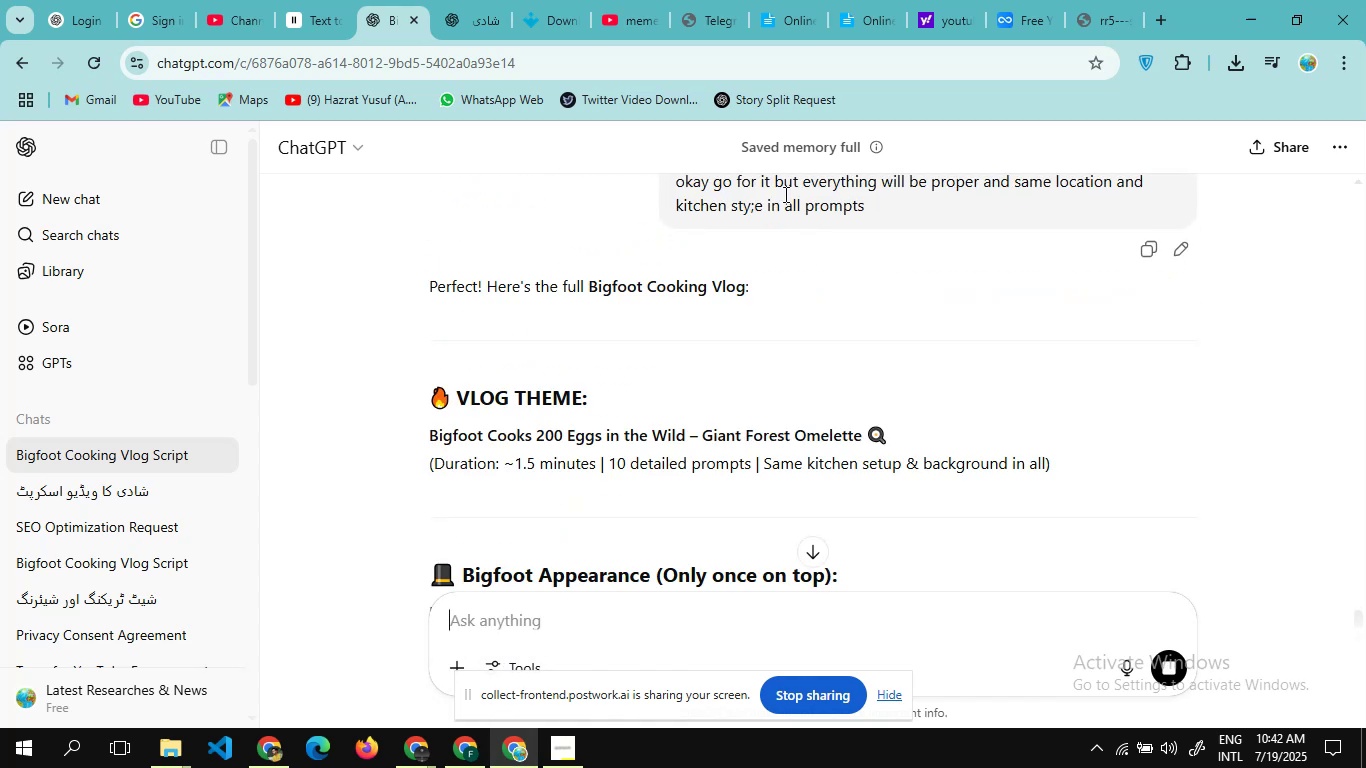 
wait(5.34)
 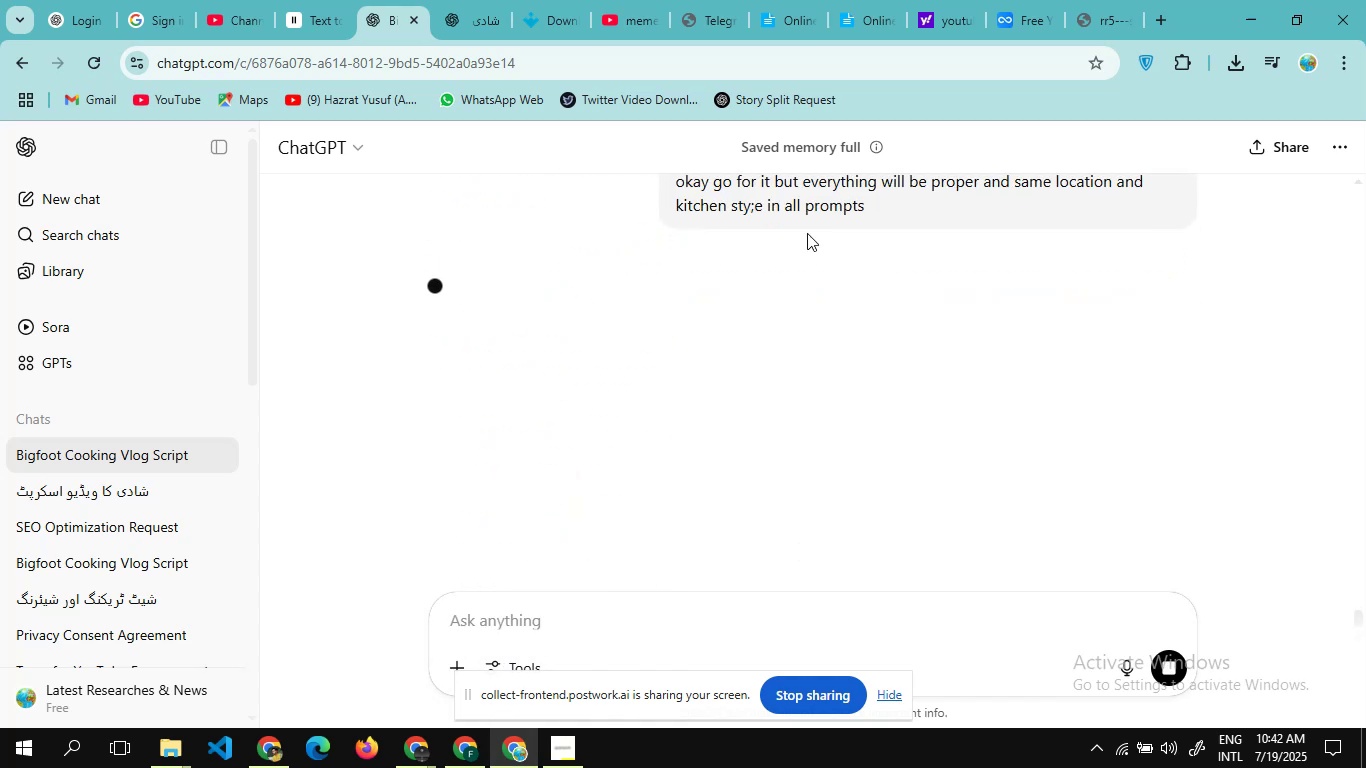 
scroll: coordinate [590, 403], scroll_direction: down, amount: 4.0
 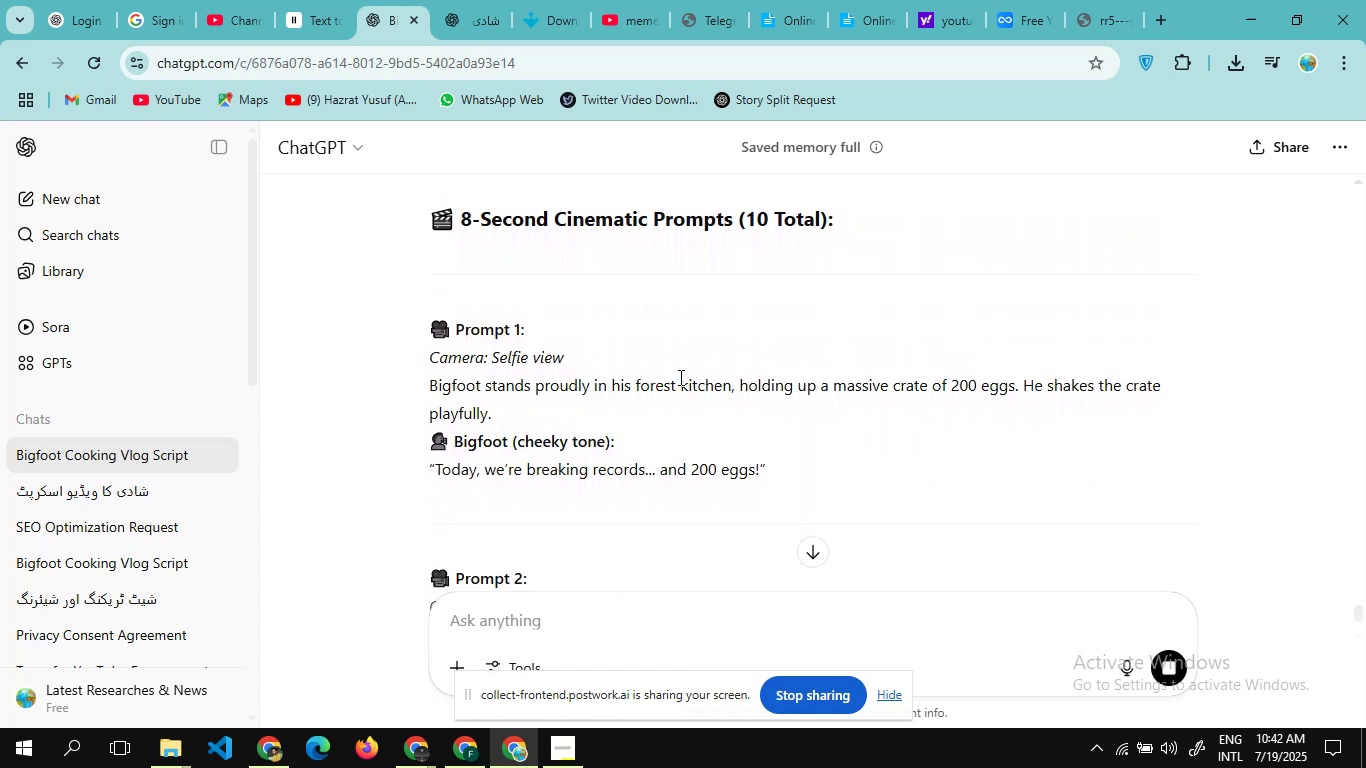 
scroll: coordinate [679, 377], scroll_direction: none, amount: 0.0
 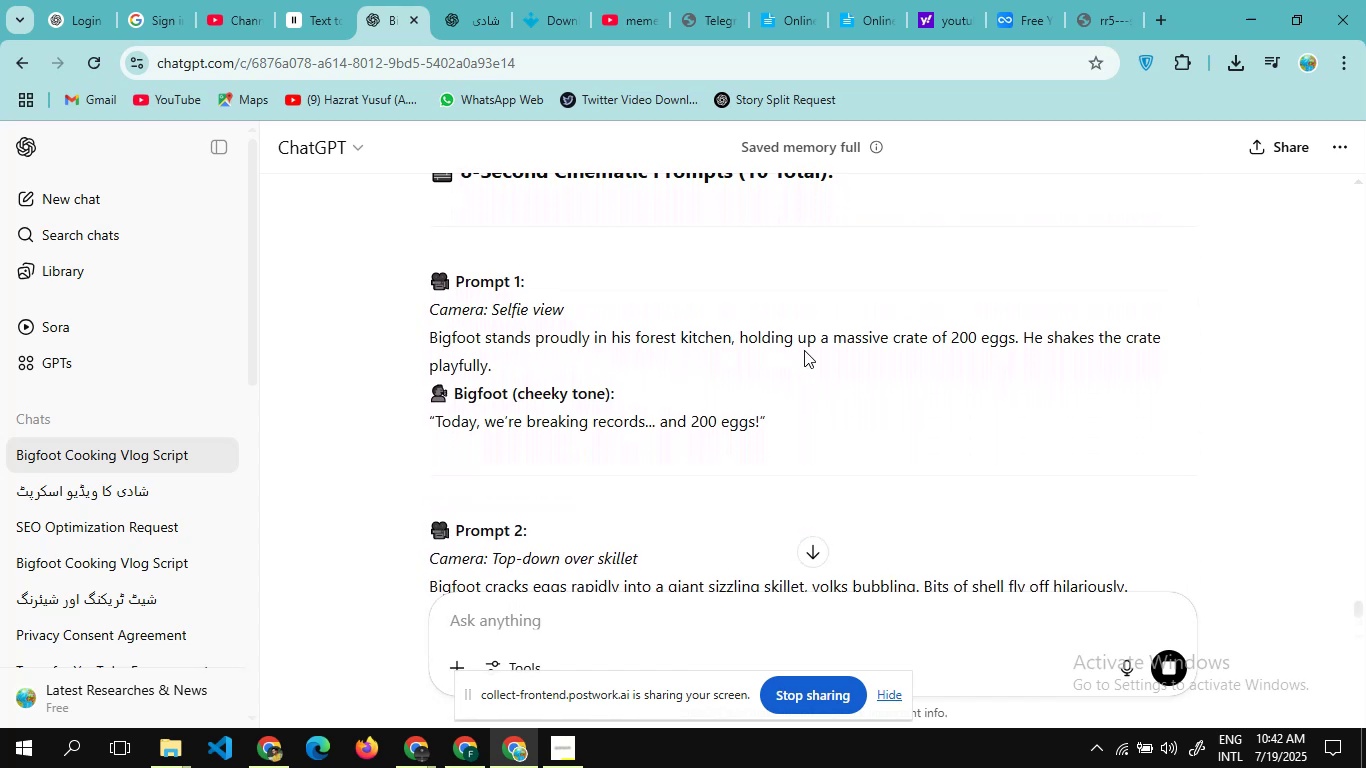 
scroll: coordinate [804, 350], scroll_direction: down, amount: 1.0
 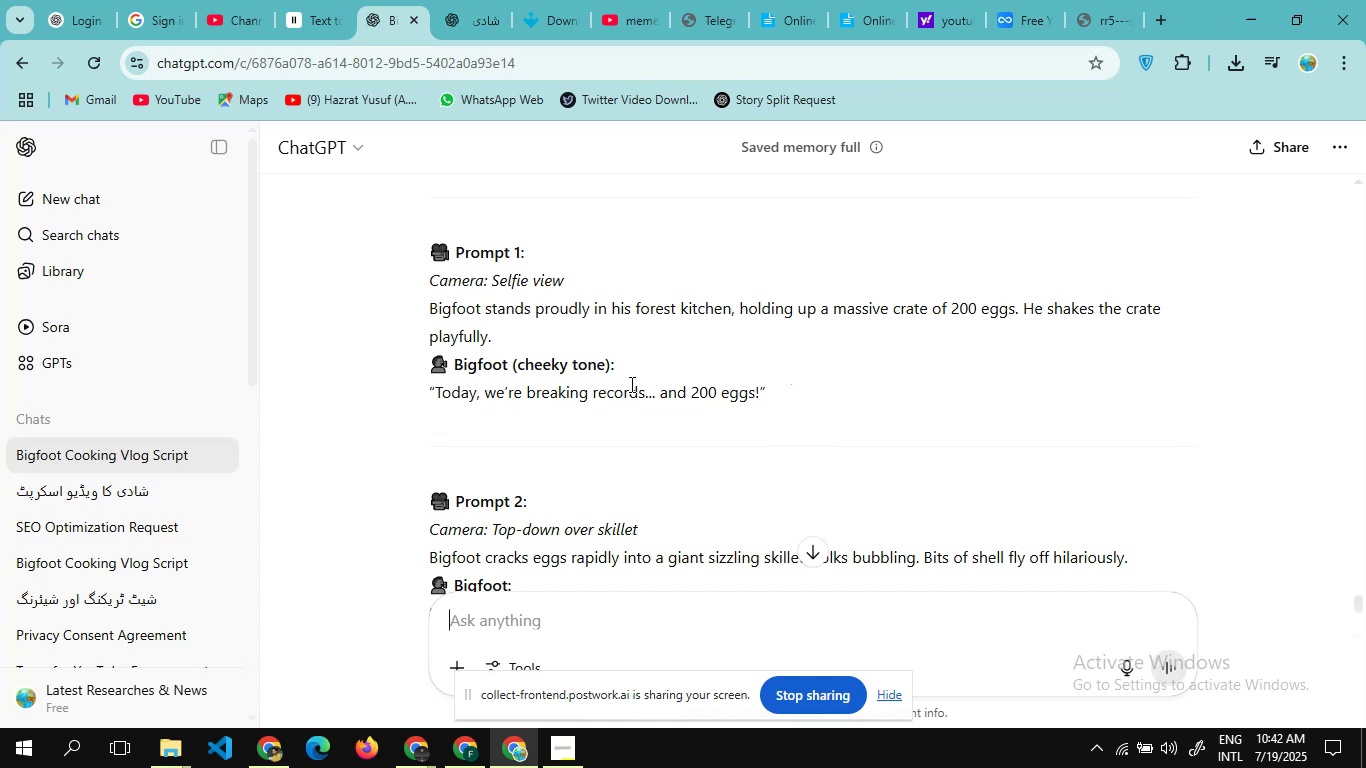 
wait(6.03)
 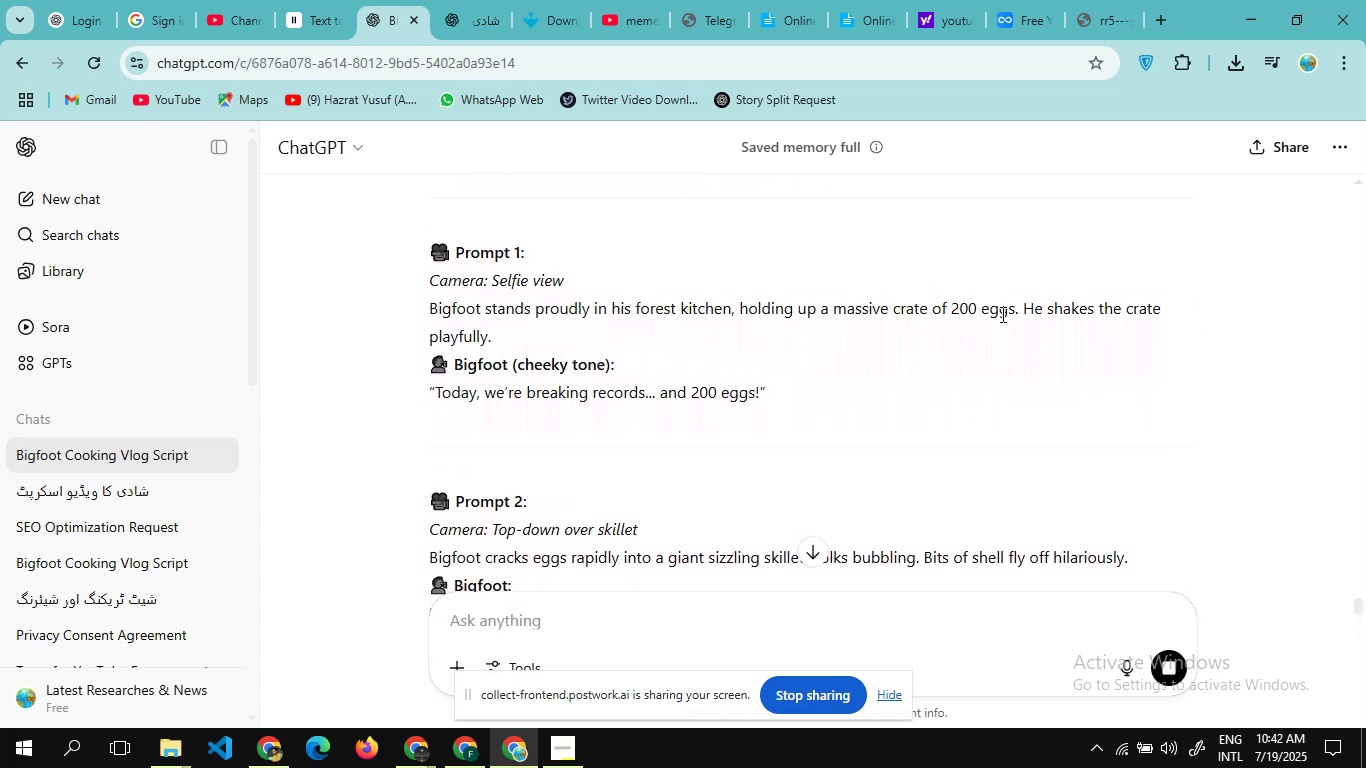 
left_click_drag(start_coordinate=[715, 434], to_coordinate=[491, 348])
 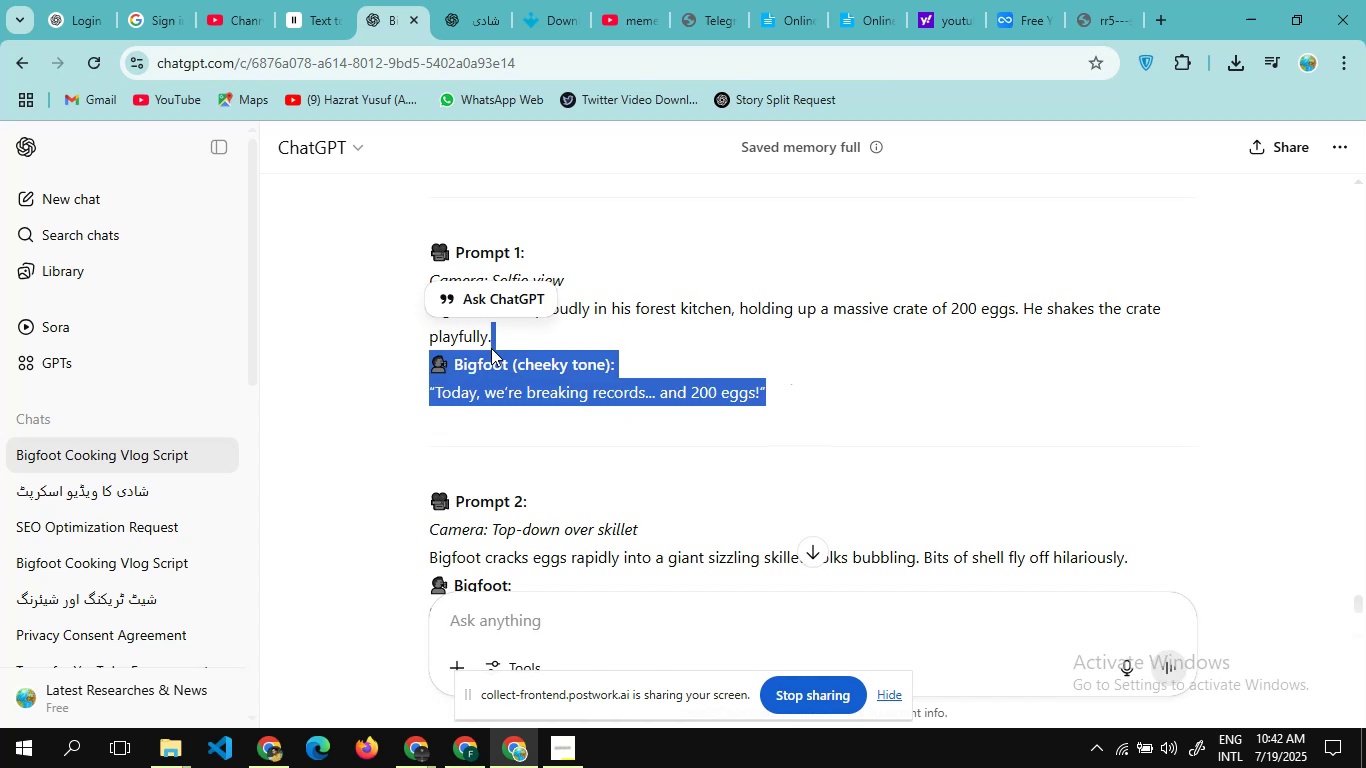 
scroll: coordinate [571, 348], scroll_direction: up, amount: 2.0
 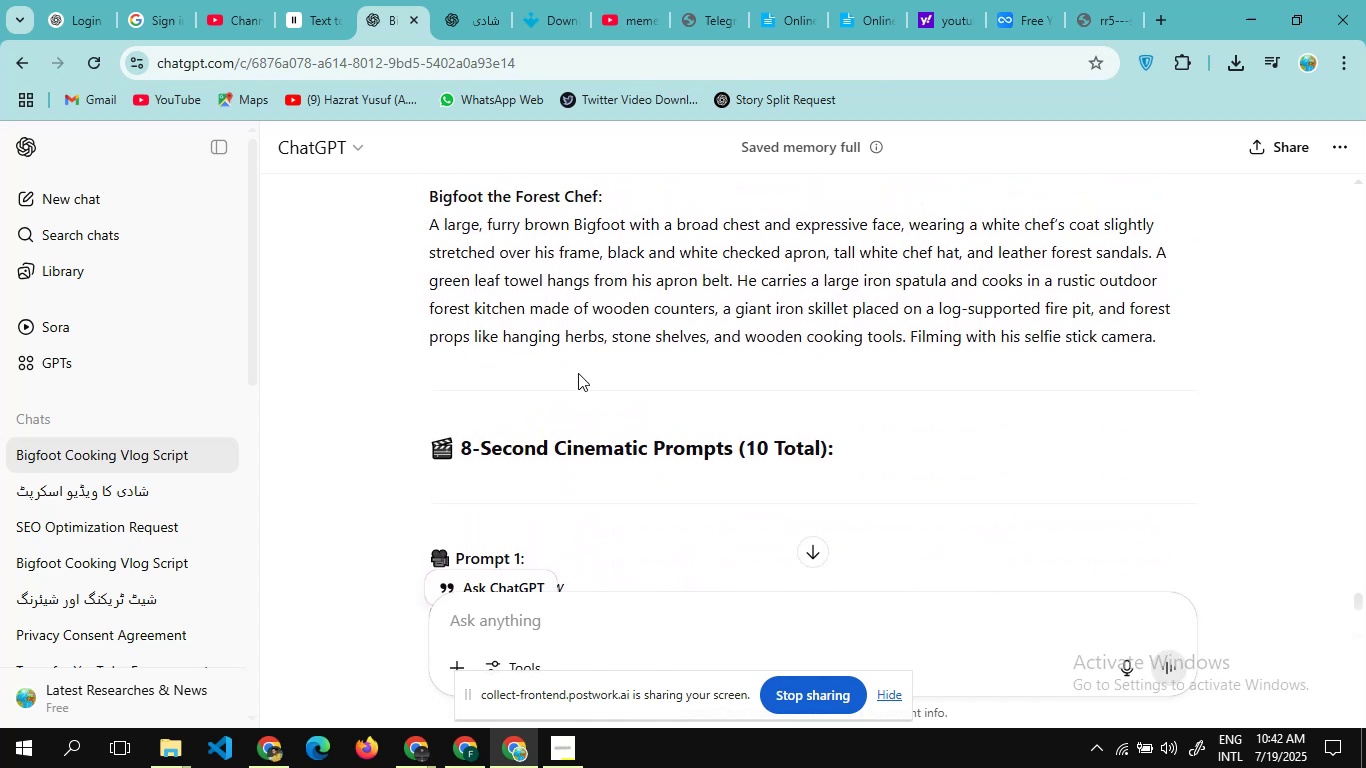 
left_click_drag(start_coordinate=[578, 373], to_coordinate=[399, 234])
 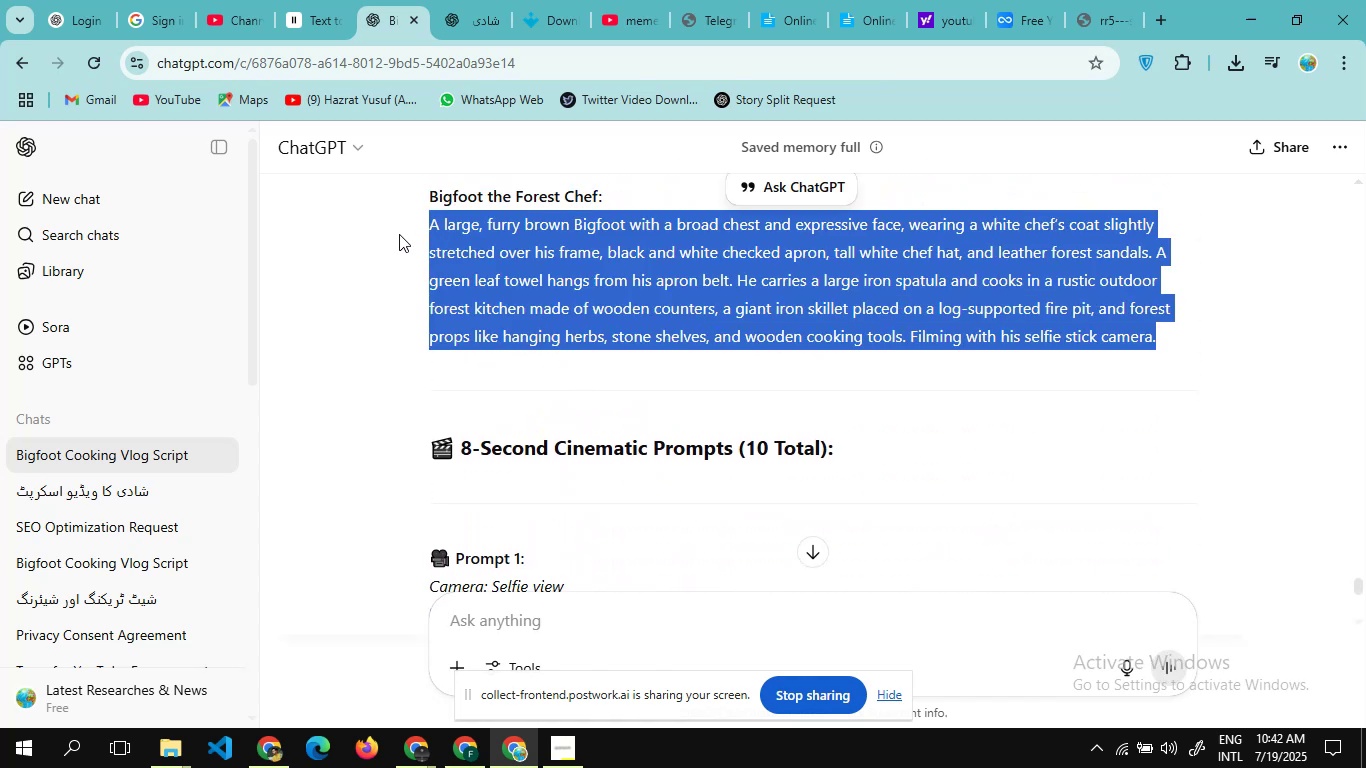 
key(Control+C)
 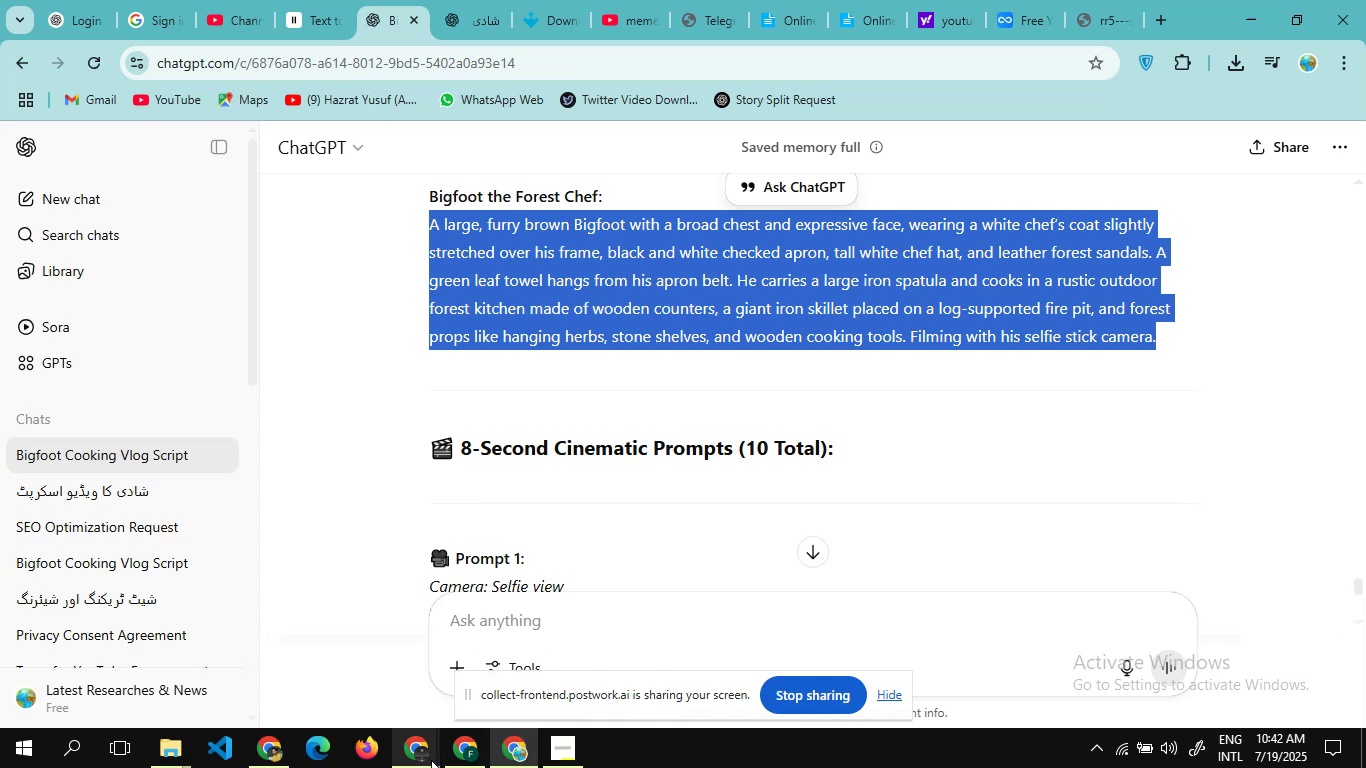 
left_click([459, 756])
 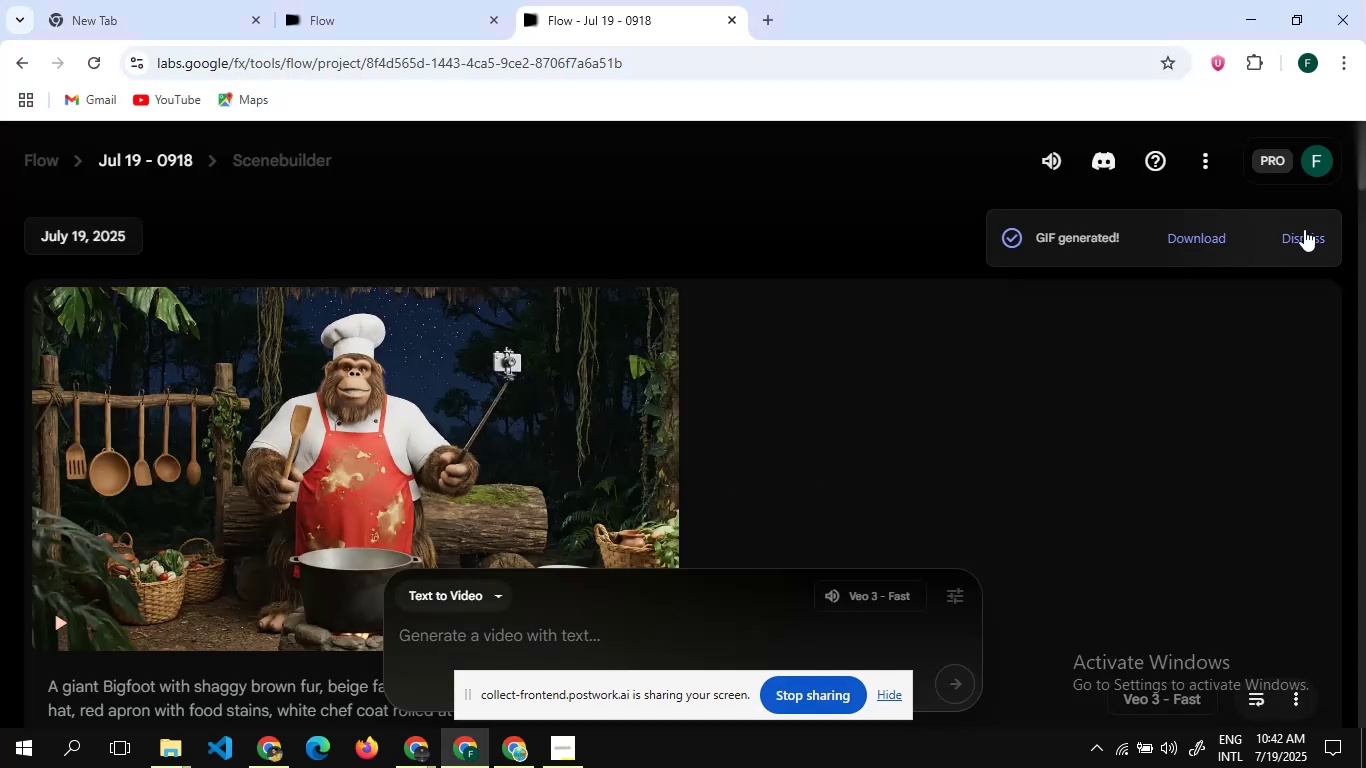 
left_click([1310, 229])
 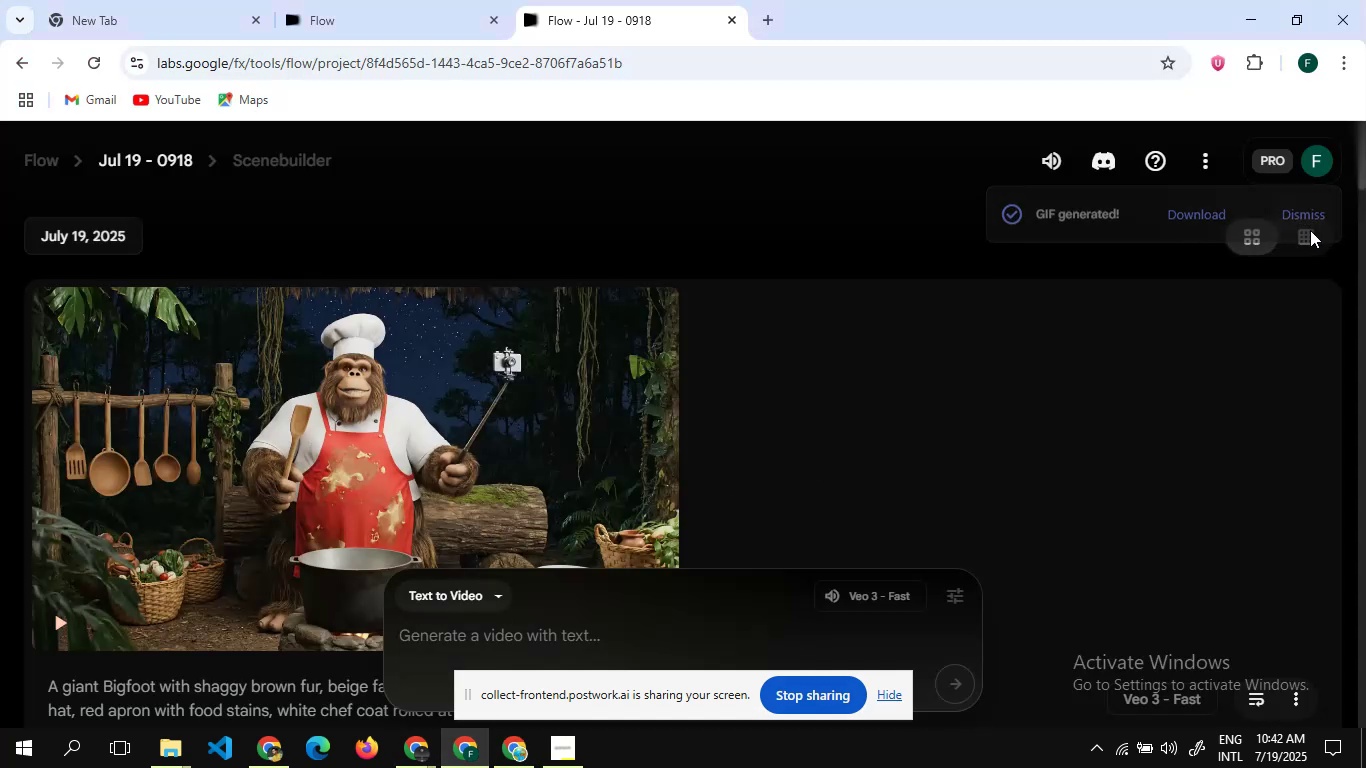 
left_click_drag(start_coordinate=[1310, 230], to_coordinate=[715, 184])
 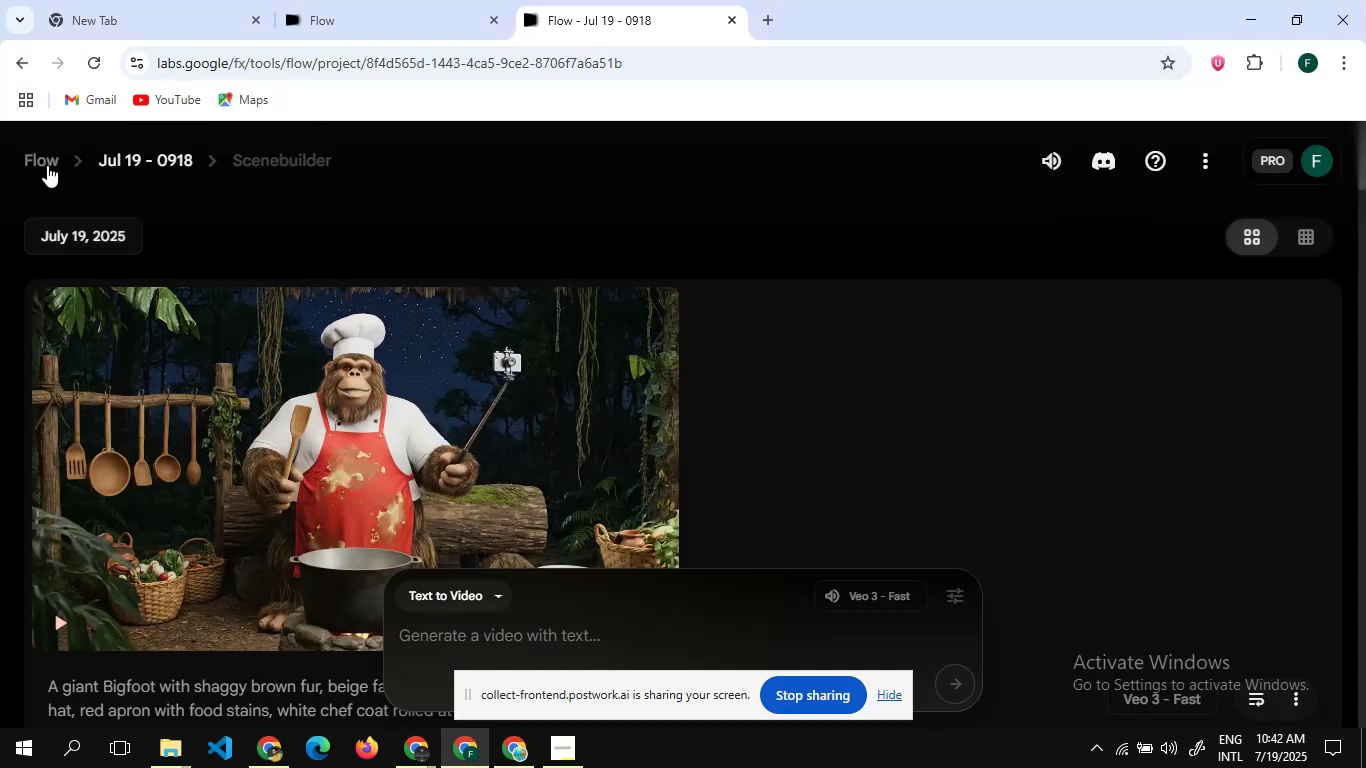 
left_click([47, 165])
 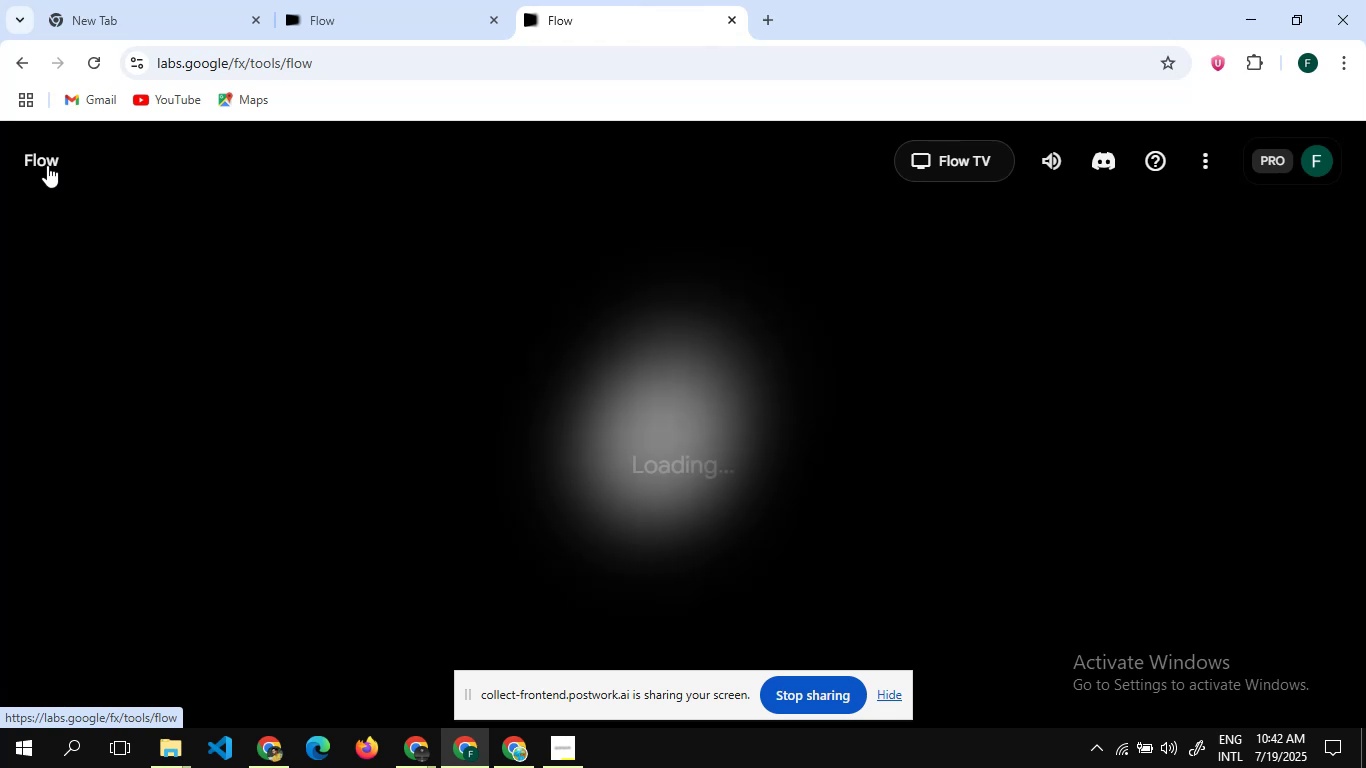 
wait(8.06)
 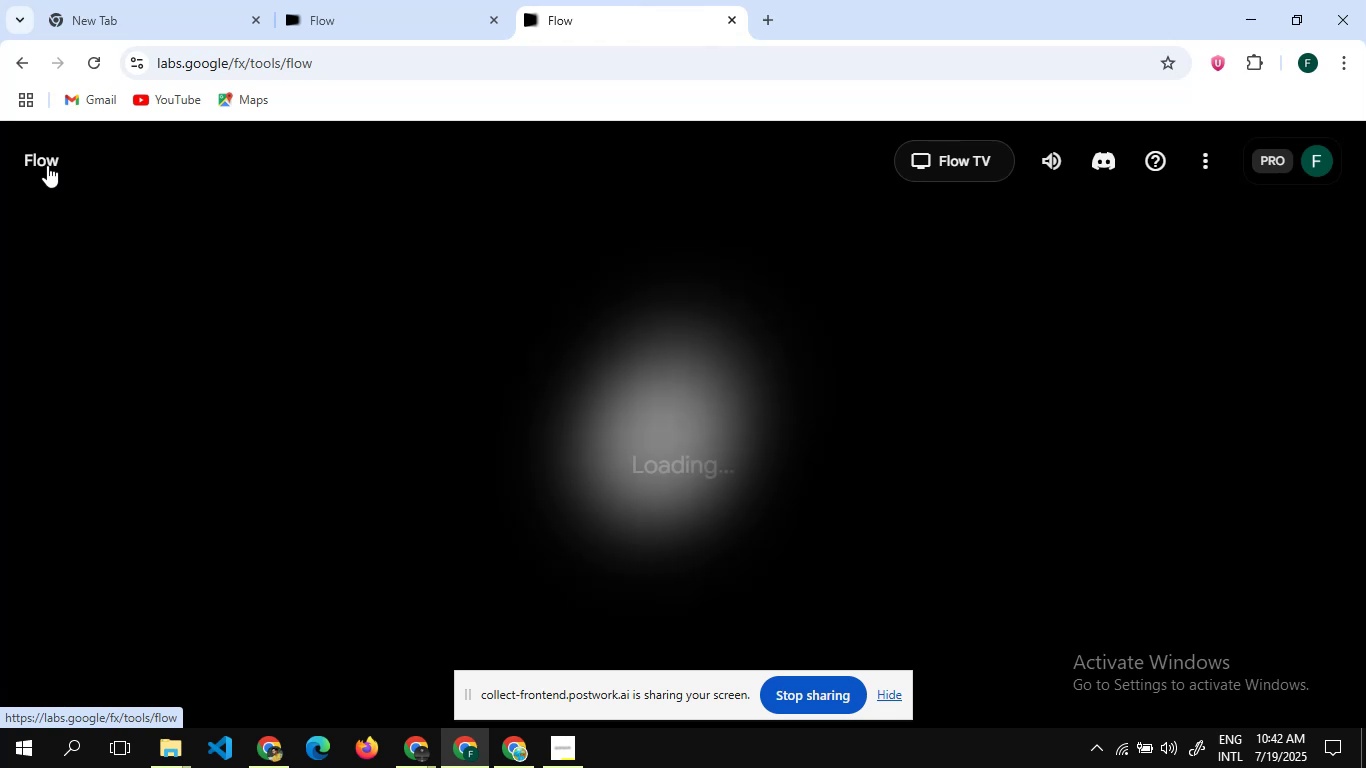 
left_click([655, 609])
 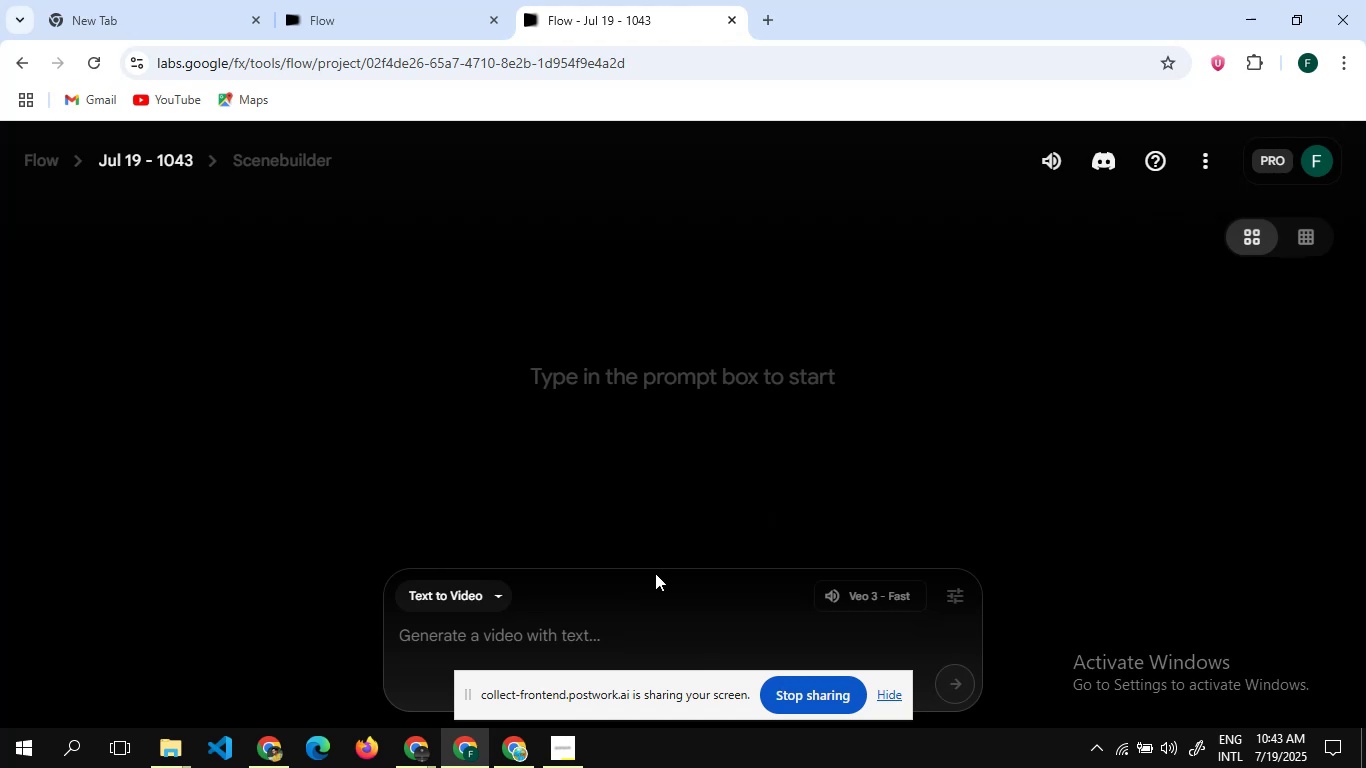 
wait(6.51)
 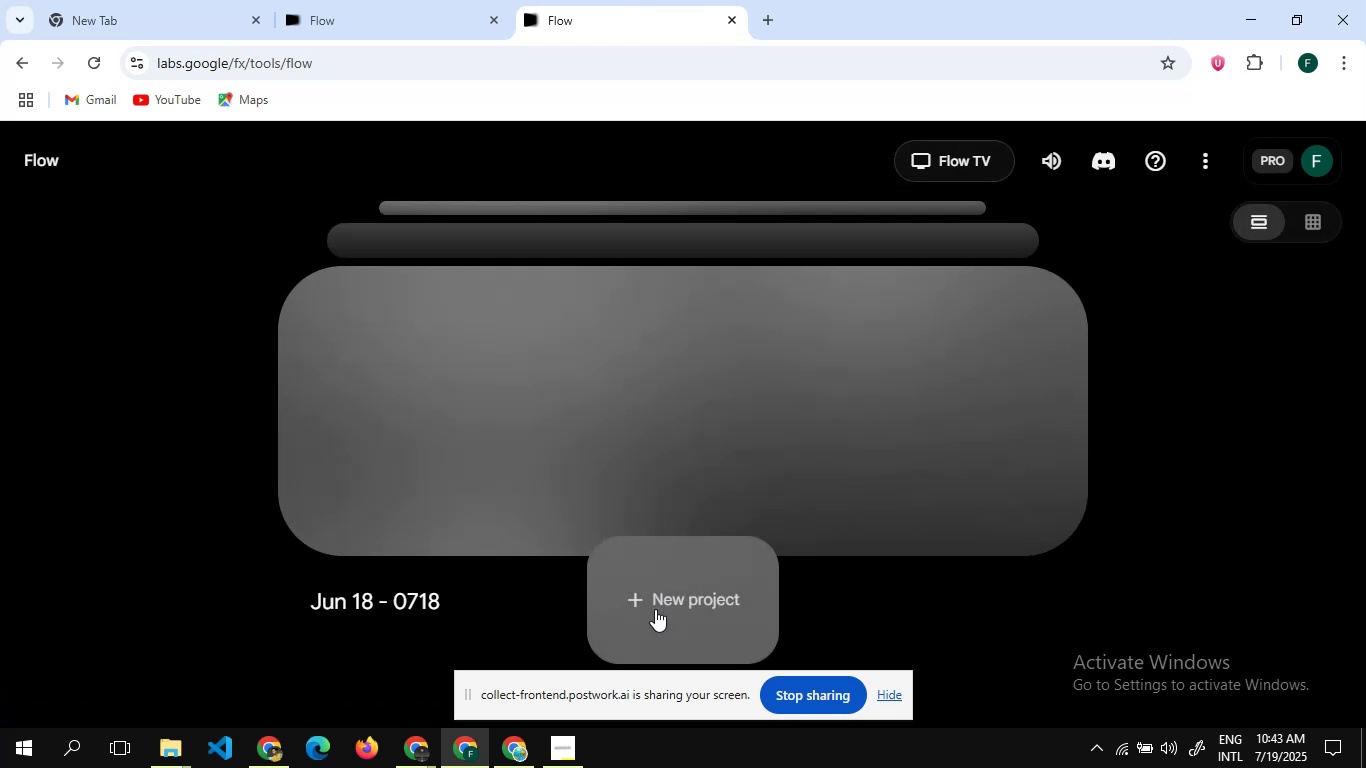 
left_click([534, 625])
 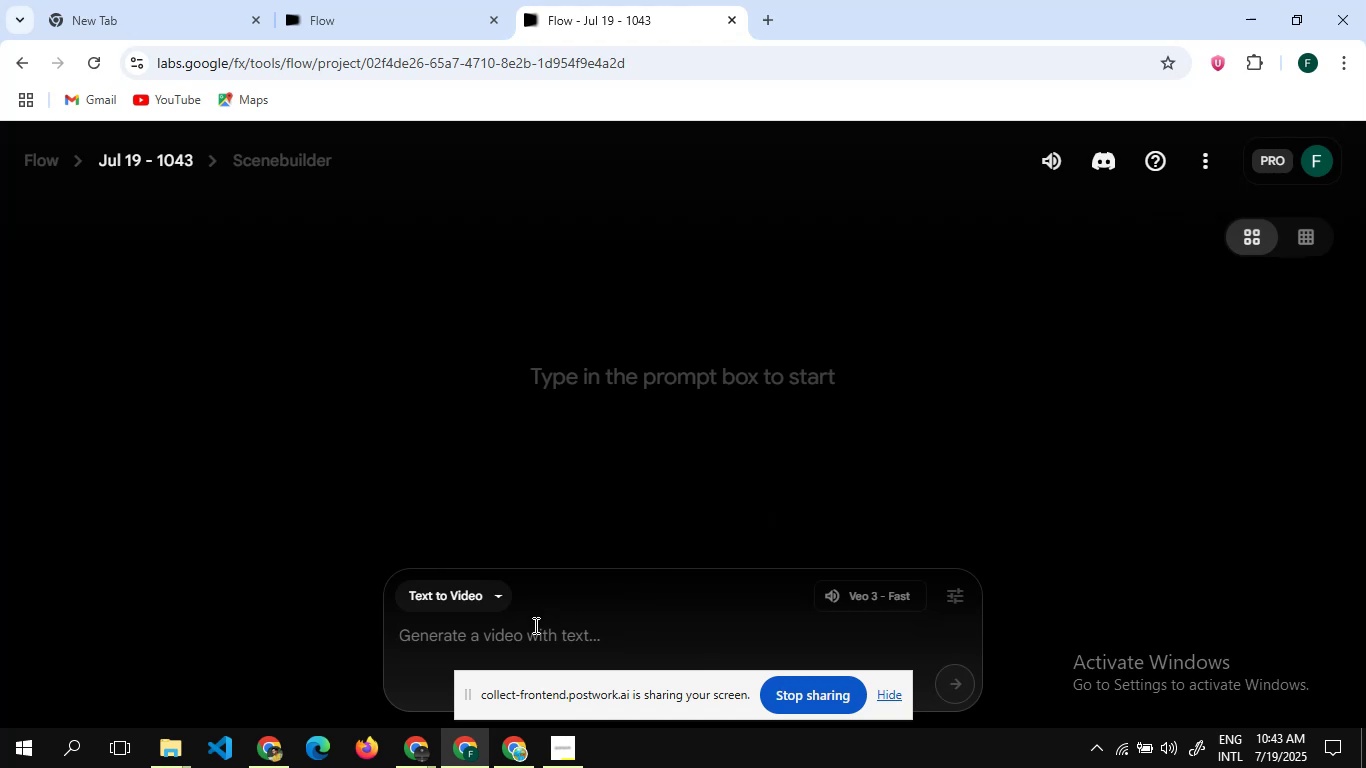 
key(Control+C)
 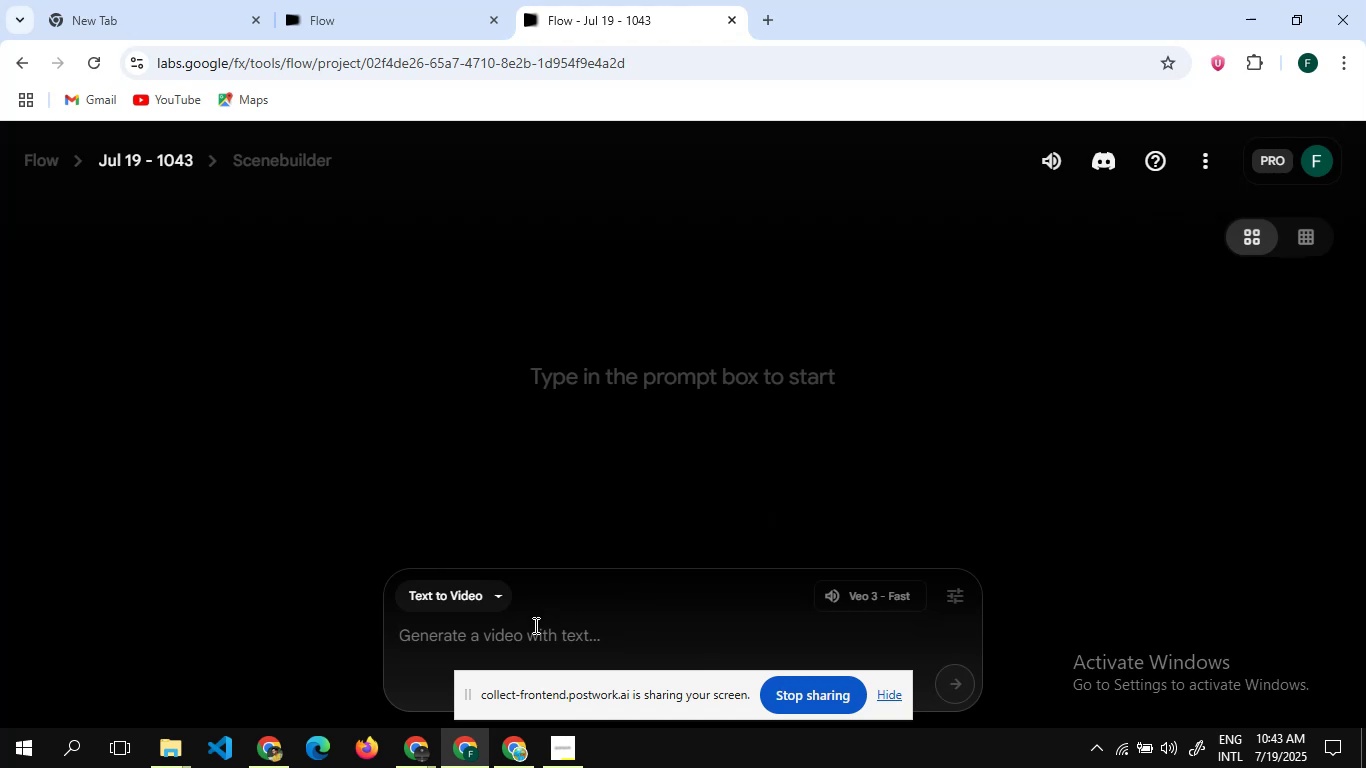 
key(Control+V)
 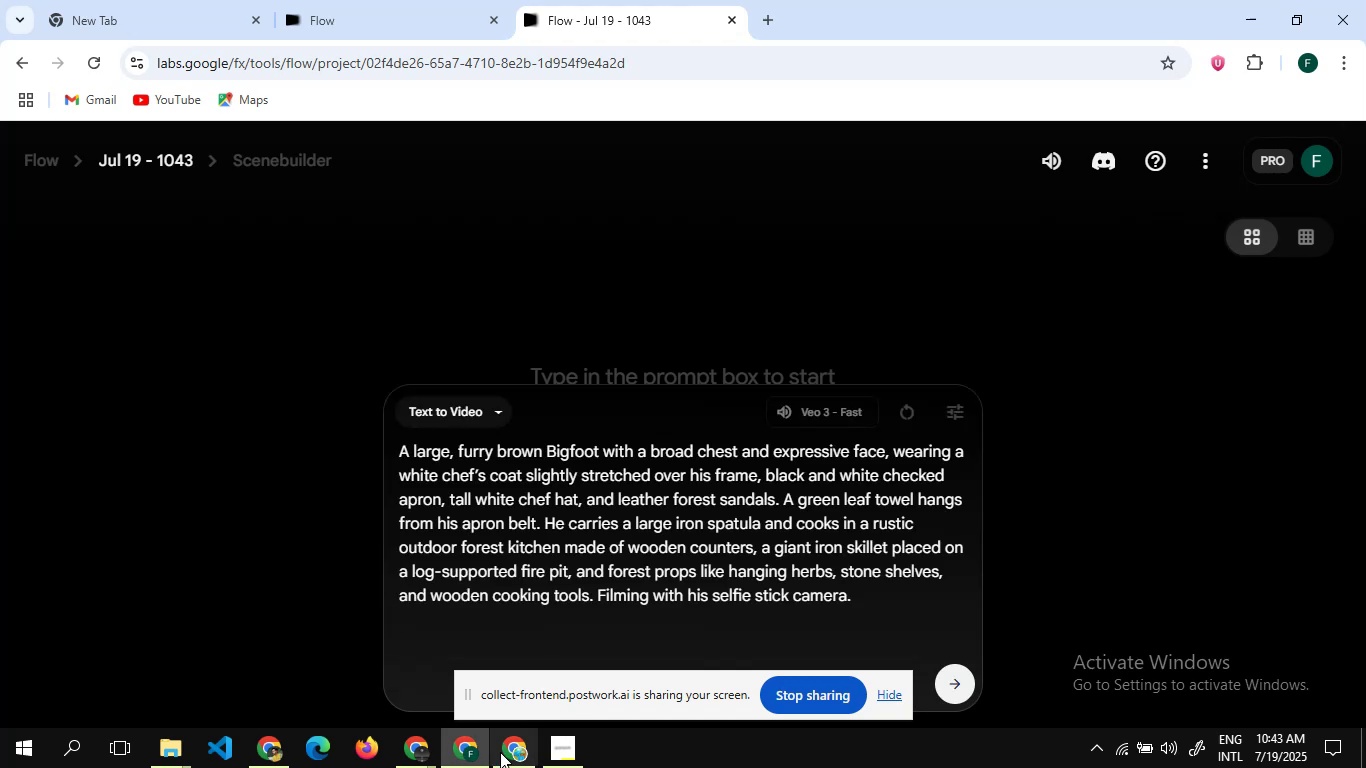 
left_click([506, 753])
 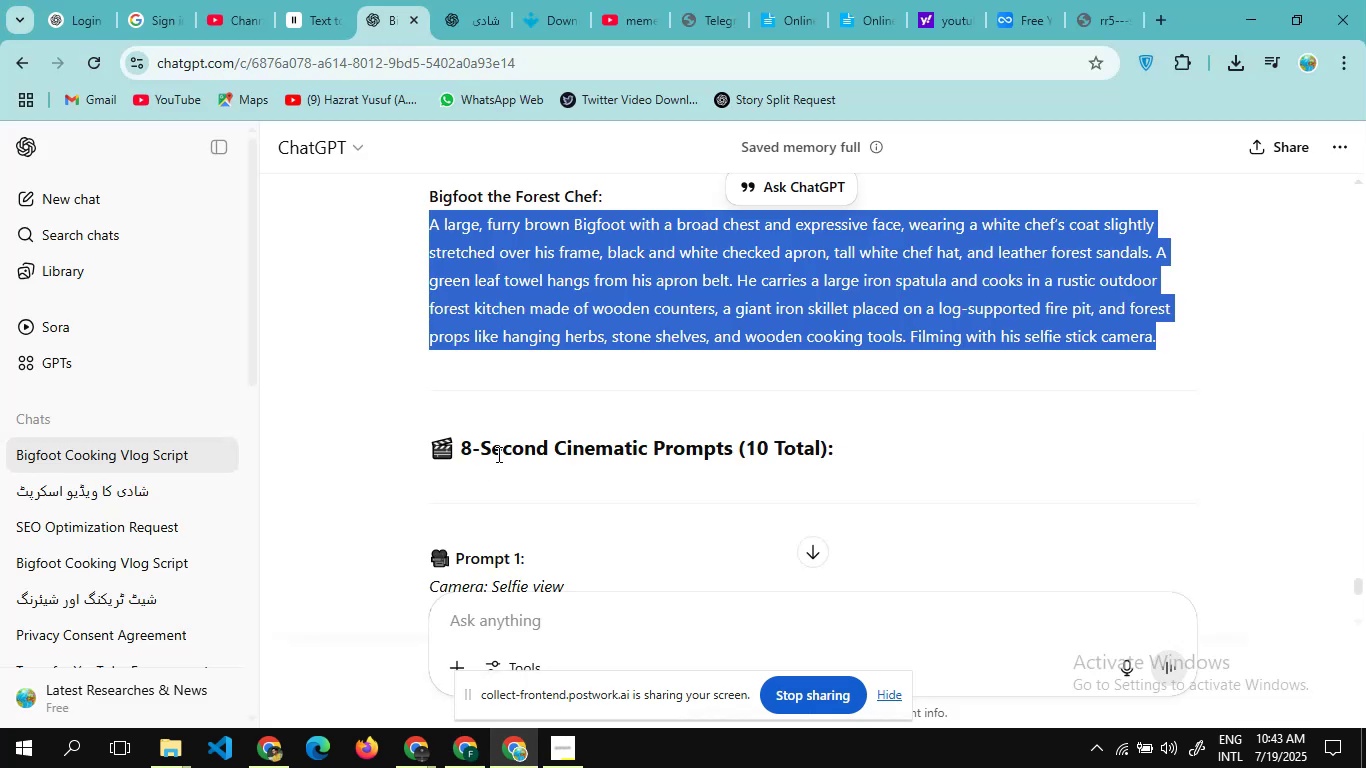 
scroll: coordinate [497, 454], scroll_direction: down, amount: 1.0
 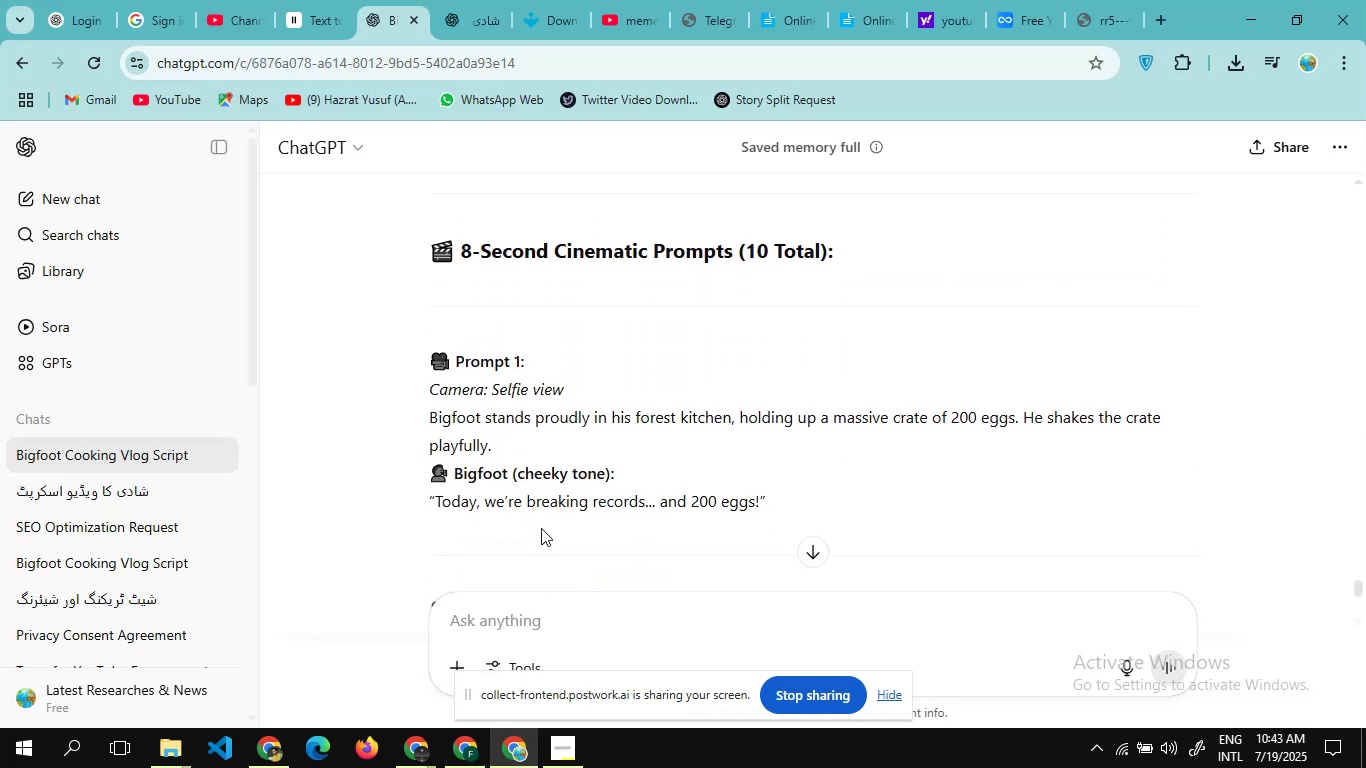 
left_click_drag(start_coordinate=[541, 528], to_coordinate=[418, 397])
 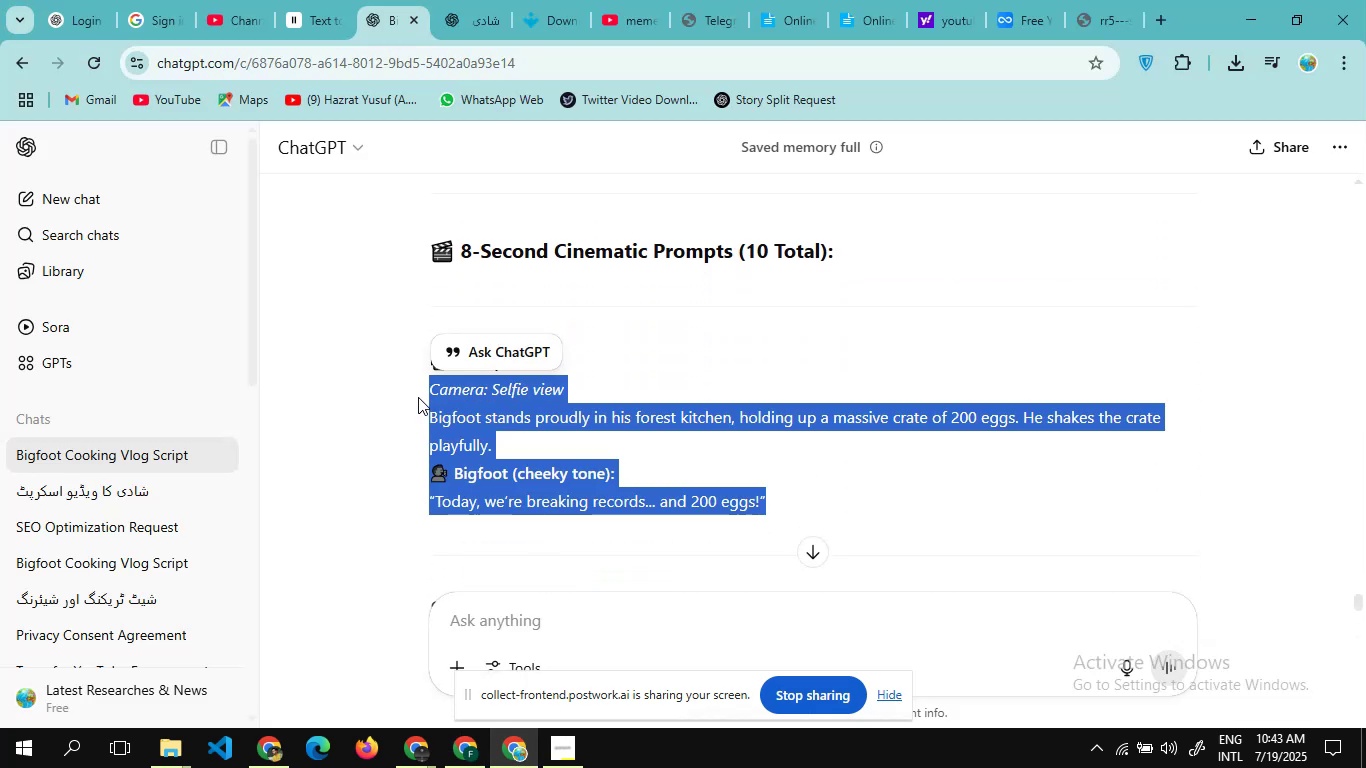 
key(Control+C)
 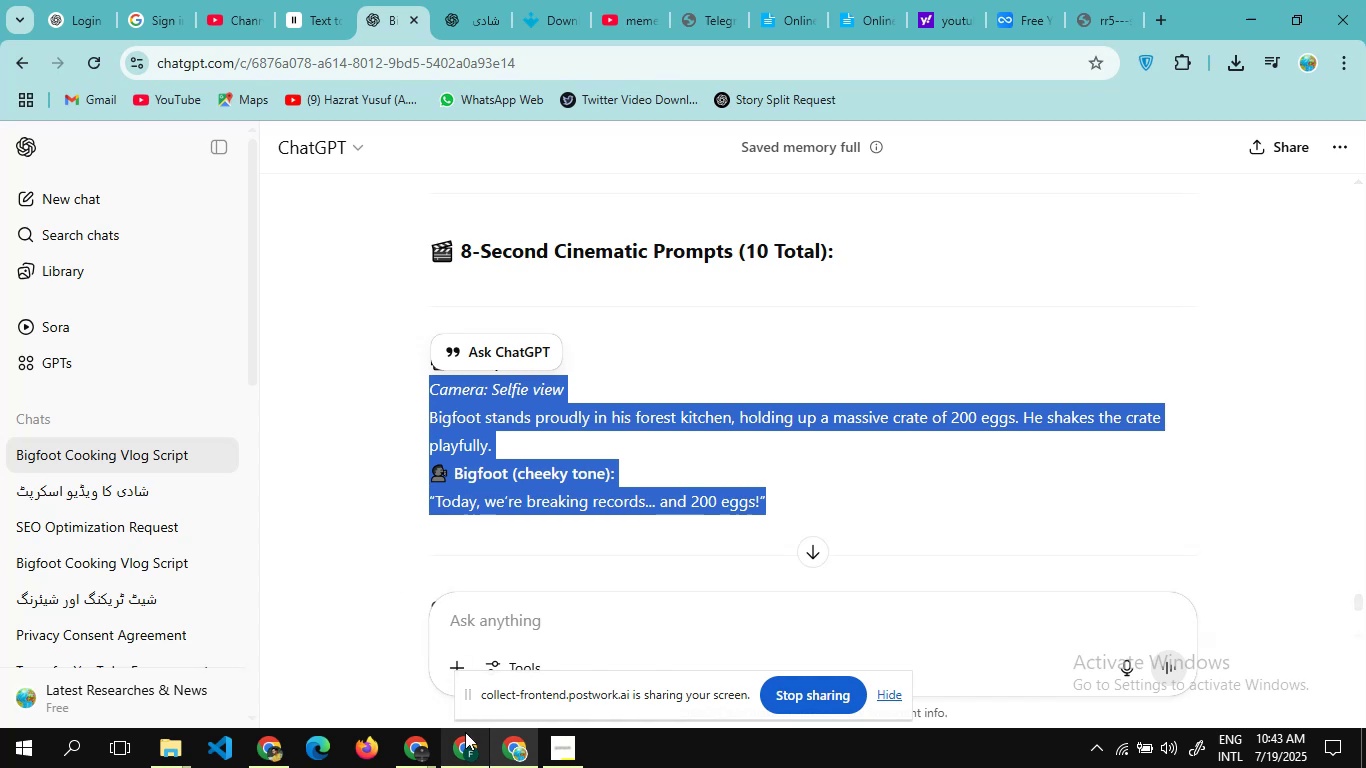 
left_click([465, 732])
 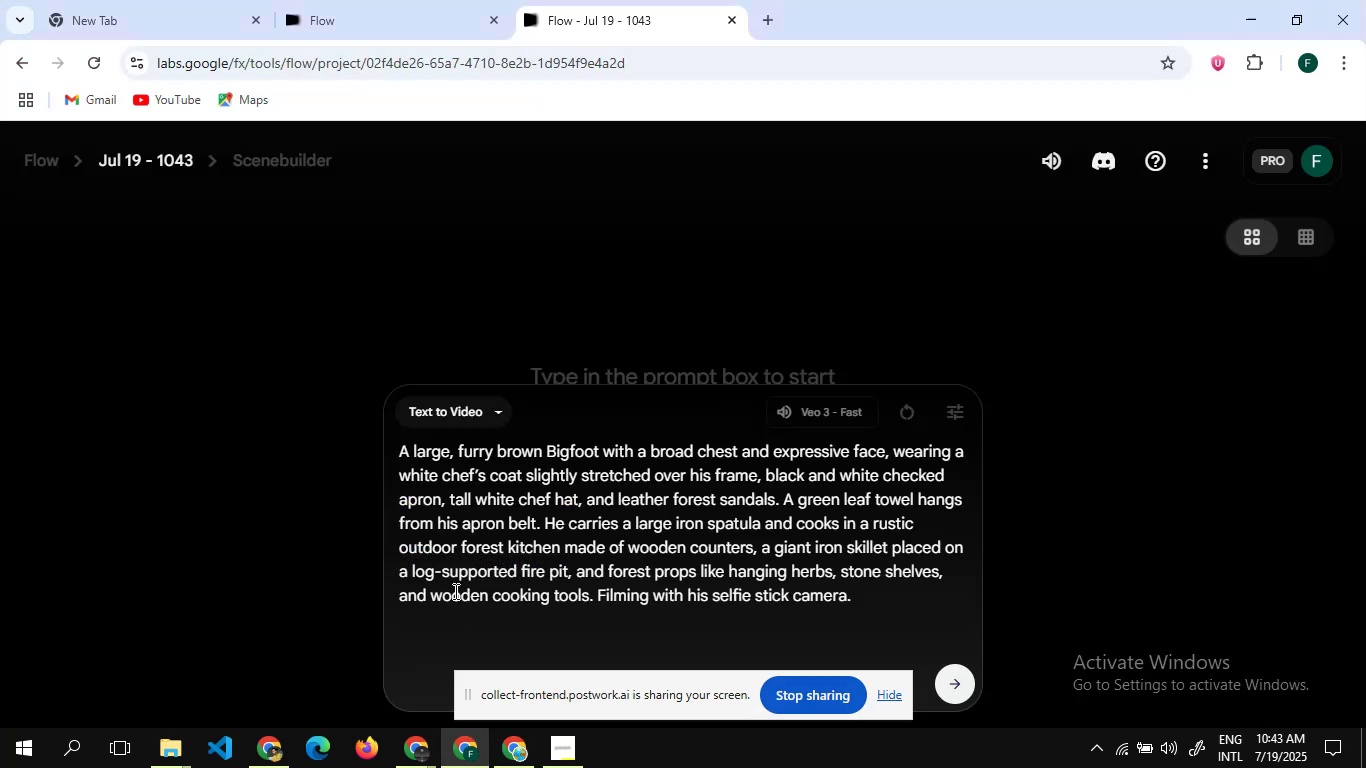 
key(Control+V)
 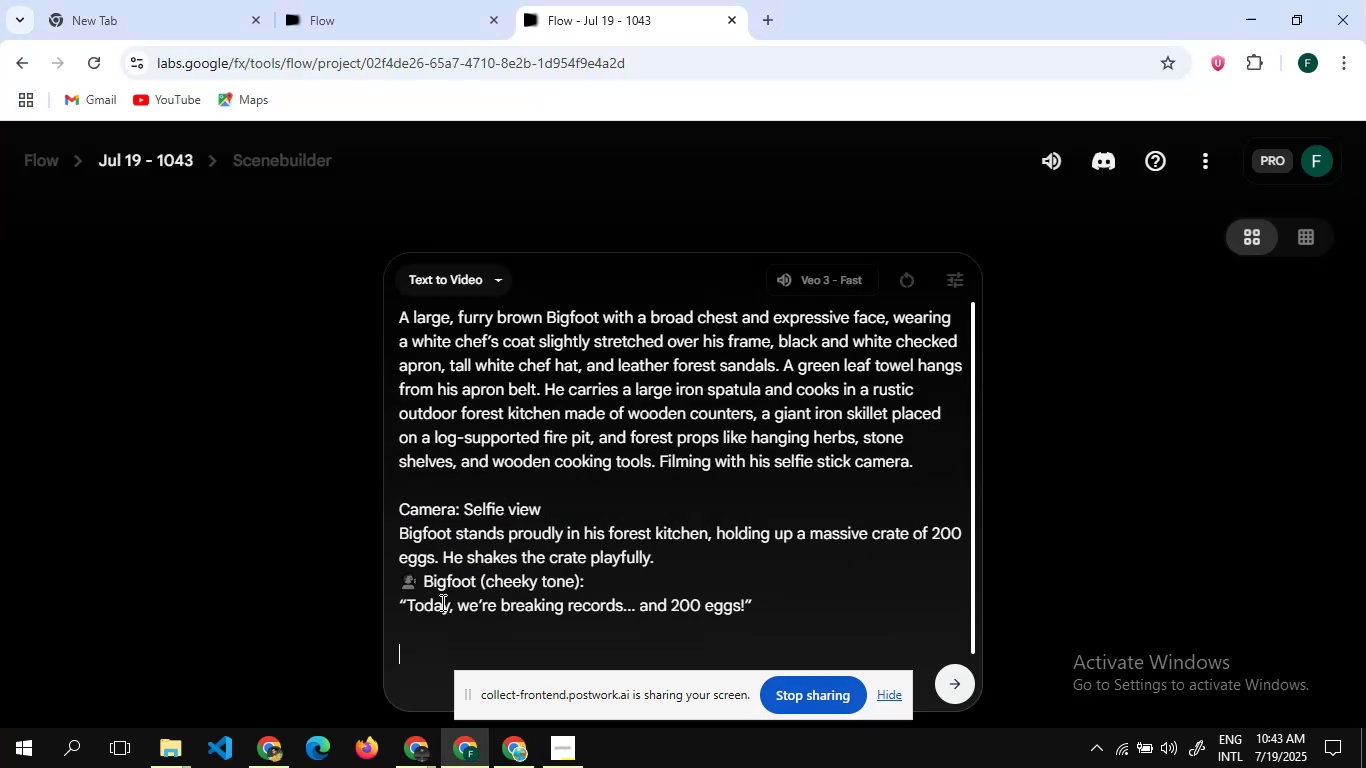 
left_click([407, 602])
 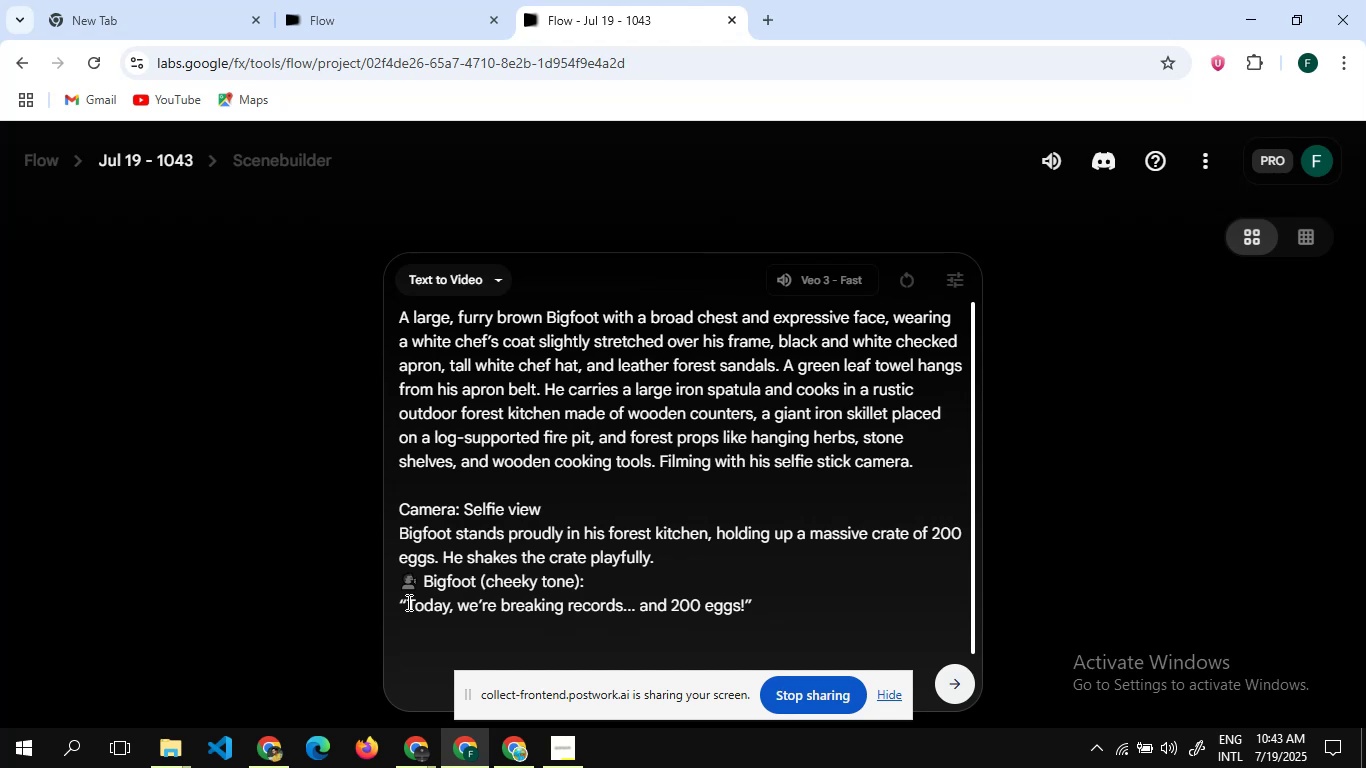 
type(Hey boys, )
 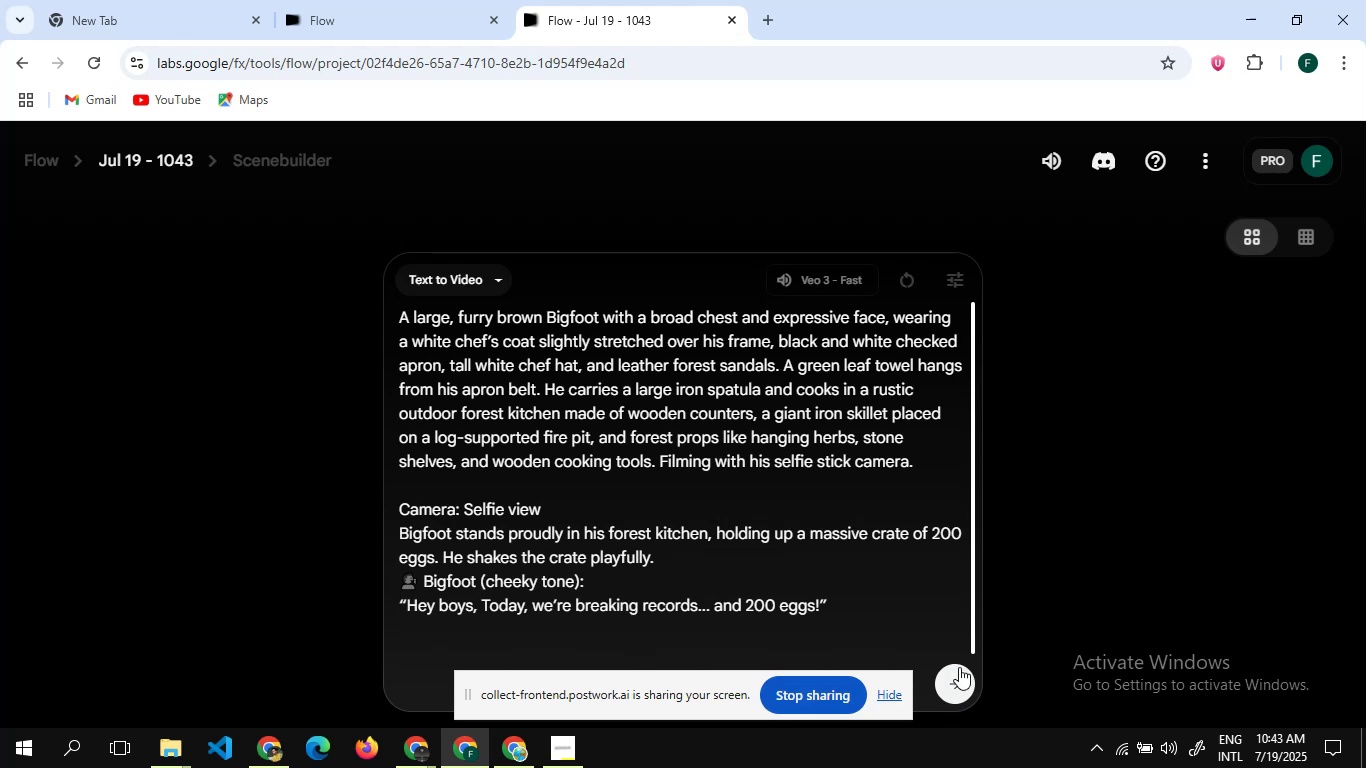 
wait(5.33)
 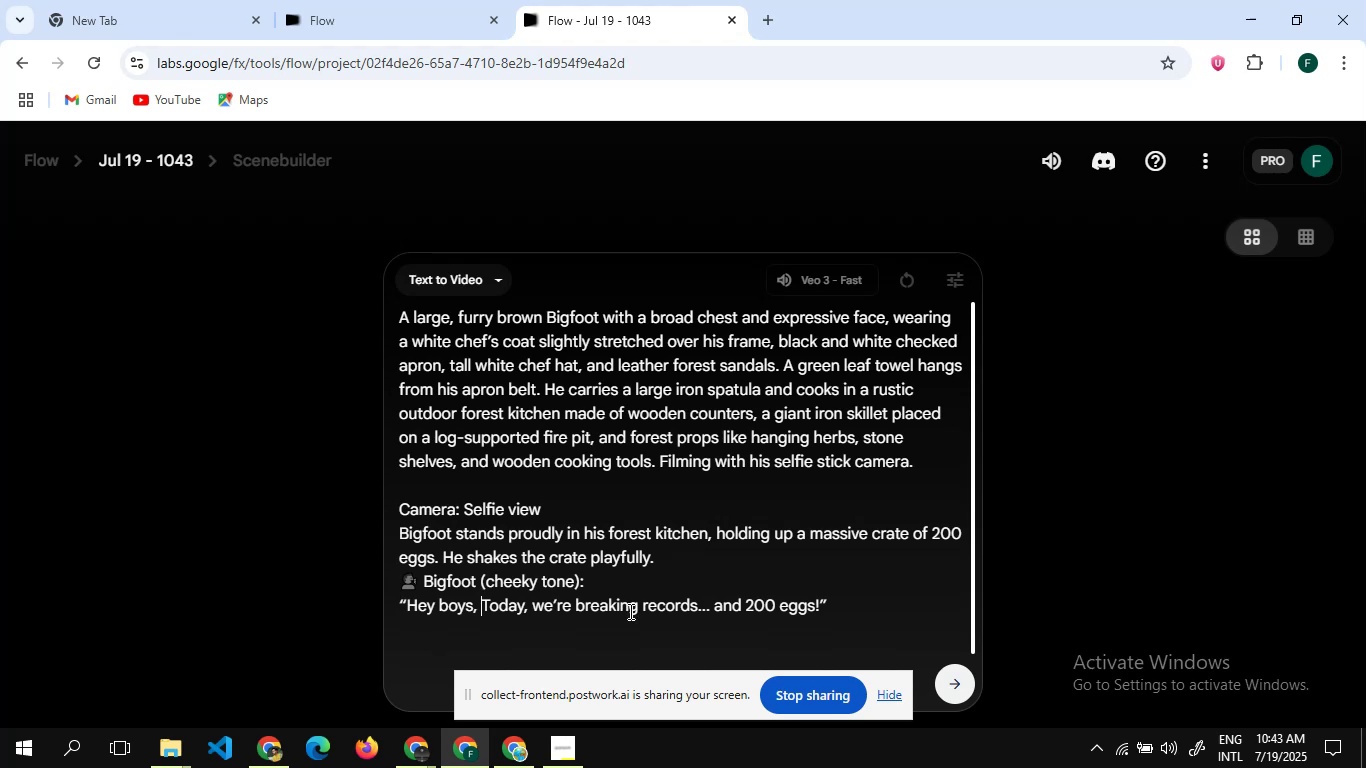 
left_click([959, 667])
 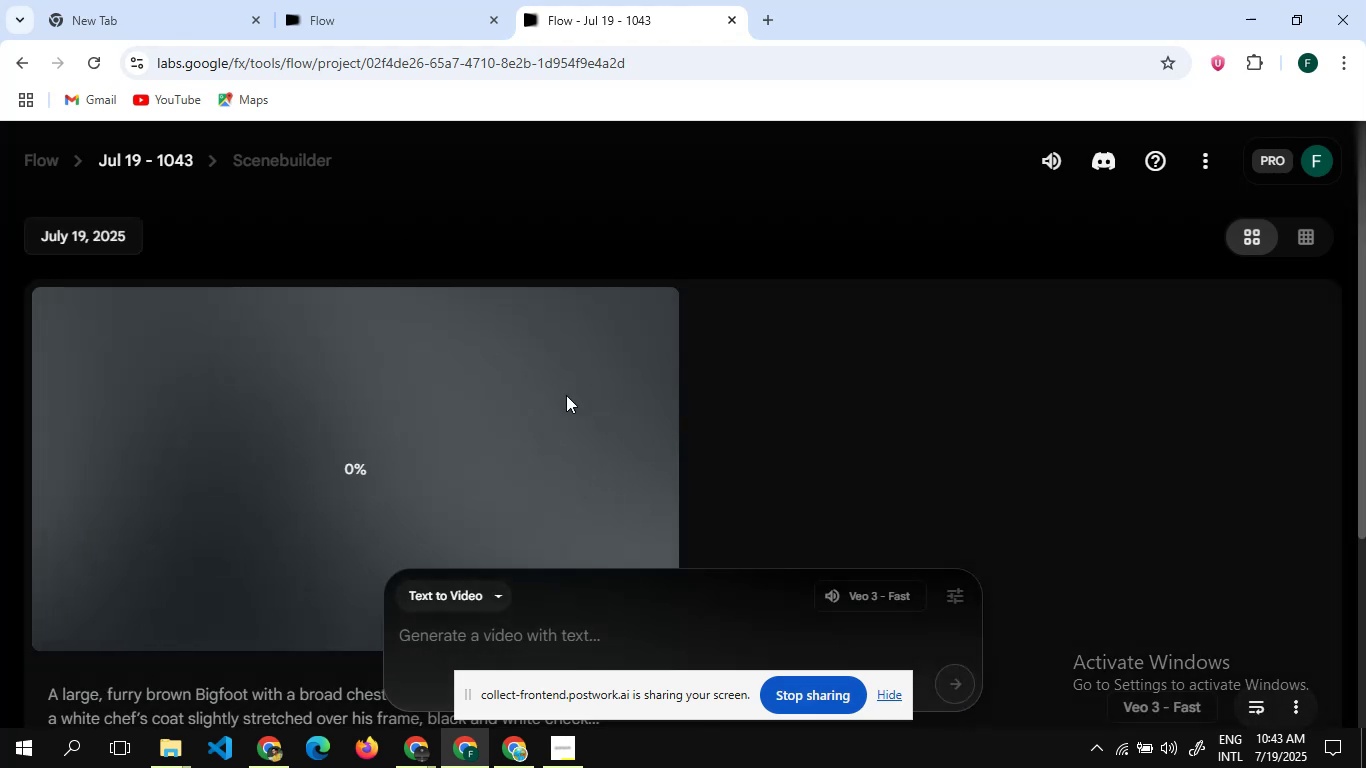 
scroll: coordinate [566, 395], scroll_direction: down, amount: 1.0
 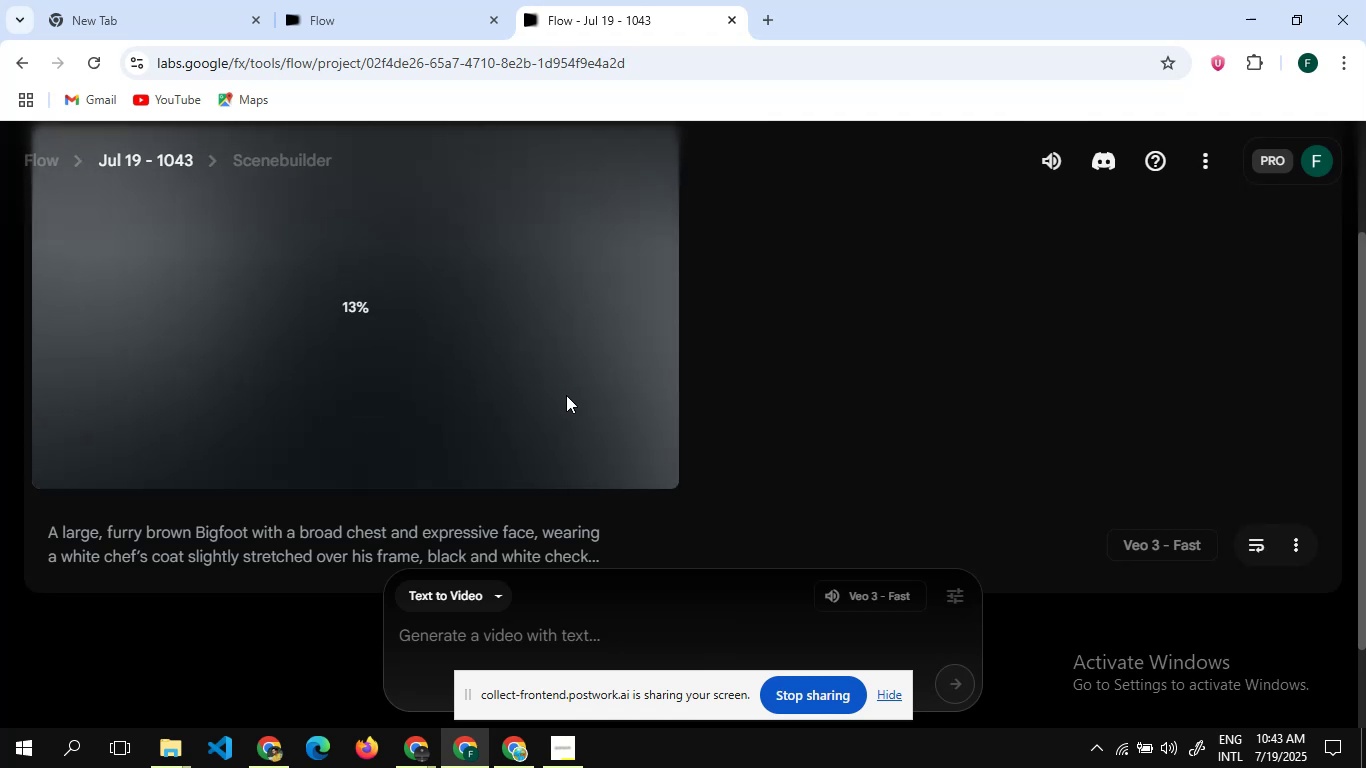 
wait(16.68)
 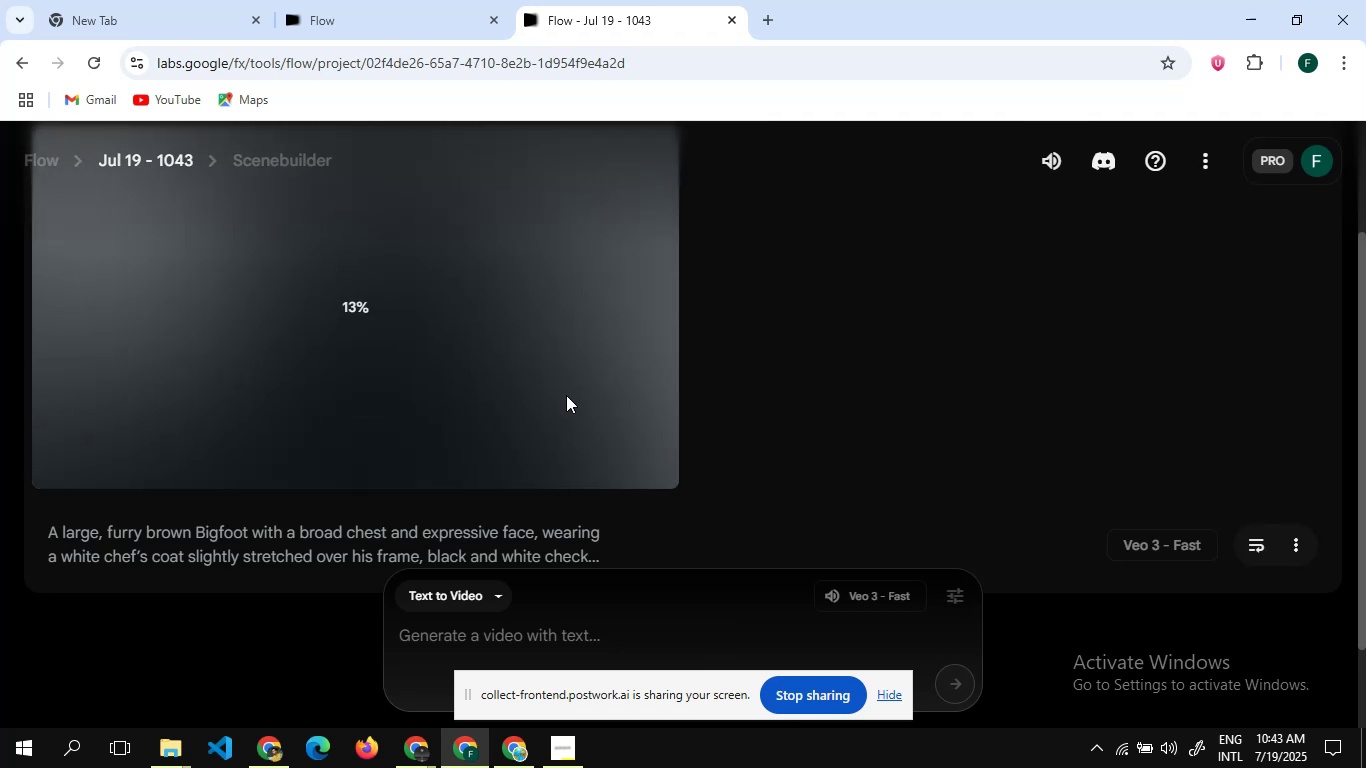 
scroll: coordinate [394, 338], scroll_direction: none, amount: 0.0
 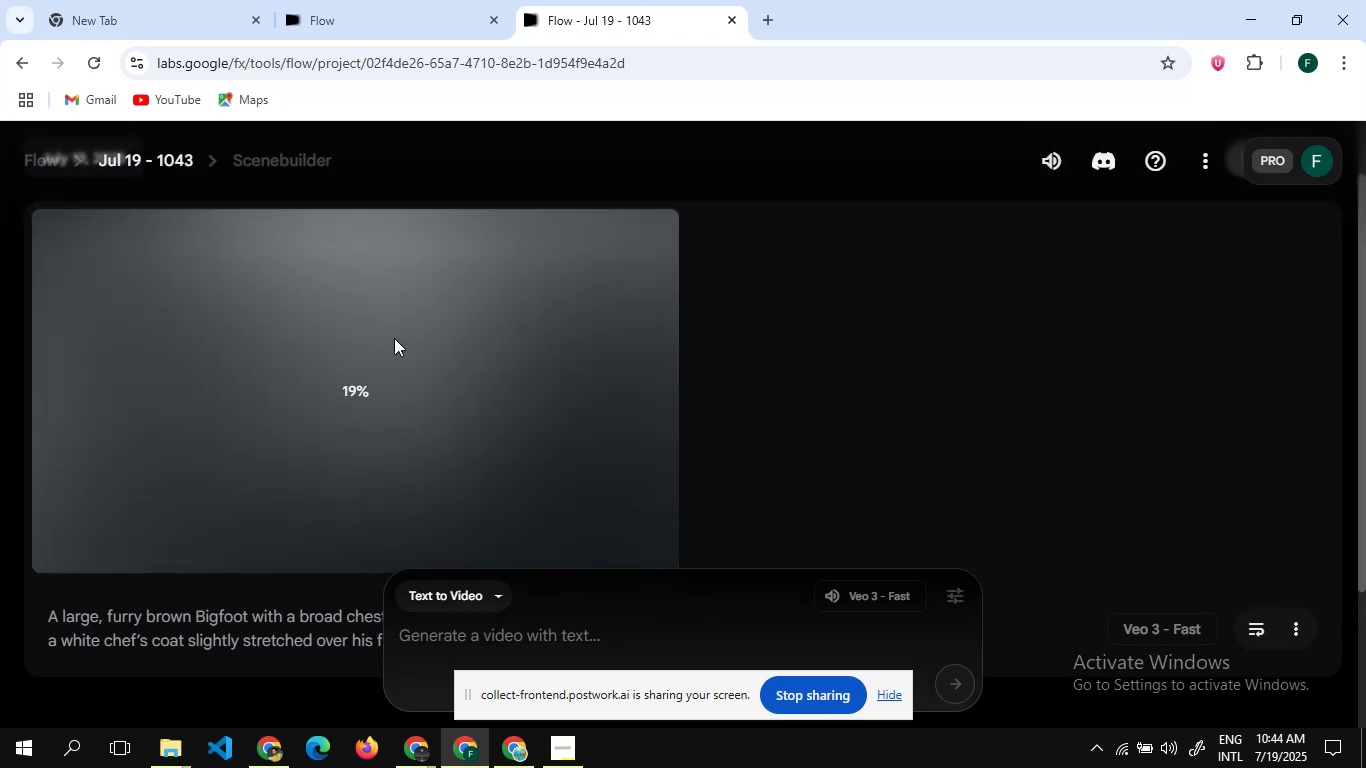 
scroll: coordinate [394, 338], scroll_direction: down, amount: 6.0
 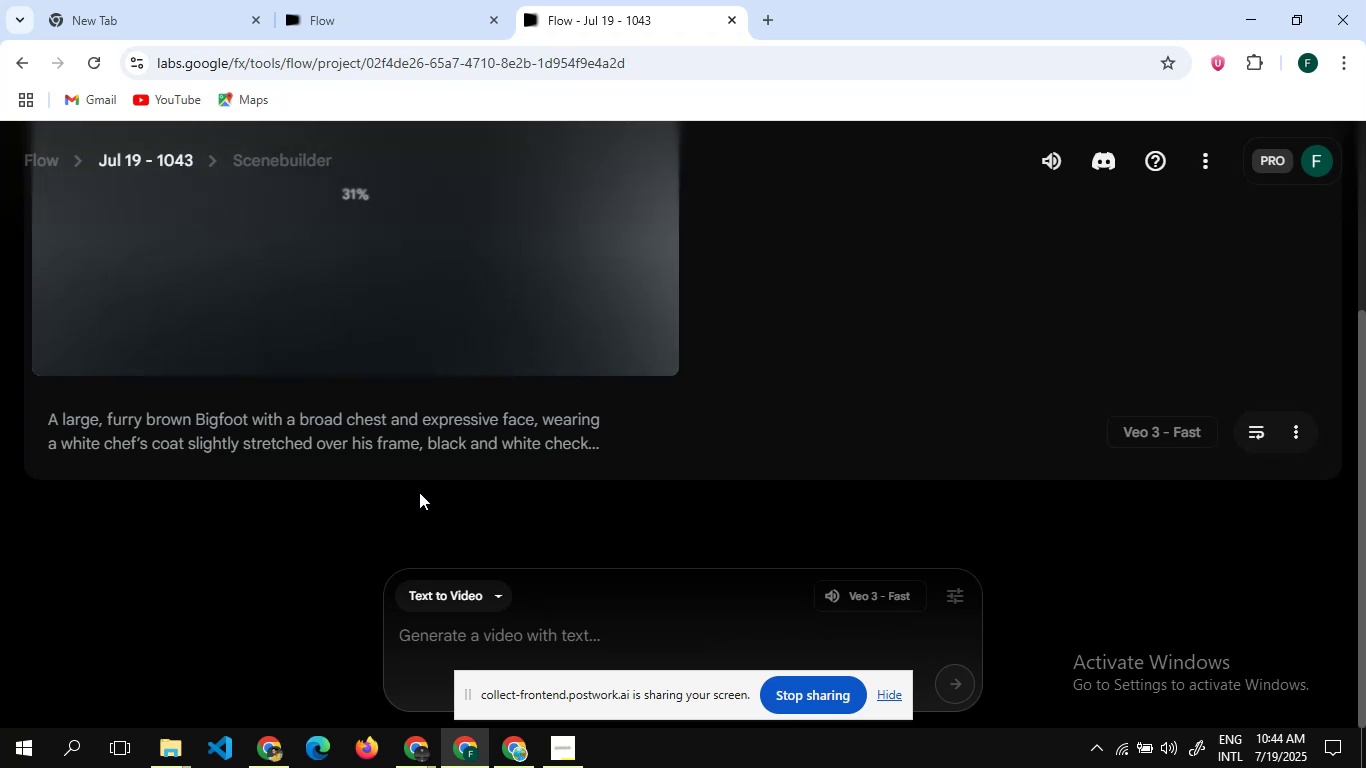 
wait(15.22)
 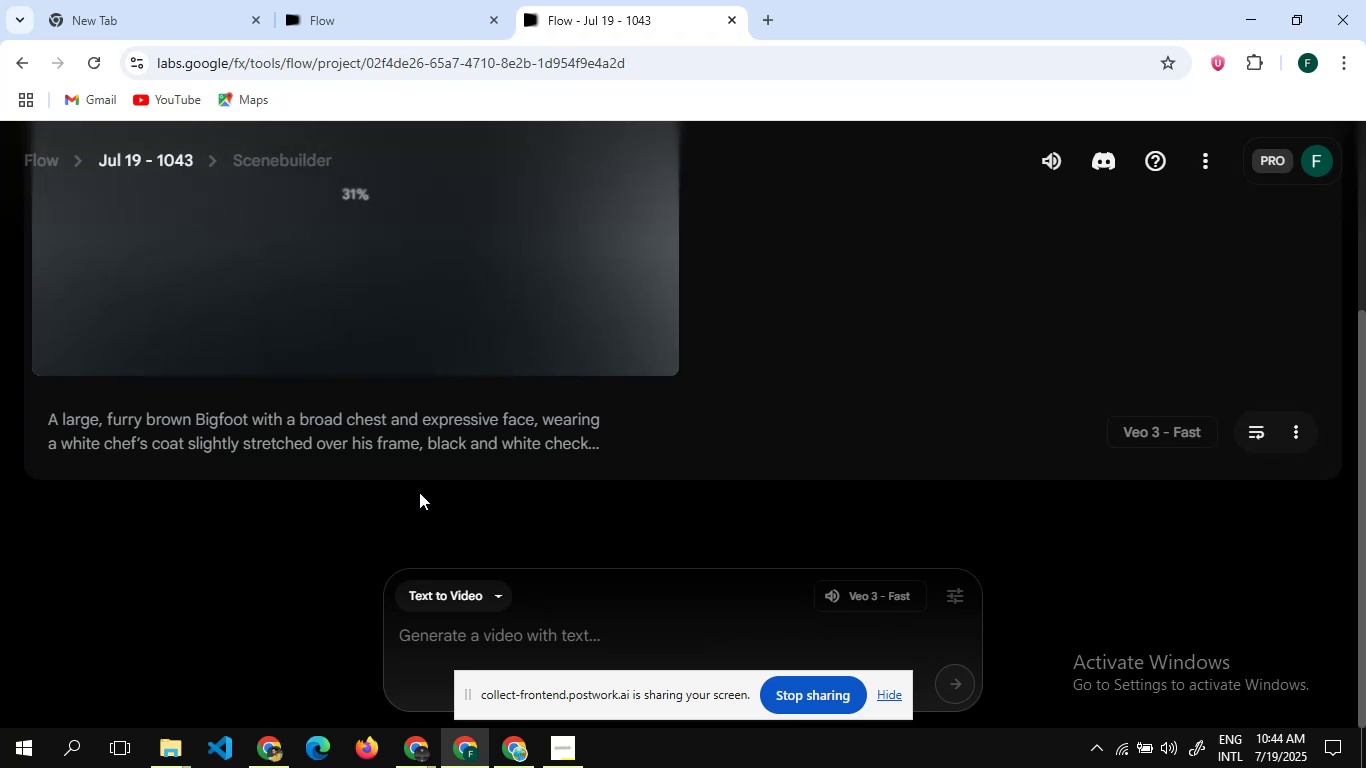 
left_click([499, 749])
 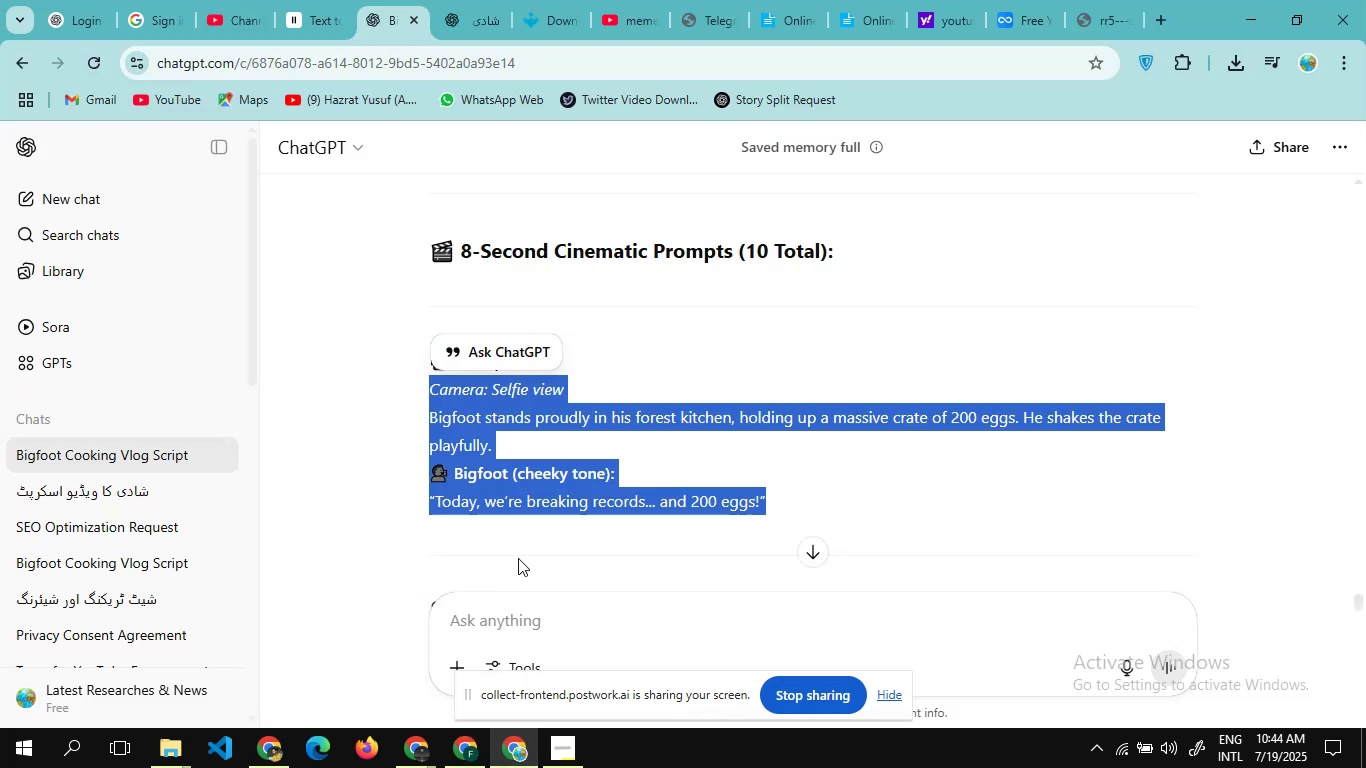 
scroll: coordinate [580, 446], scroll_direction: up, amount: 2.0
 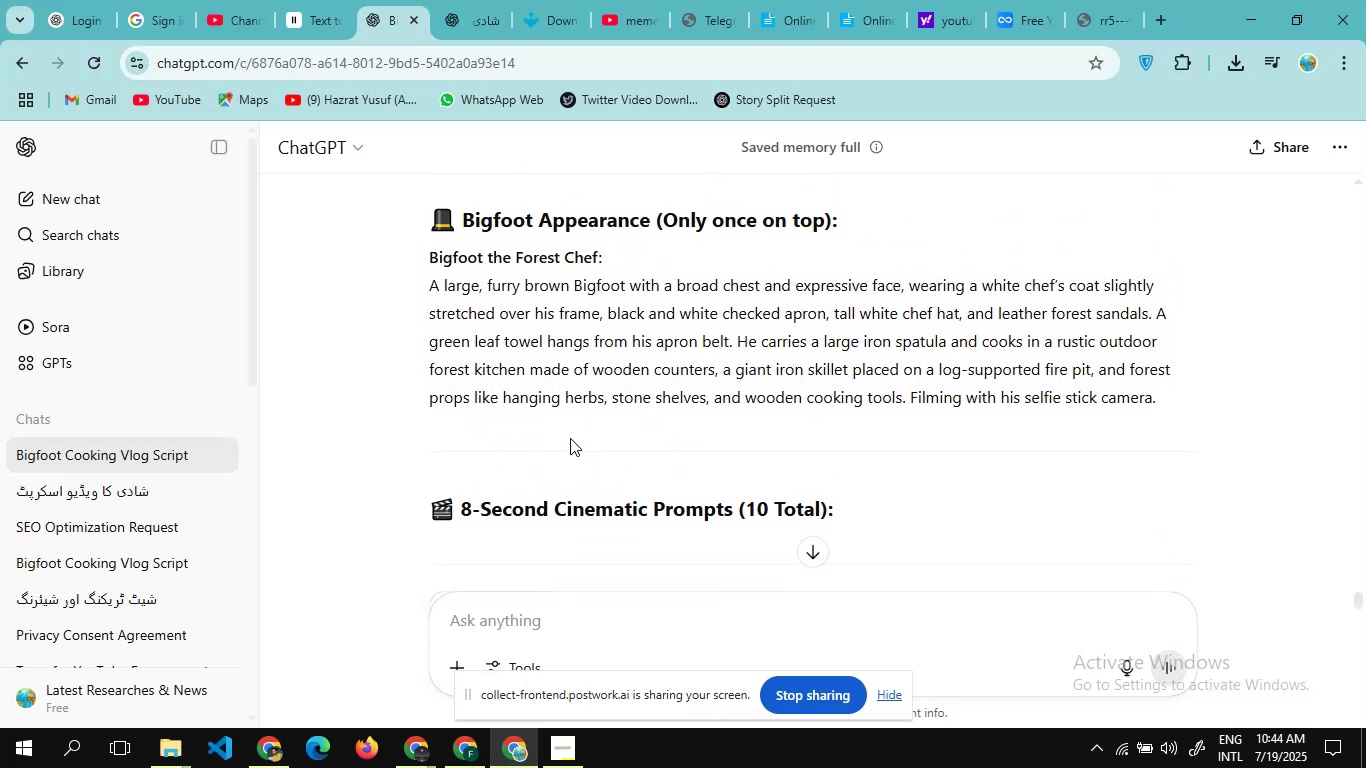 
left_click_drag(start_coordinate=[570, 438], to_coordinate=[423, 277])
 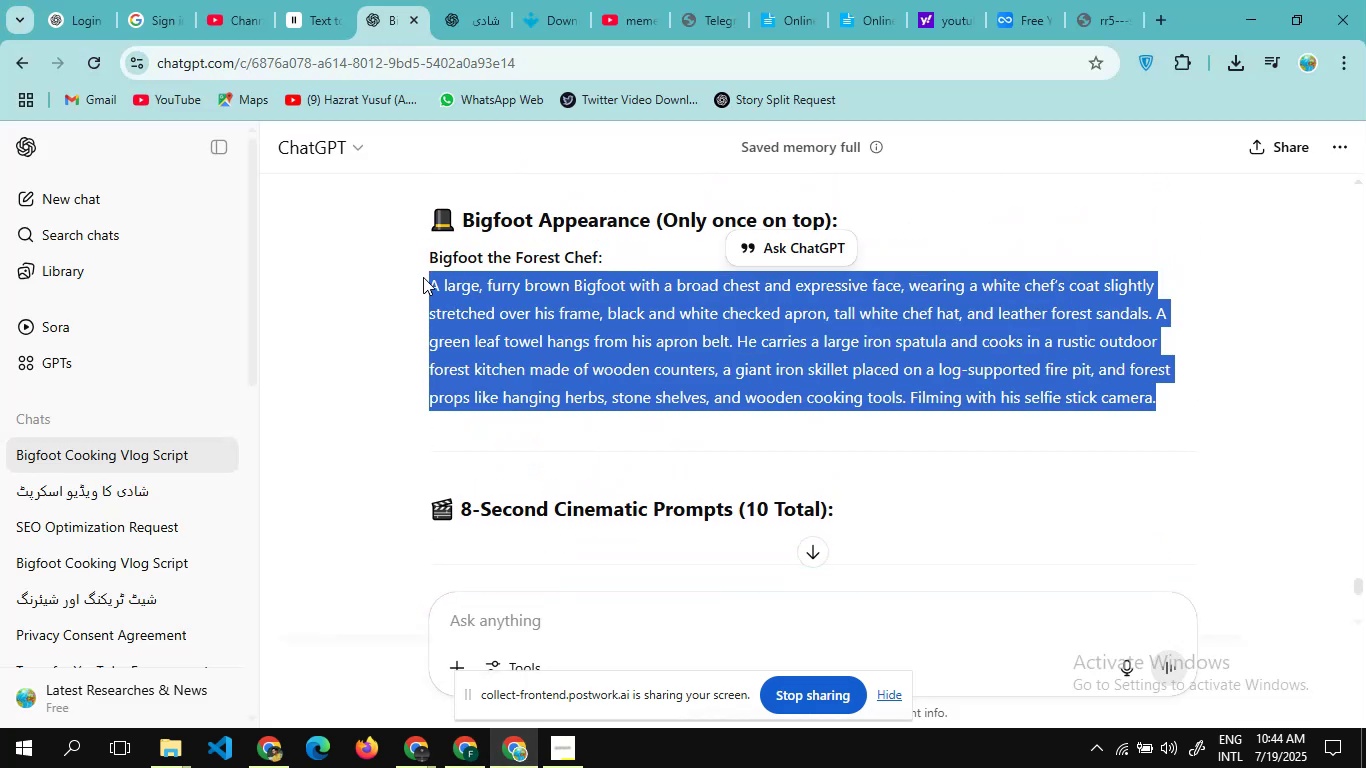 
key(Control+C)
 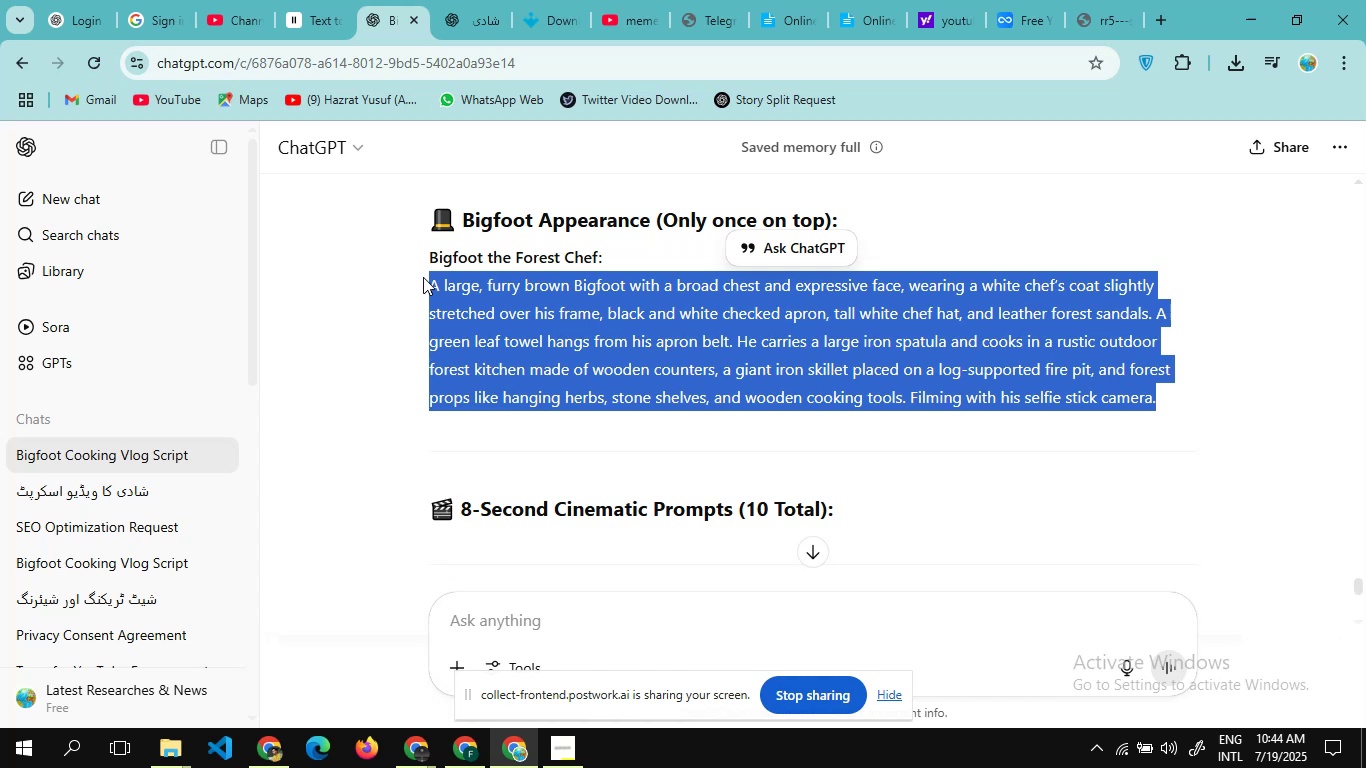 
key(Control+C)
 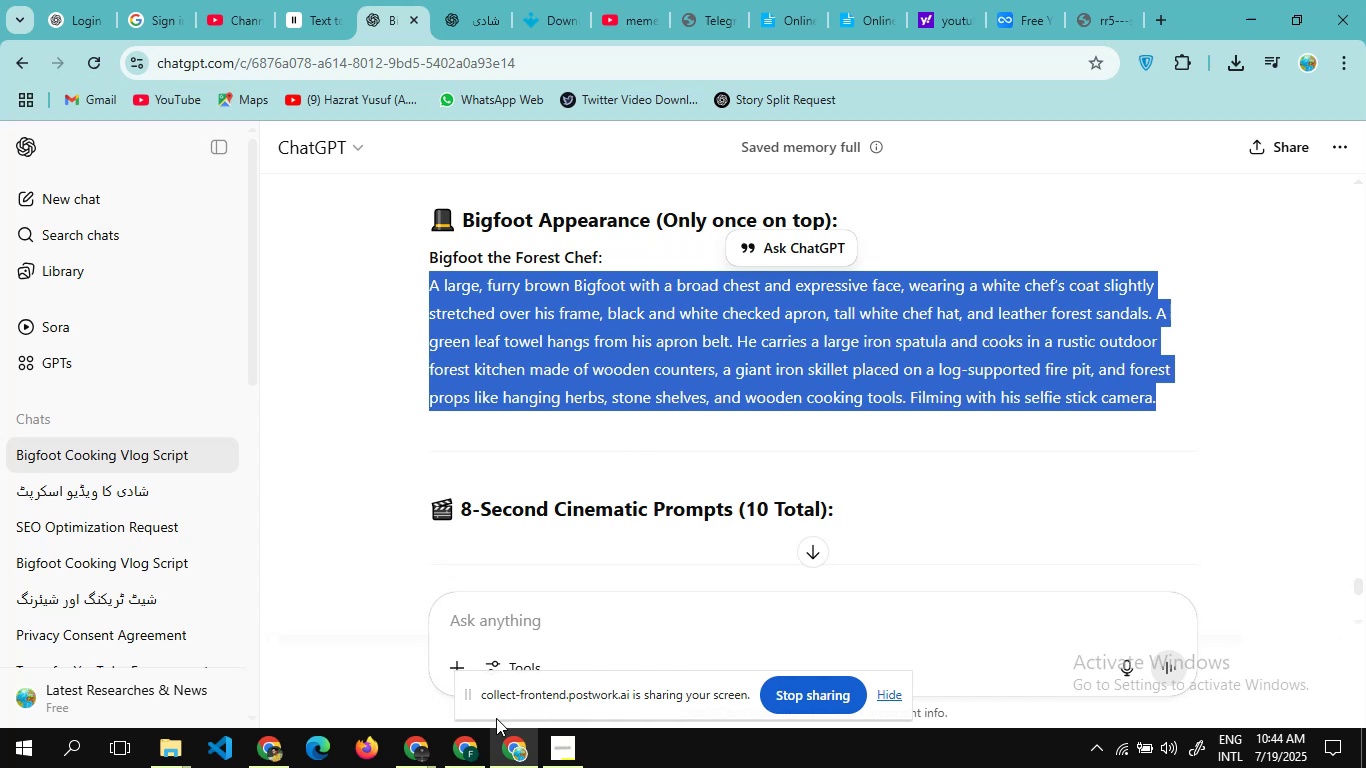 
left_click([463, 746])
 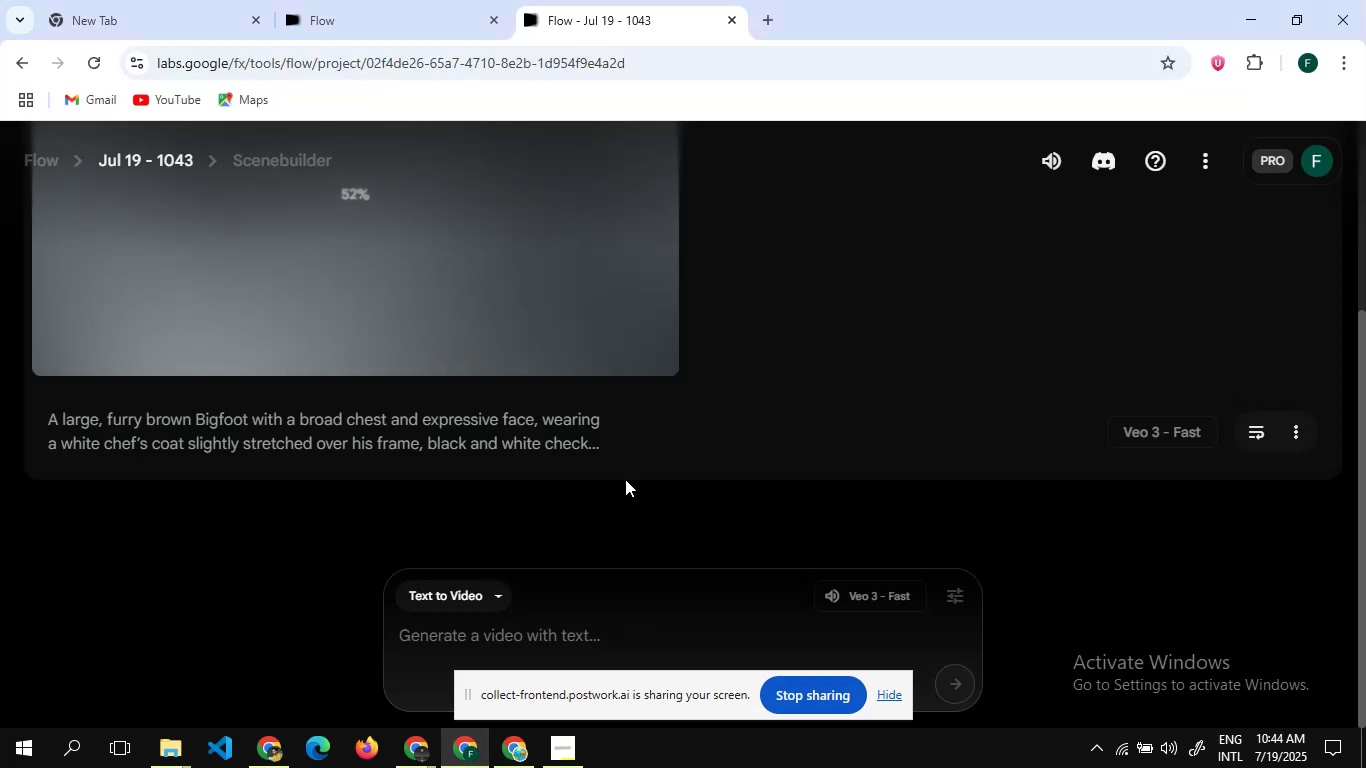 
scroll: coordinate [625, 479], scroll_direction: up, amount: 2.0
 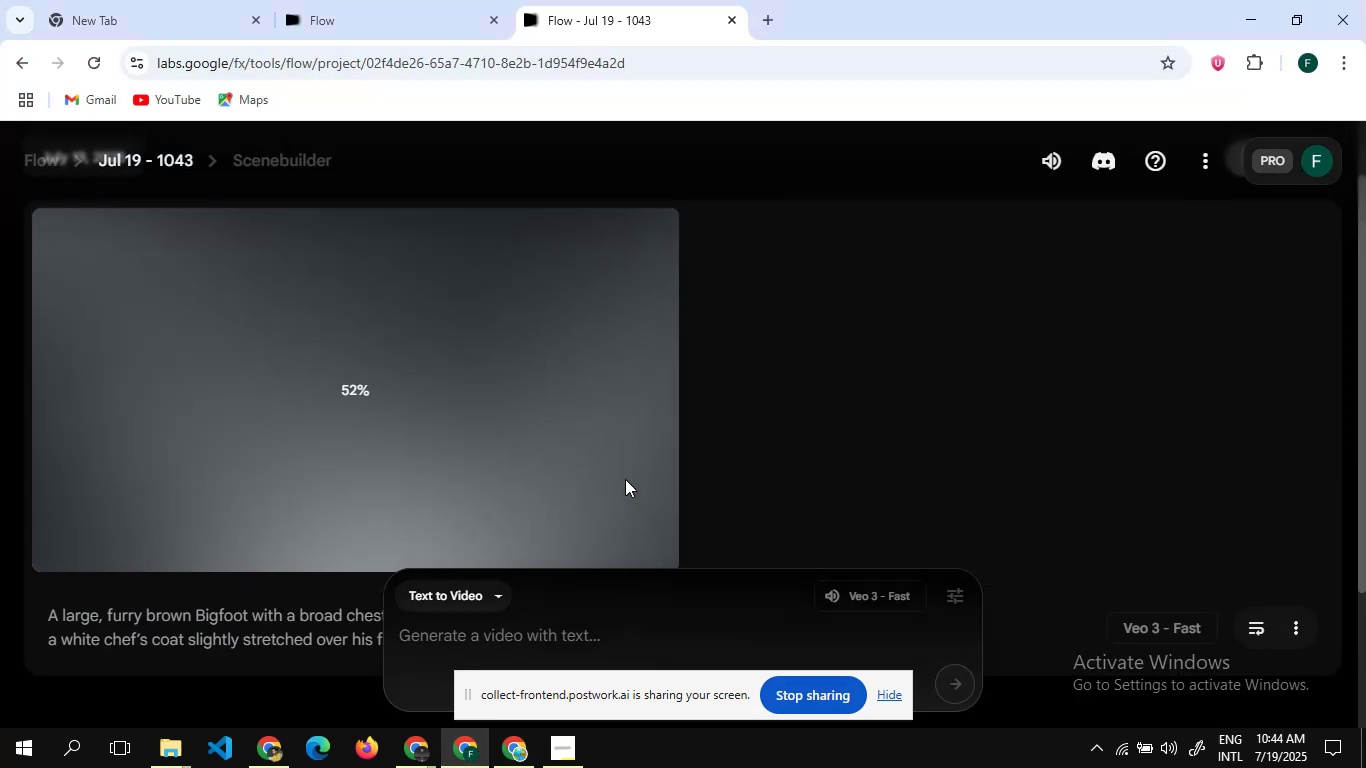 
scroll: coordinate [625, 479], scroll_direction: none, amount: 0.0
 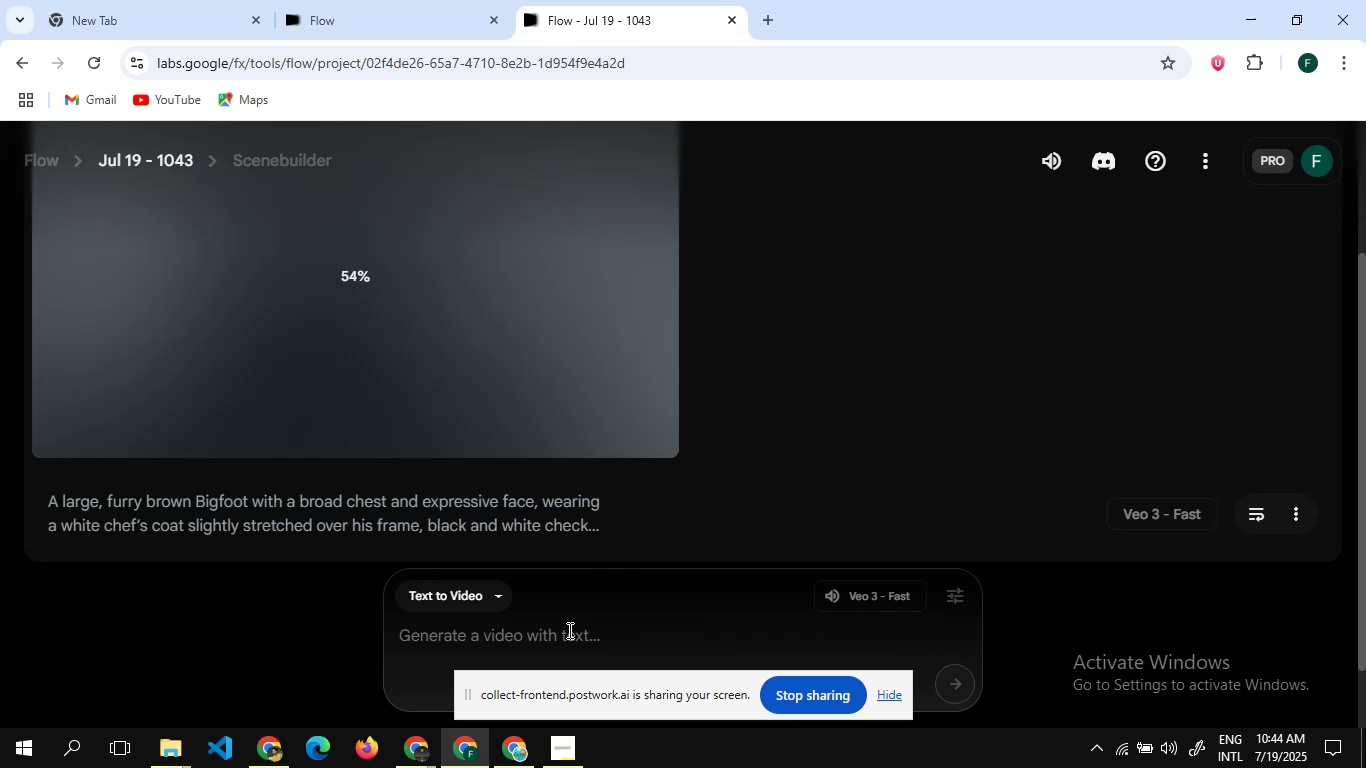 
left_click([568, 630])
 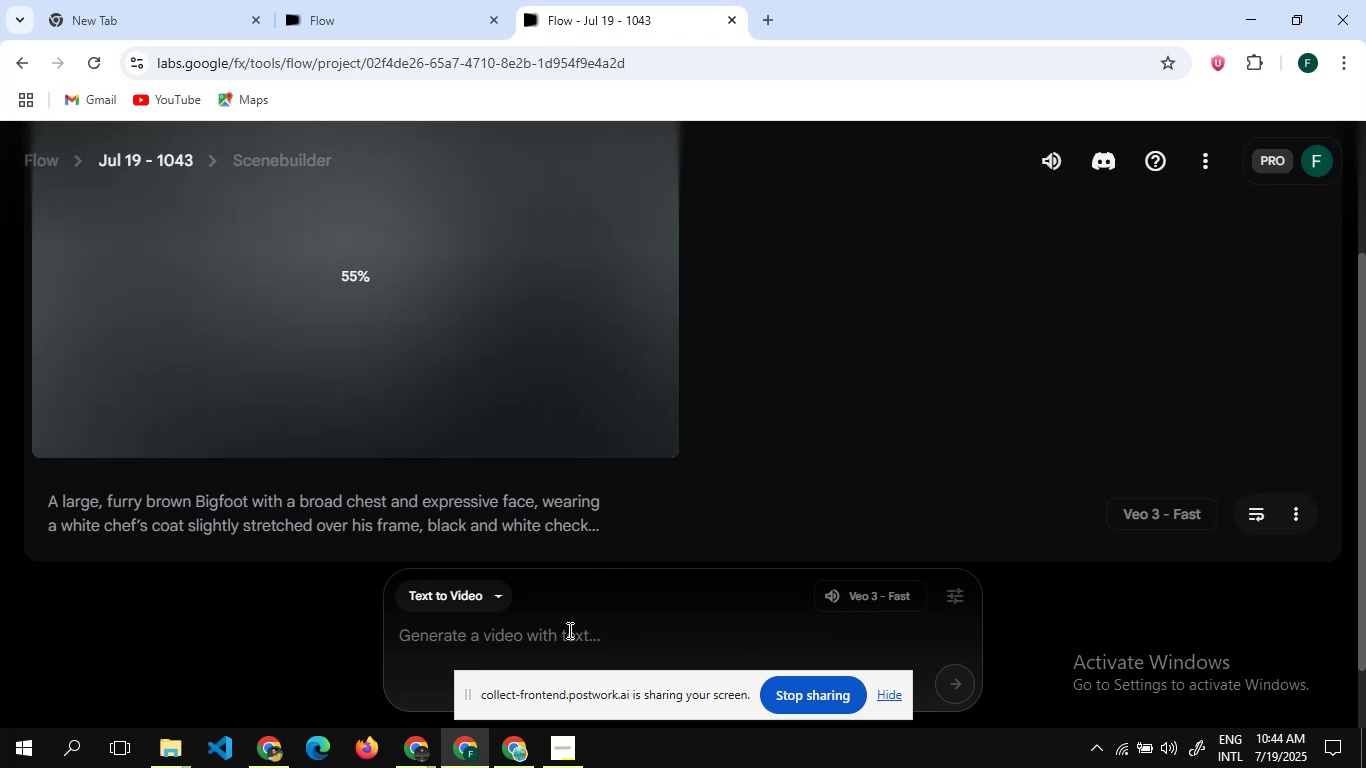 
hold_key(key=ControlLeft, duration=1.09)
 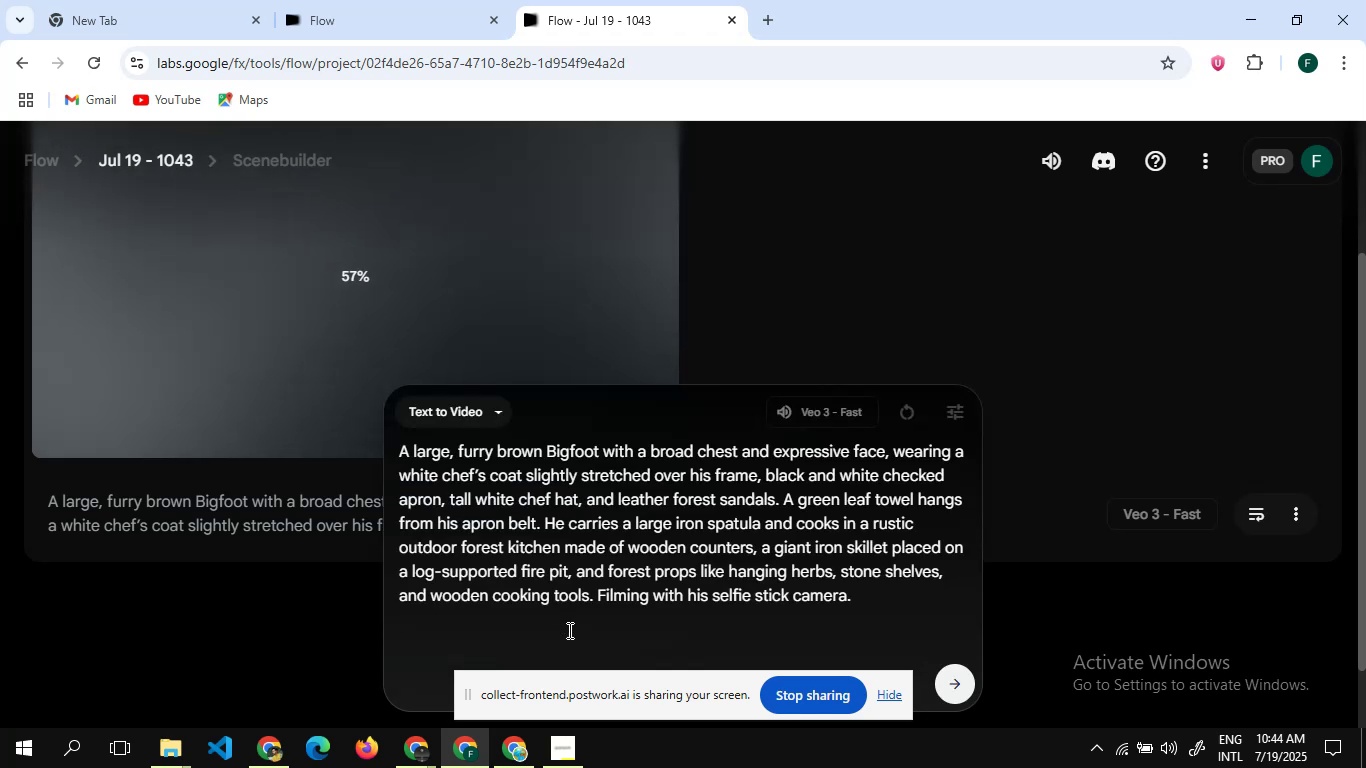 
hold_key(key=V, duration=0.32)
 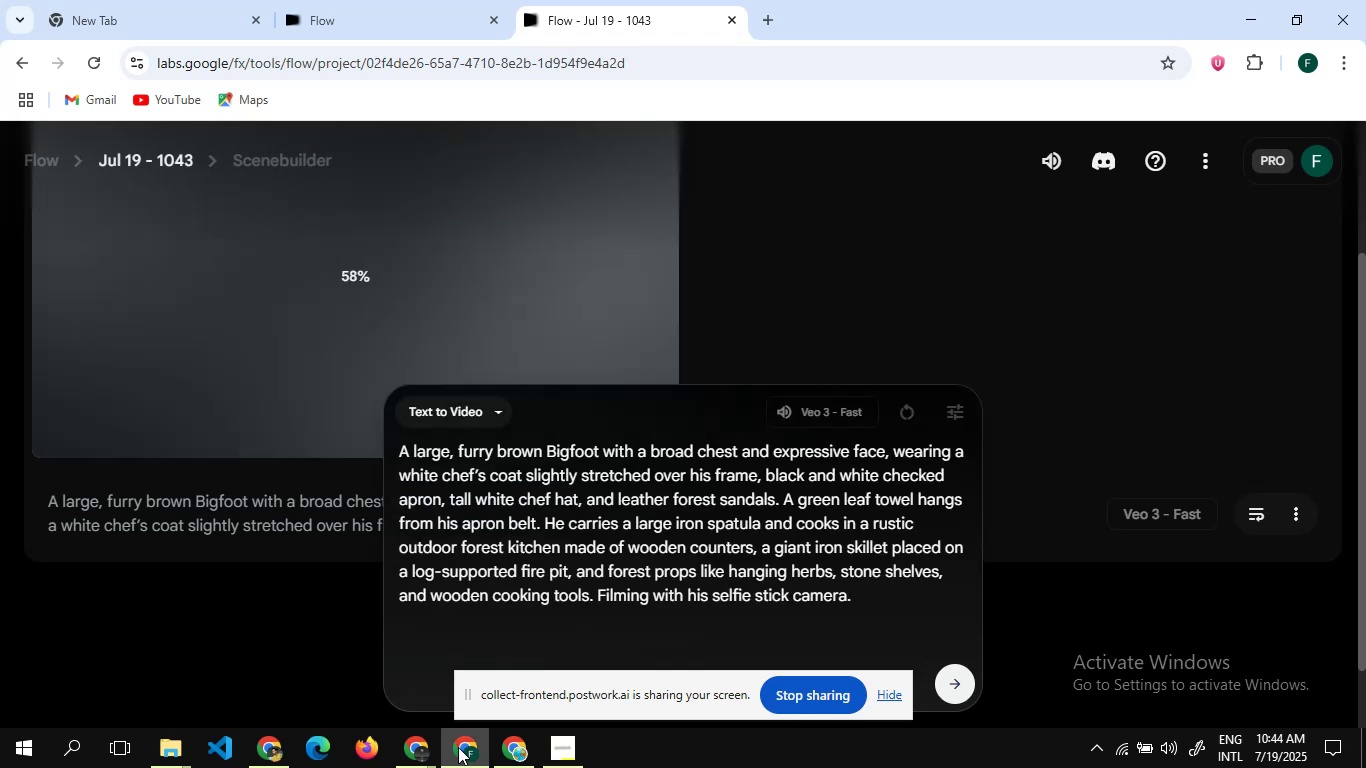 
mouse_move([508, 750])
 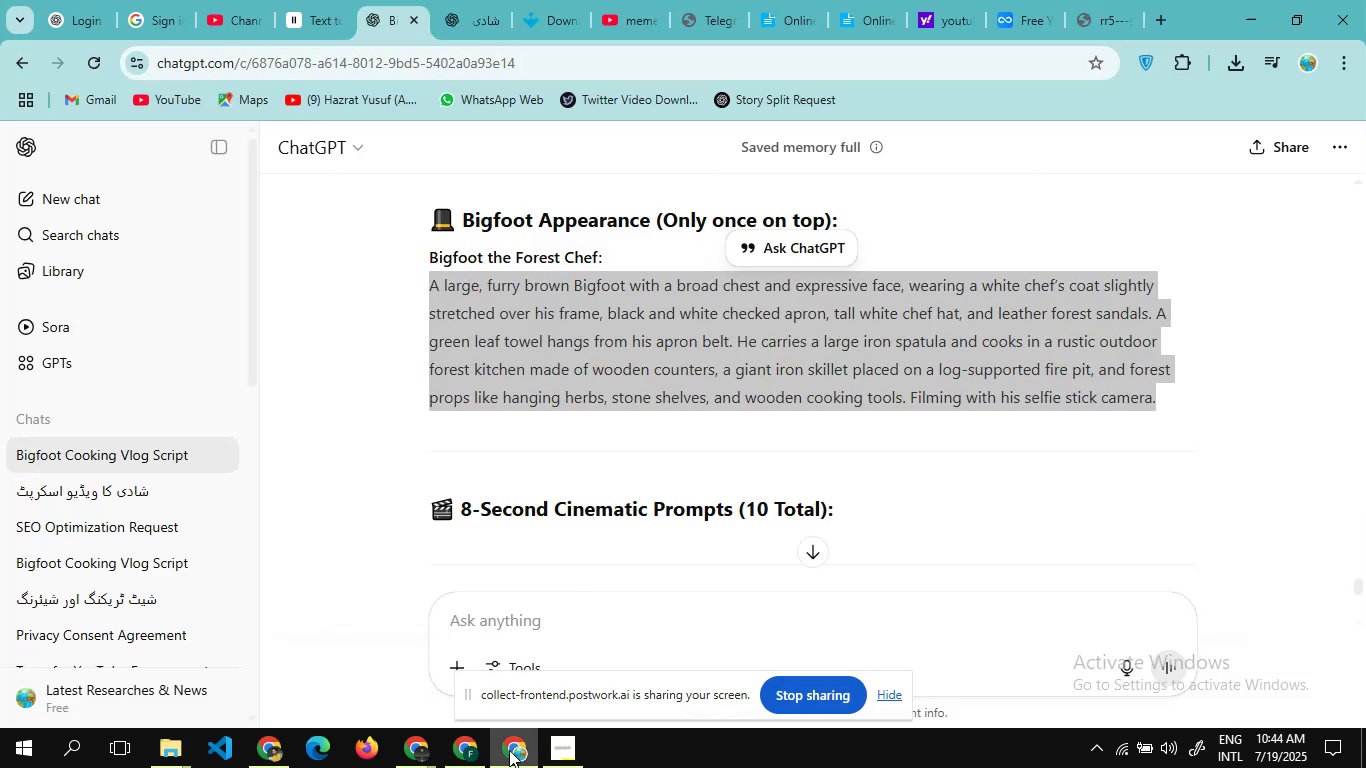 
left_click([509, 750])
 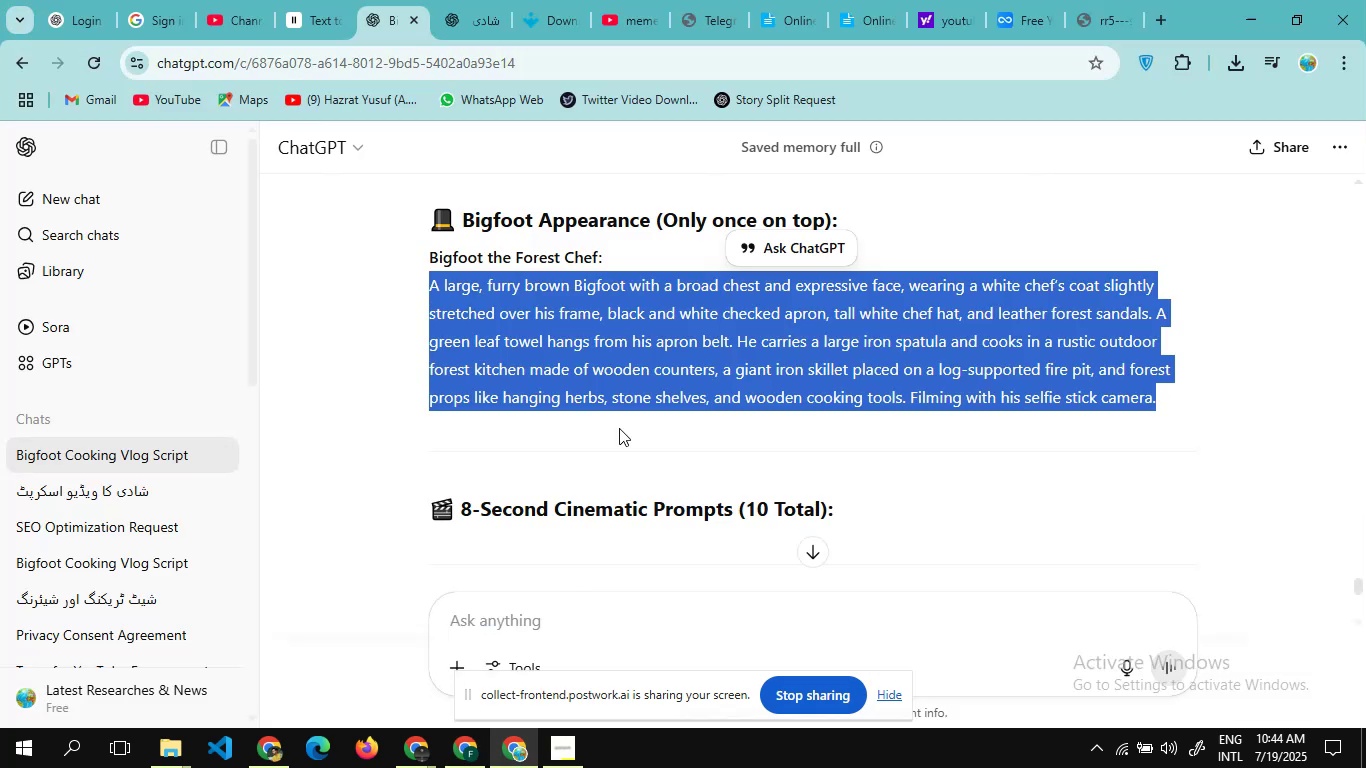 
scroll: coordinate [619, 428], scroll_direction: down, amount: 6.0
 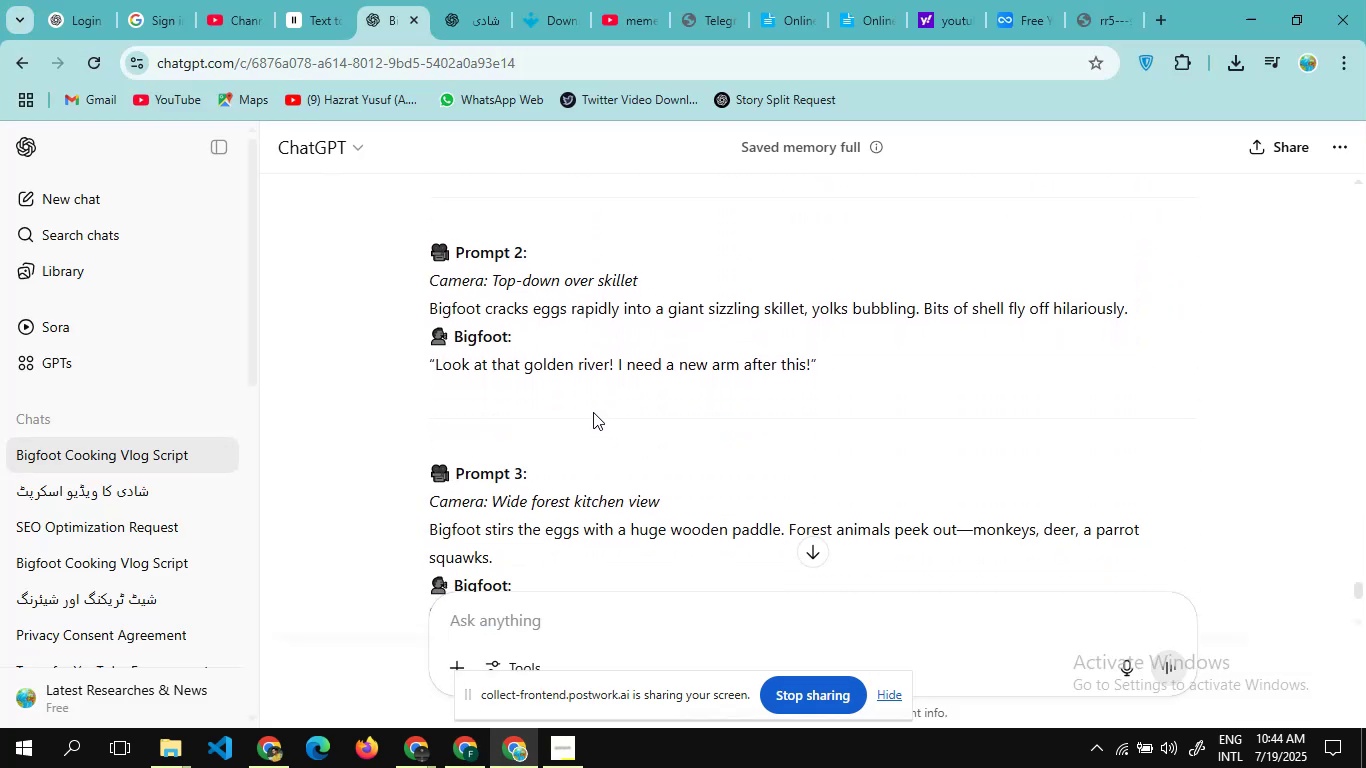 
left_click_drag(start_coordinate=[593, 412], to_coordinate=[428, 285])
 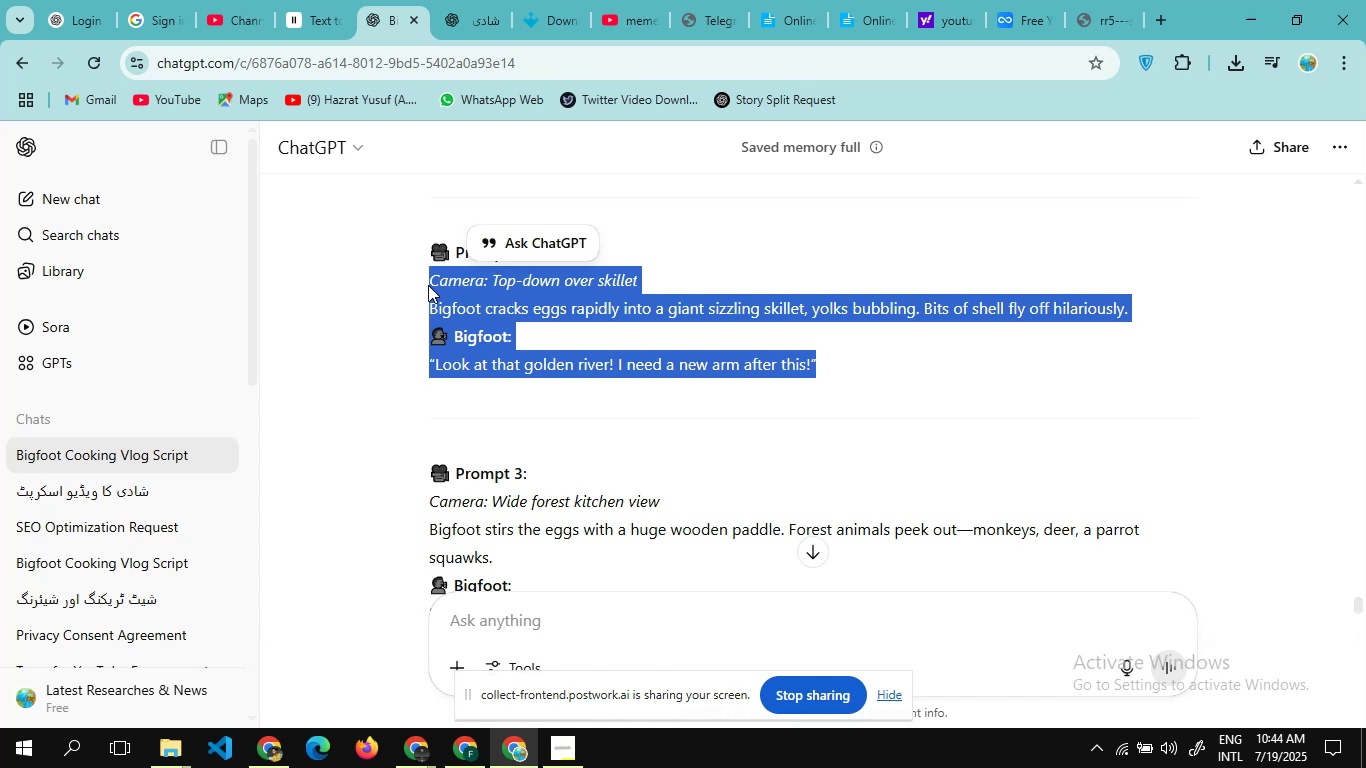 
hold_key(key=ControlLeft, duration=1.2)
 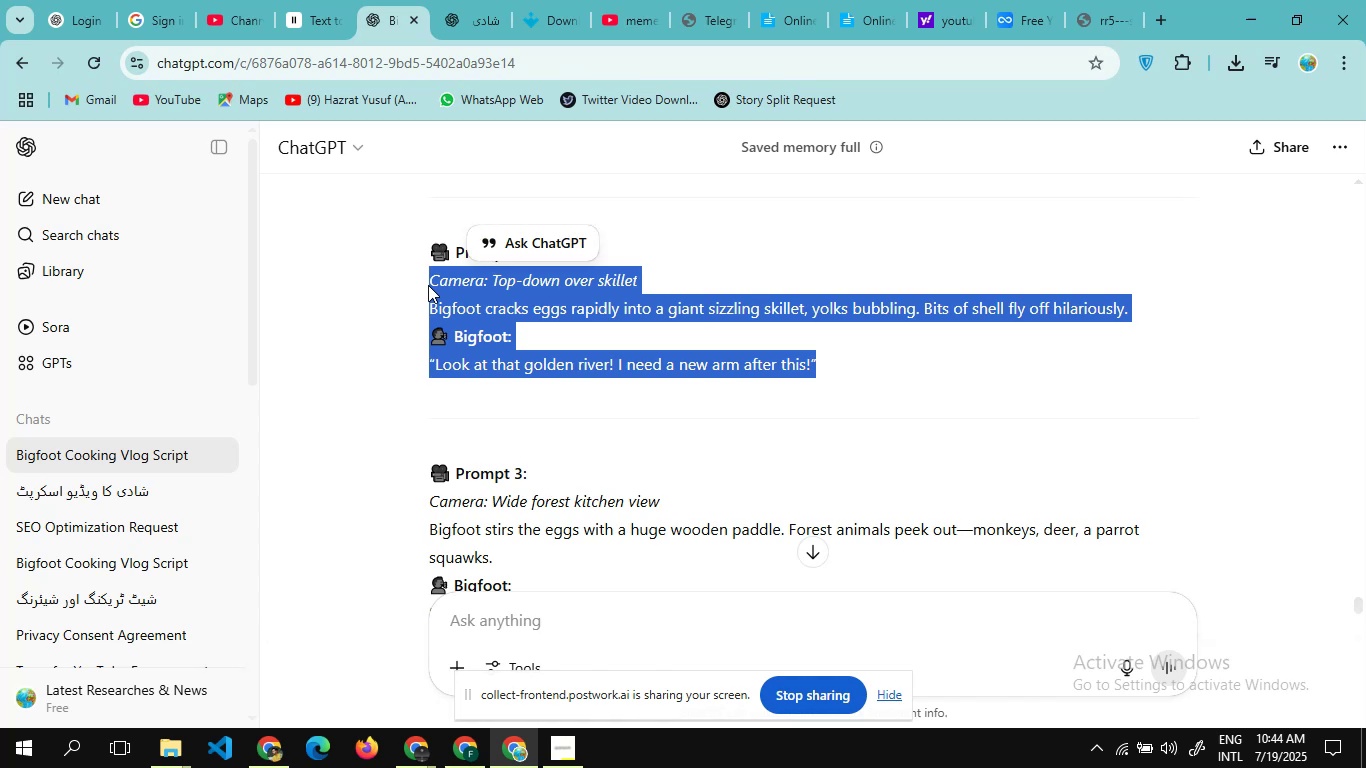 
hold_key(key=C, duration=0.31)
 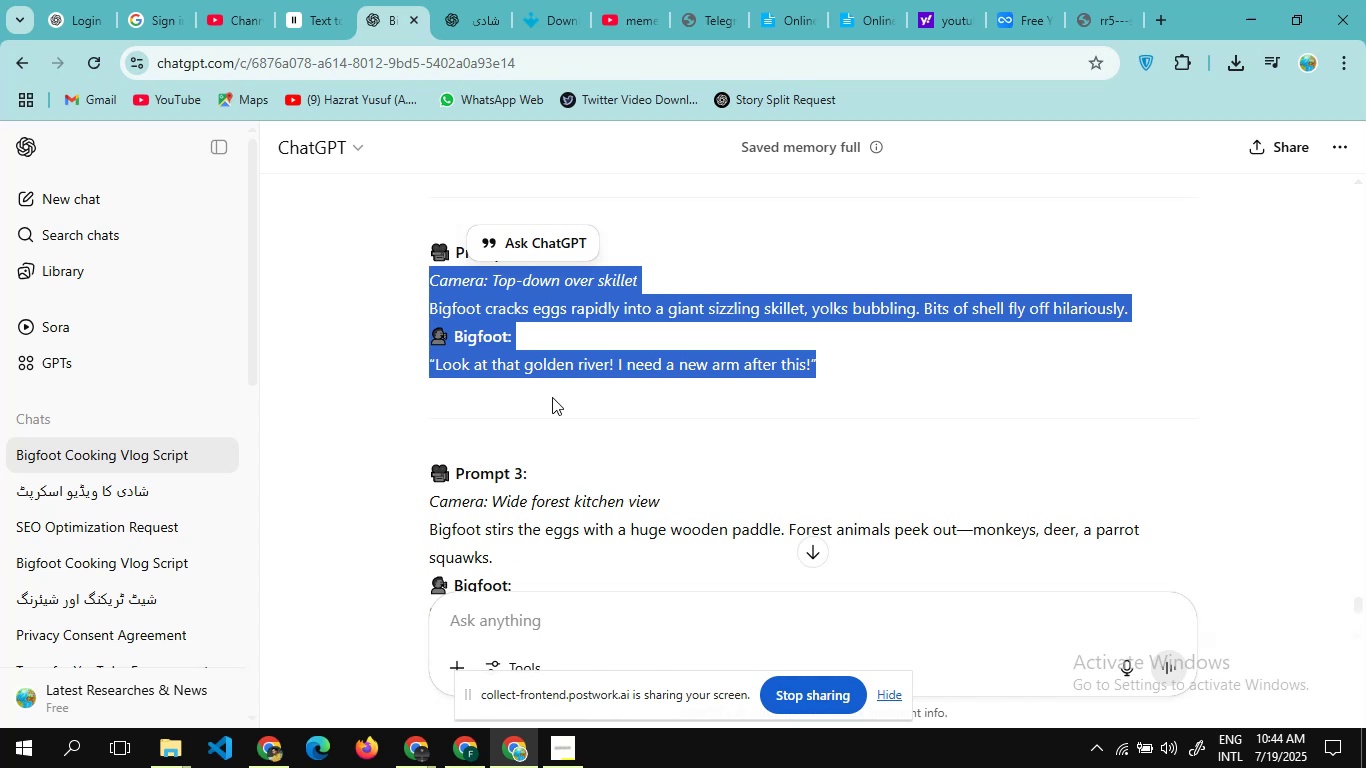 
wait(6.75)
 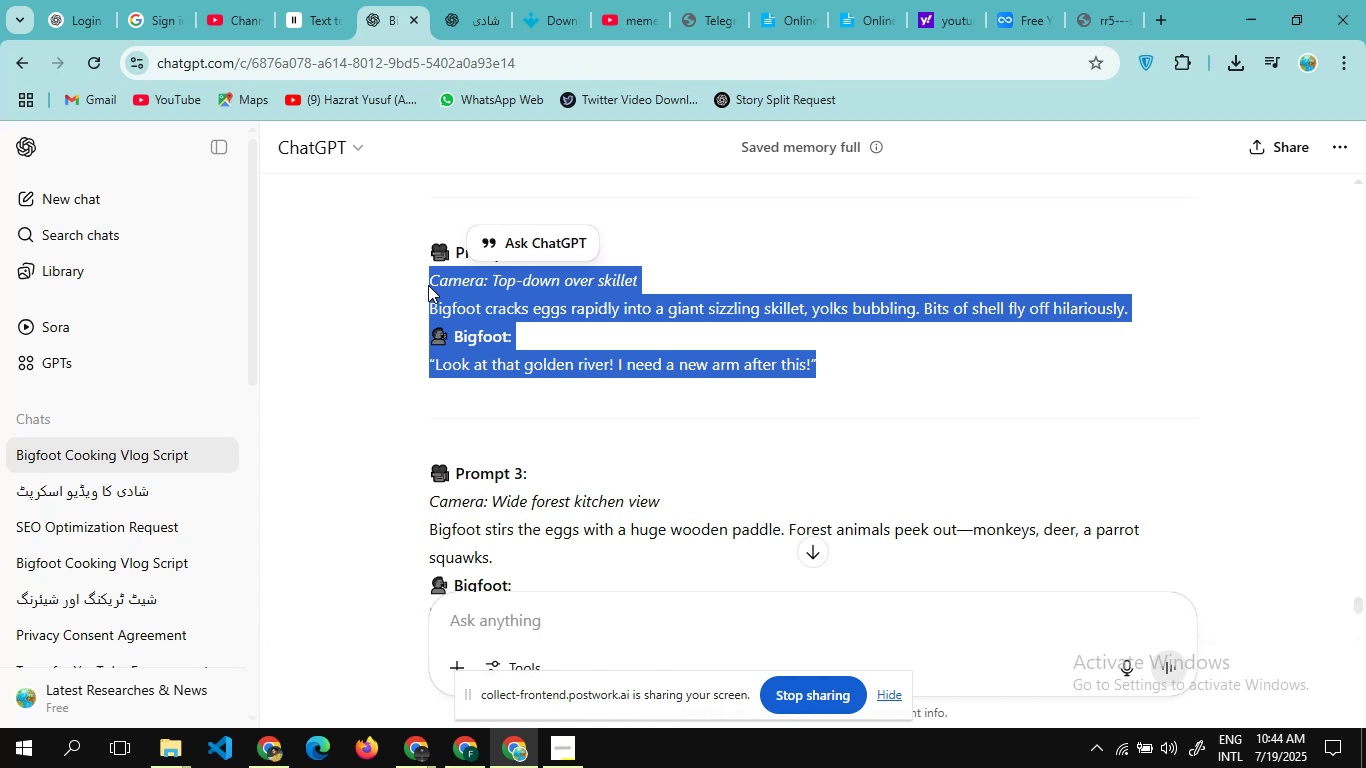 
left_click([471, 745])
 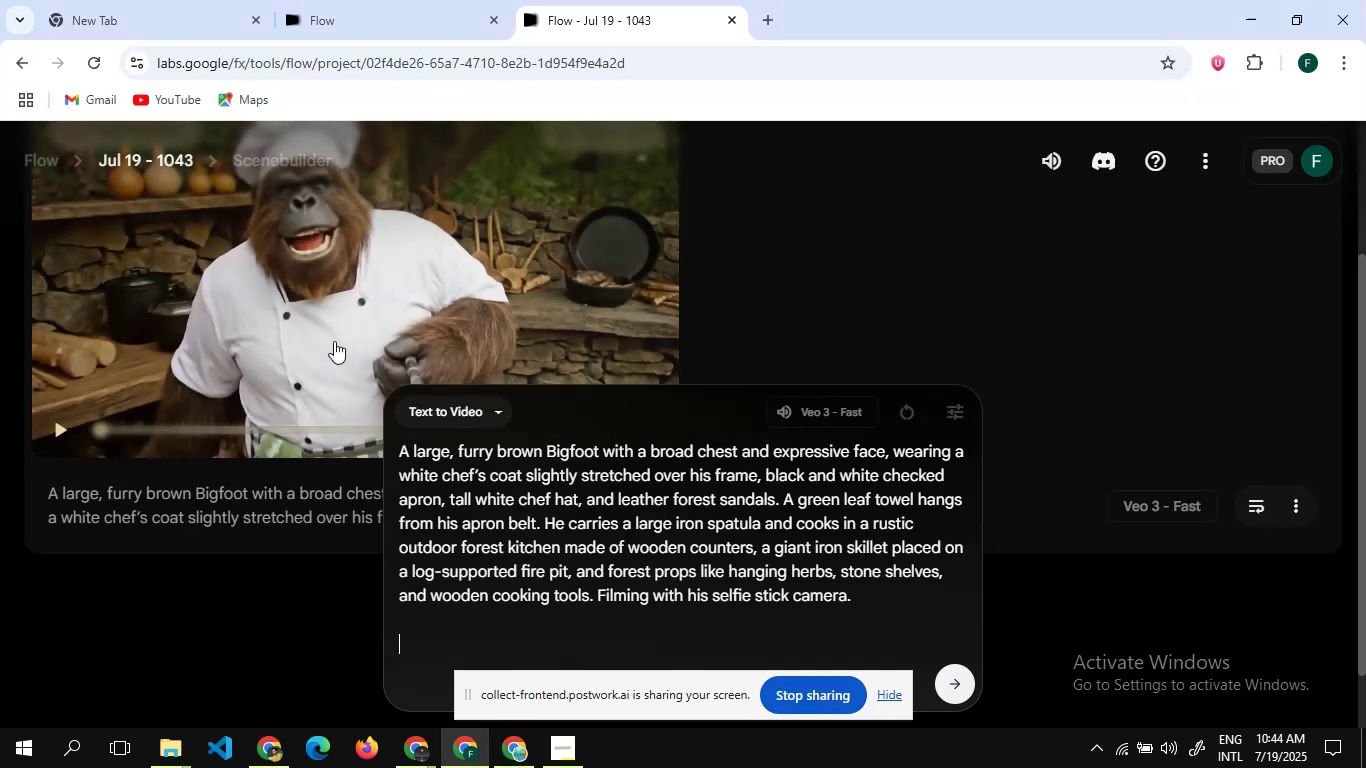 
scroll: coordinate [254, 342], scroll_direction: none, amount: 0.0
 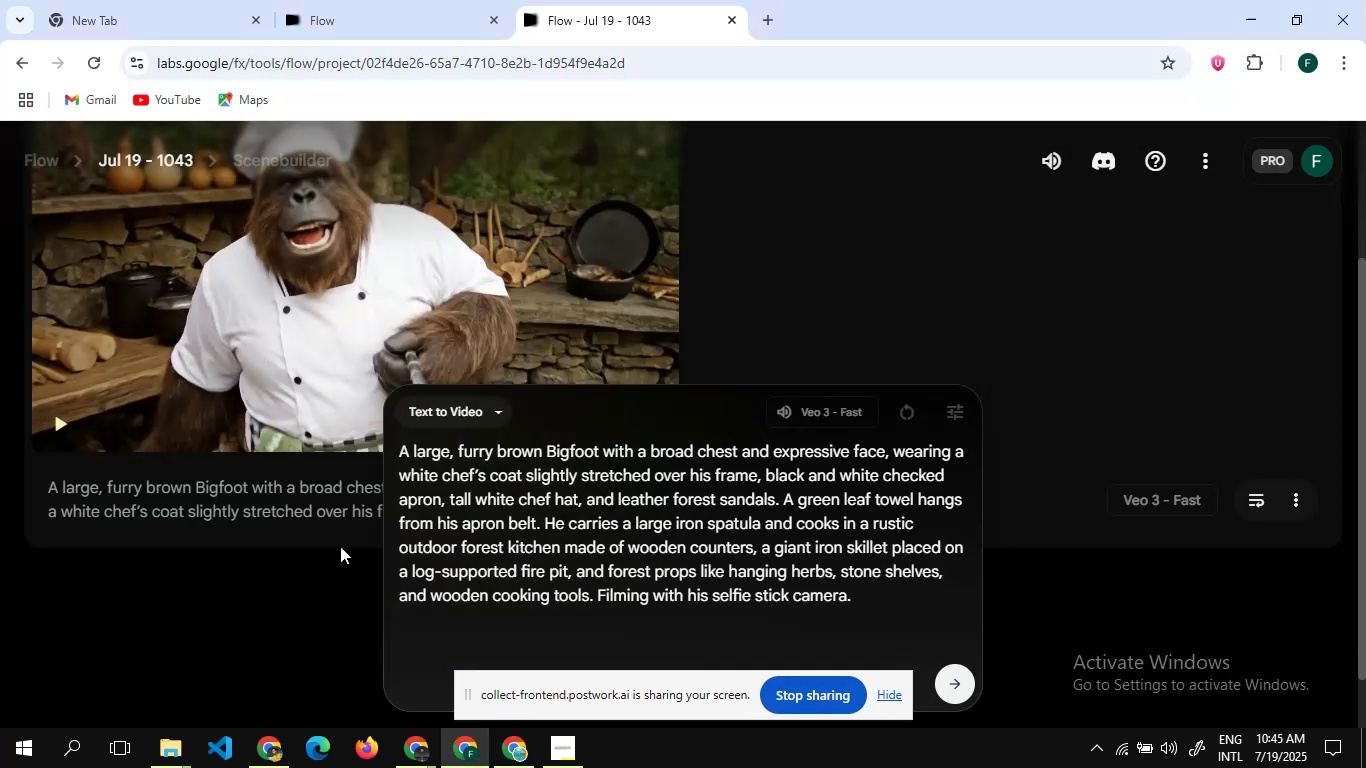 
left_click([340, 546])
 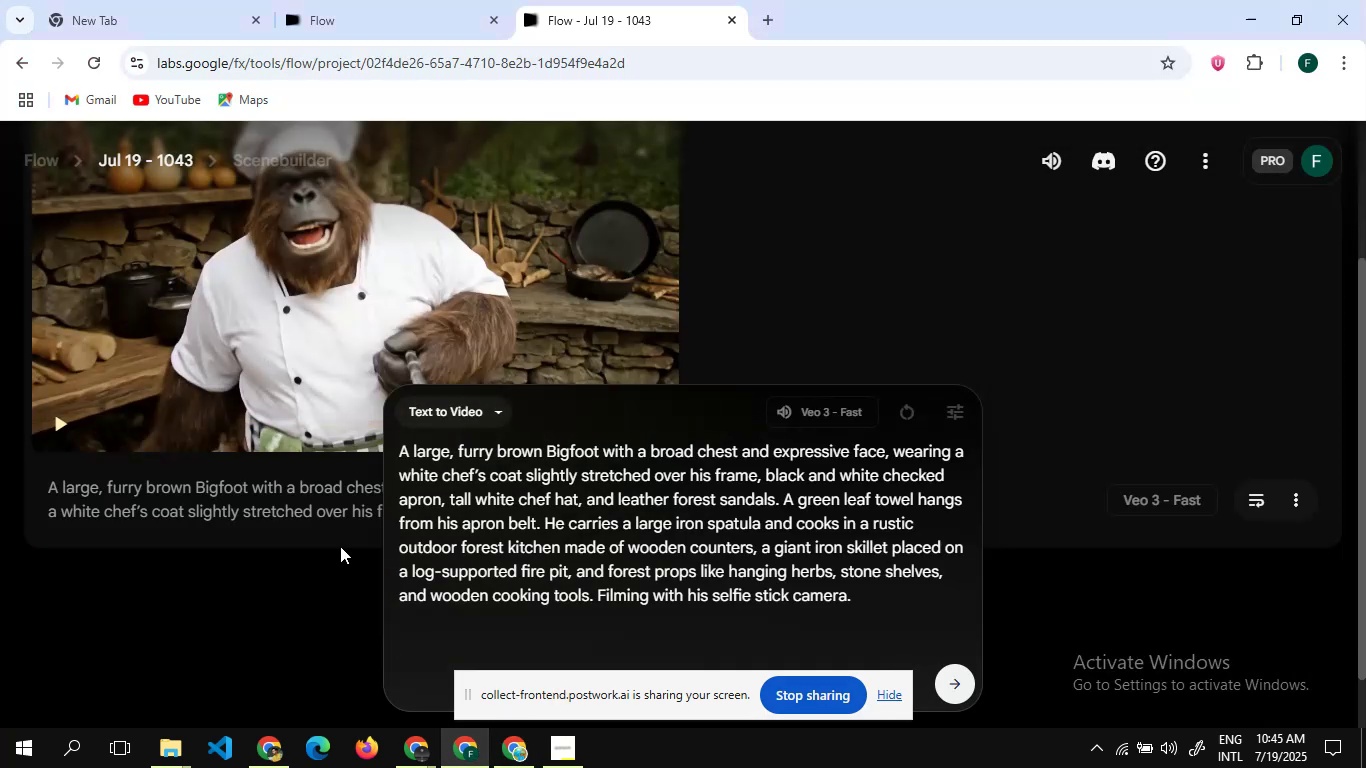 
key(Control+V)
 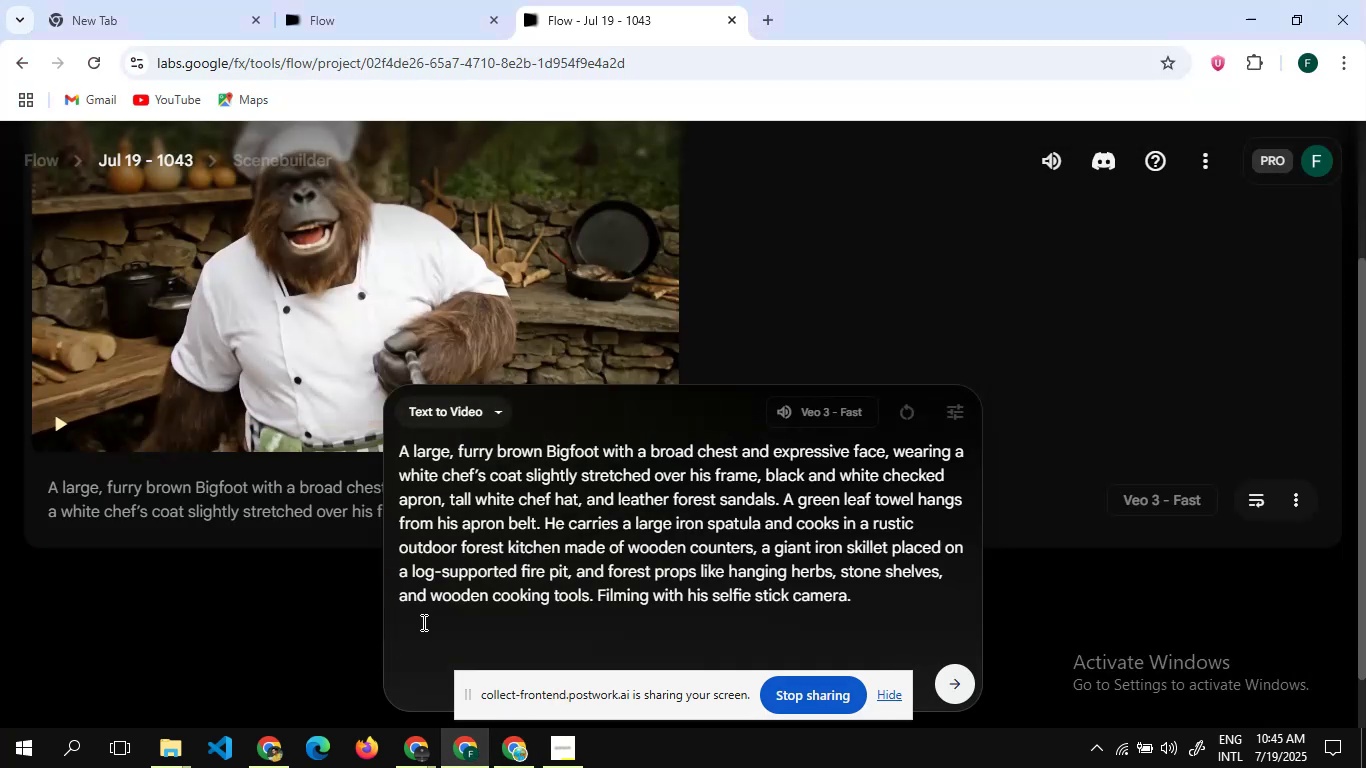 
left_click([428, 632])
 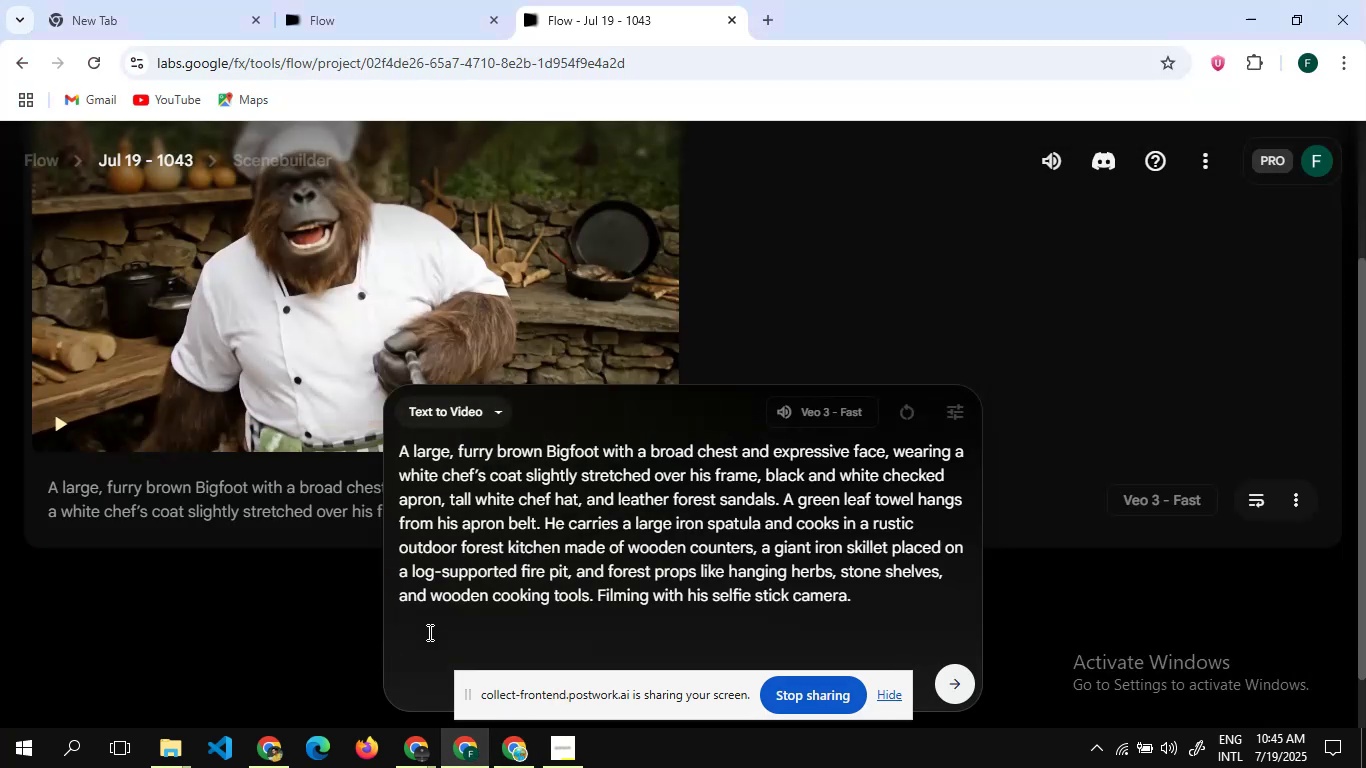 
key(Control+V)
 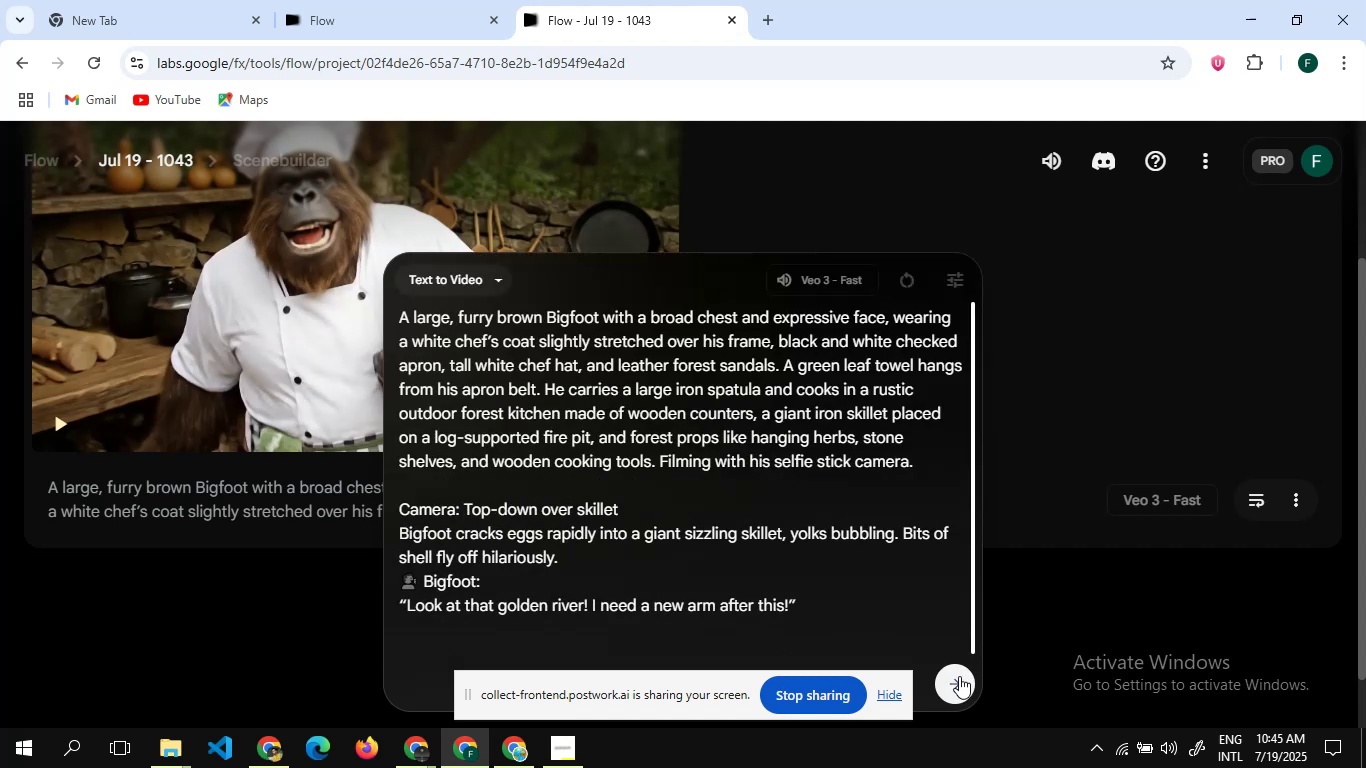 
wait(8.29)
 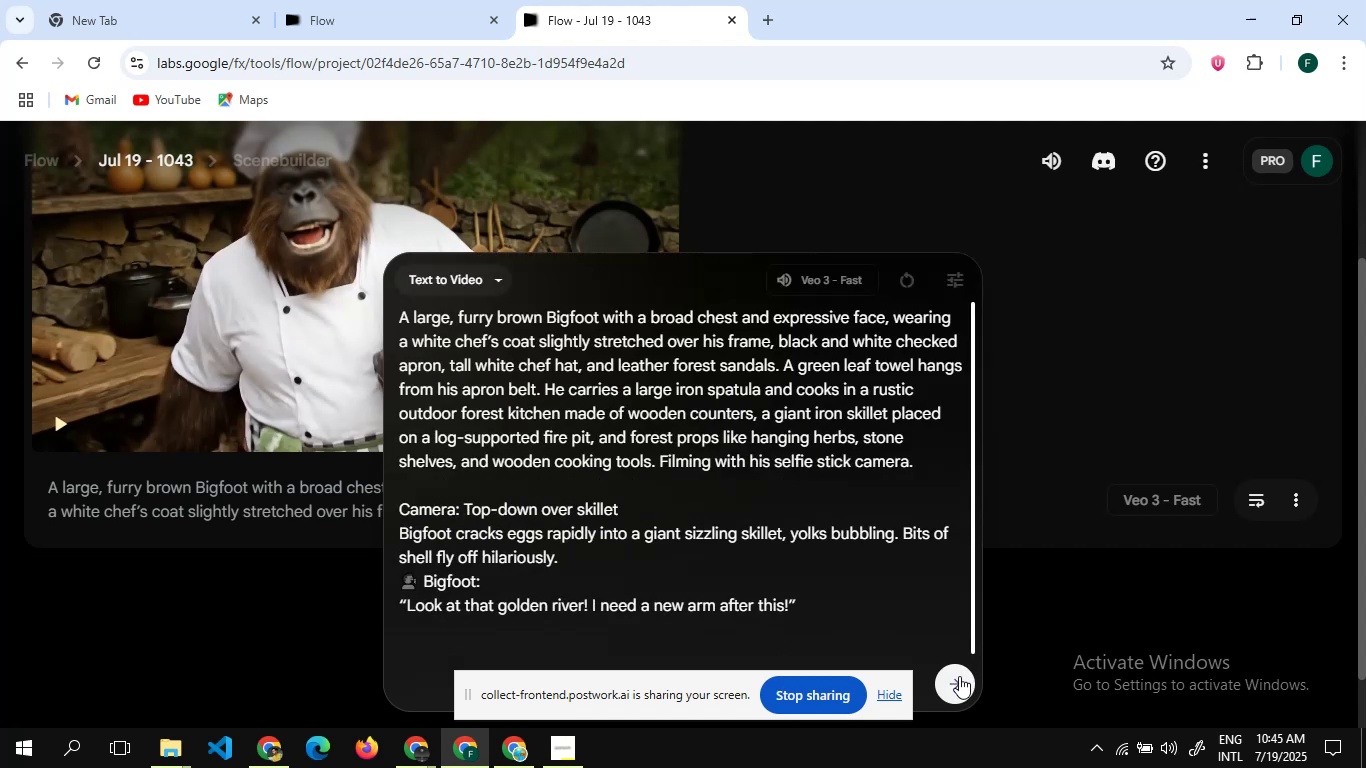 
left_click([949, 693])
 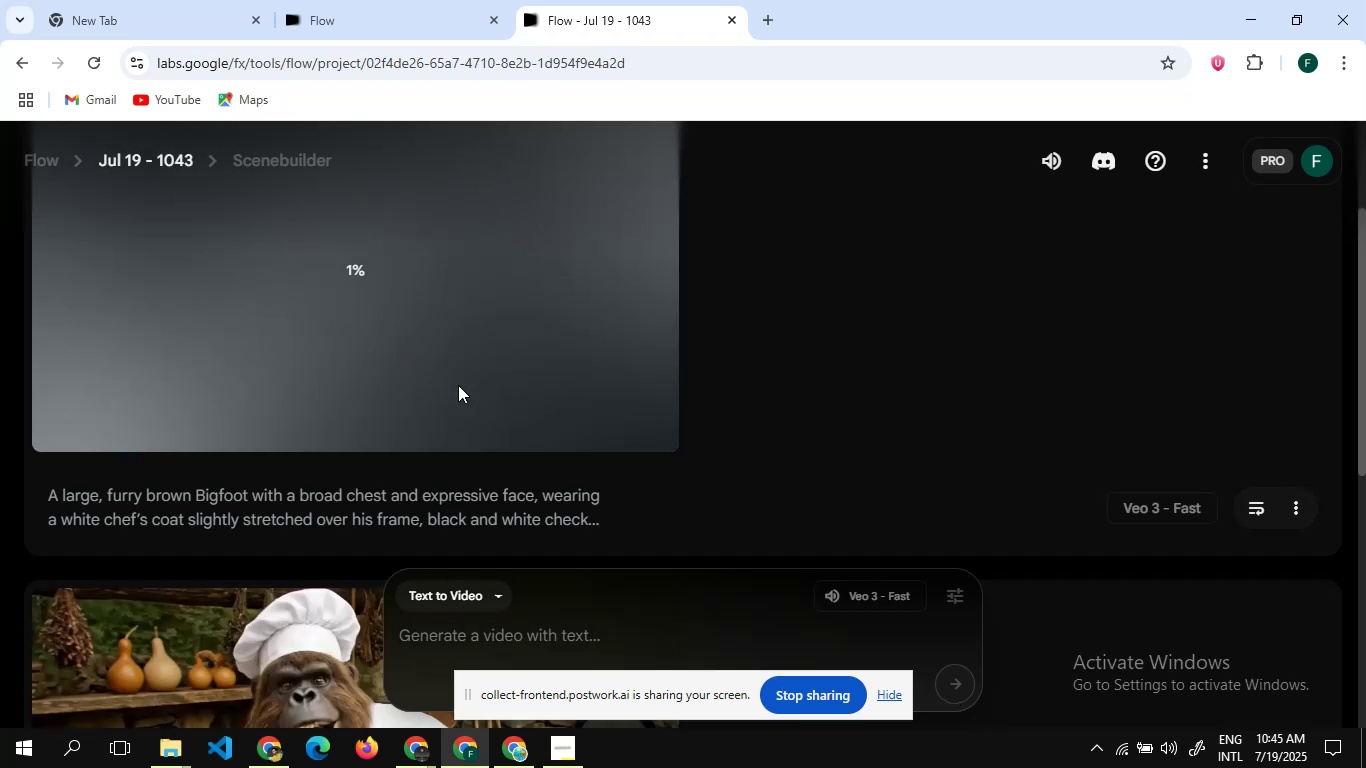 
scroll: coordinate [458, 385], scroll_direction: down, amount: 5.0
 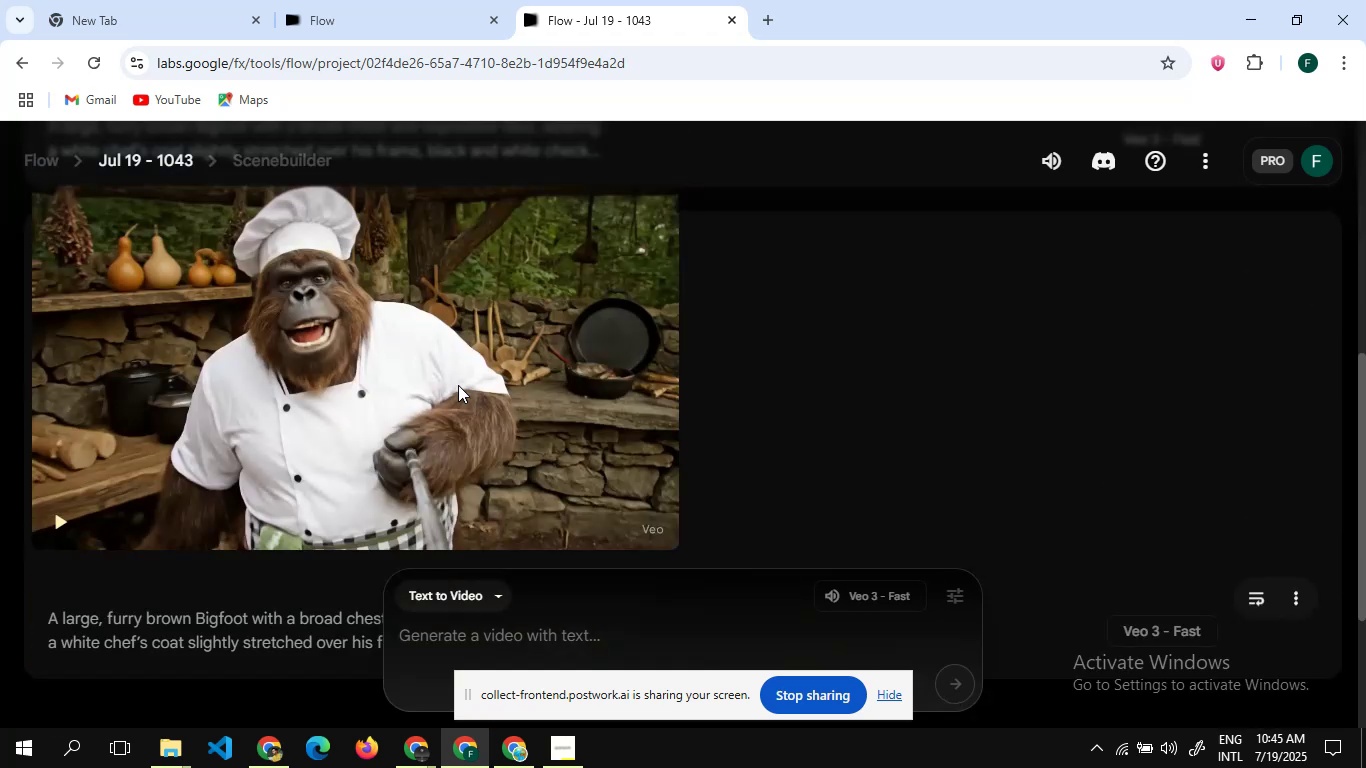 
scroll: coordinate [458, 385], scroll_direction: none, amount: 0.0
 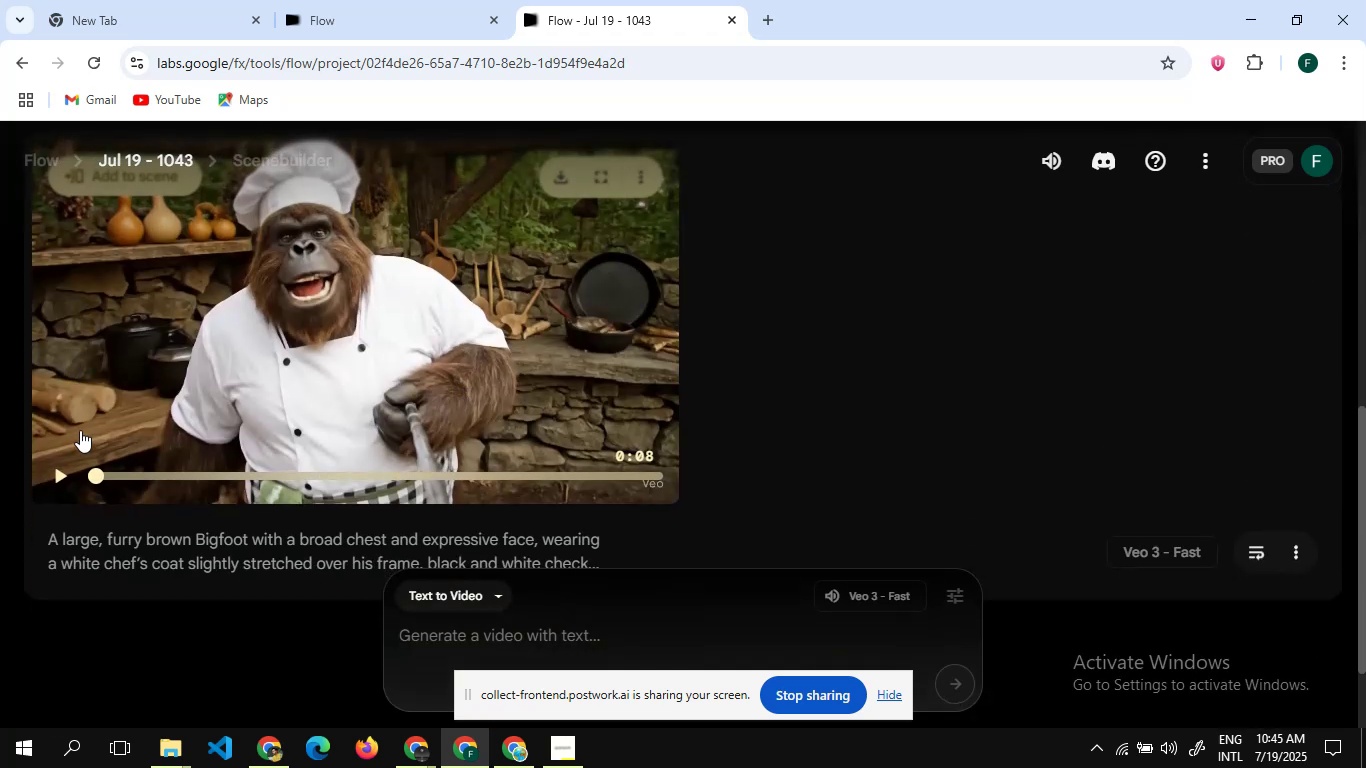 
key(Mute)
 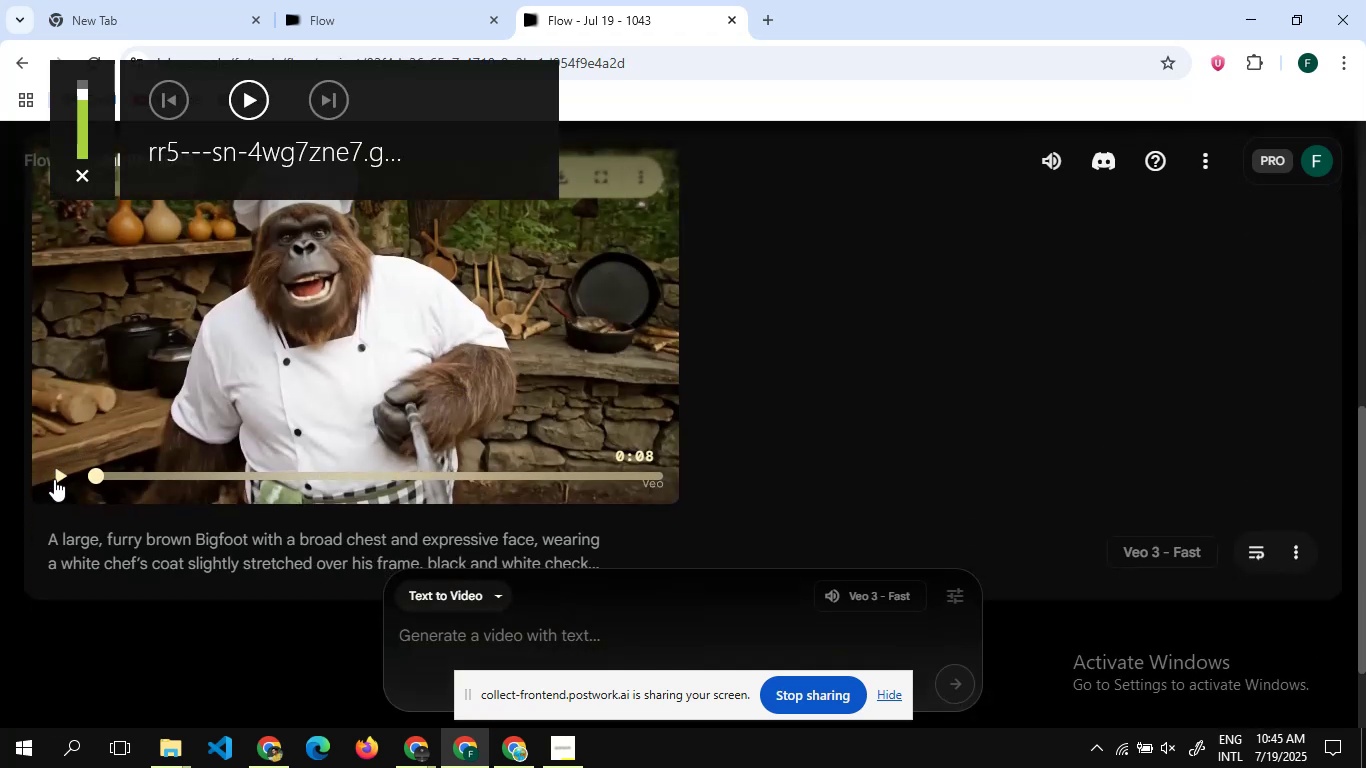 
double_click([54, 479])
 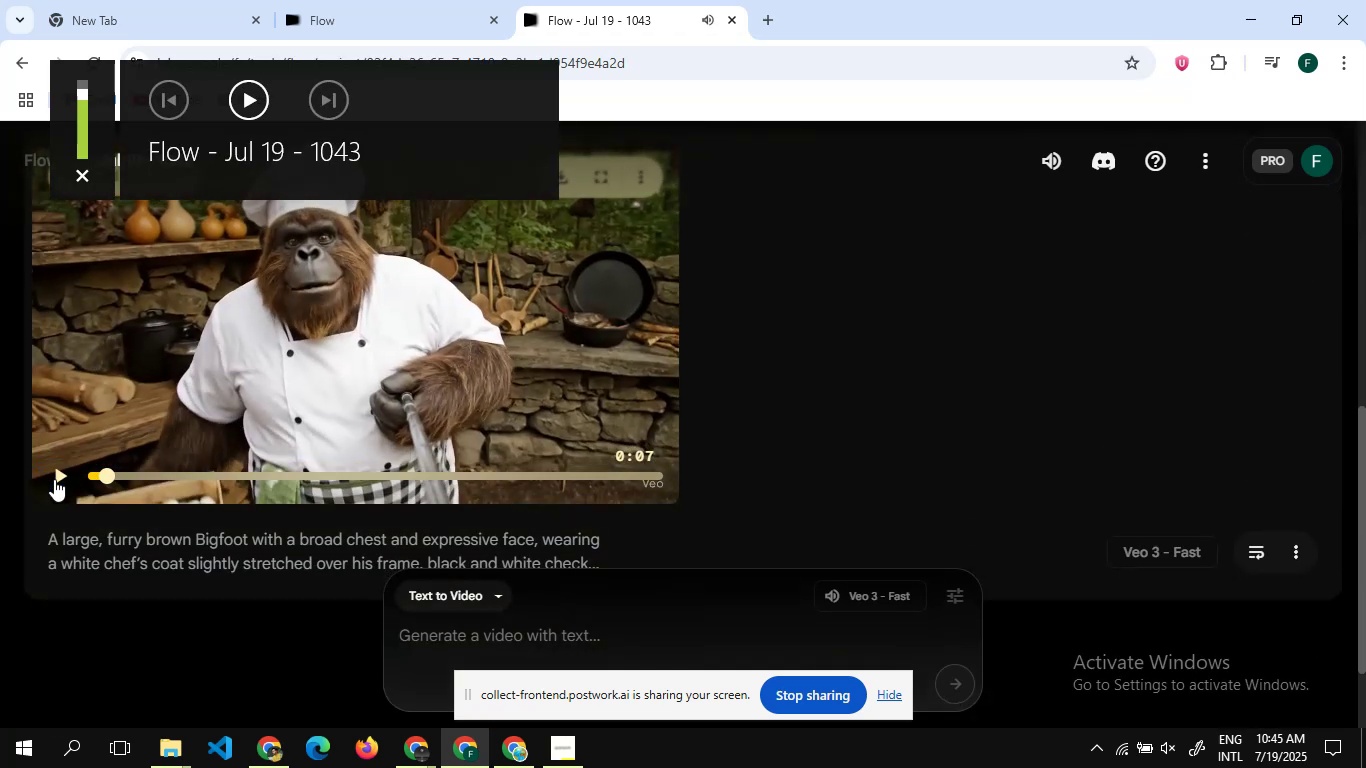 
left_click([54, 479])
 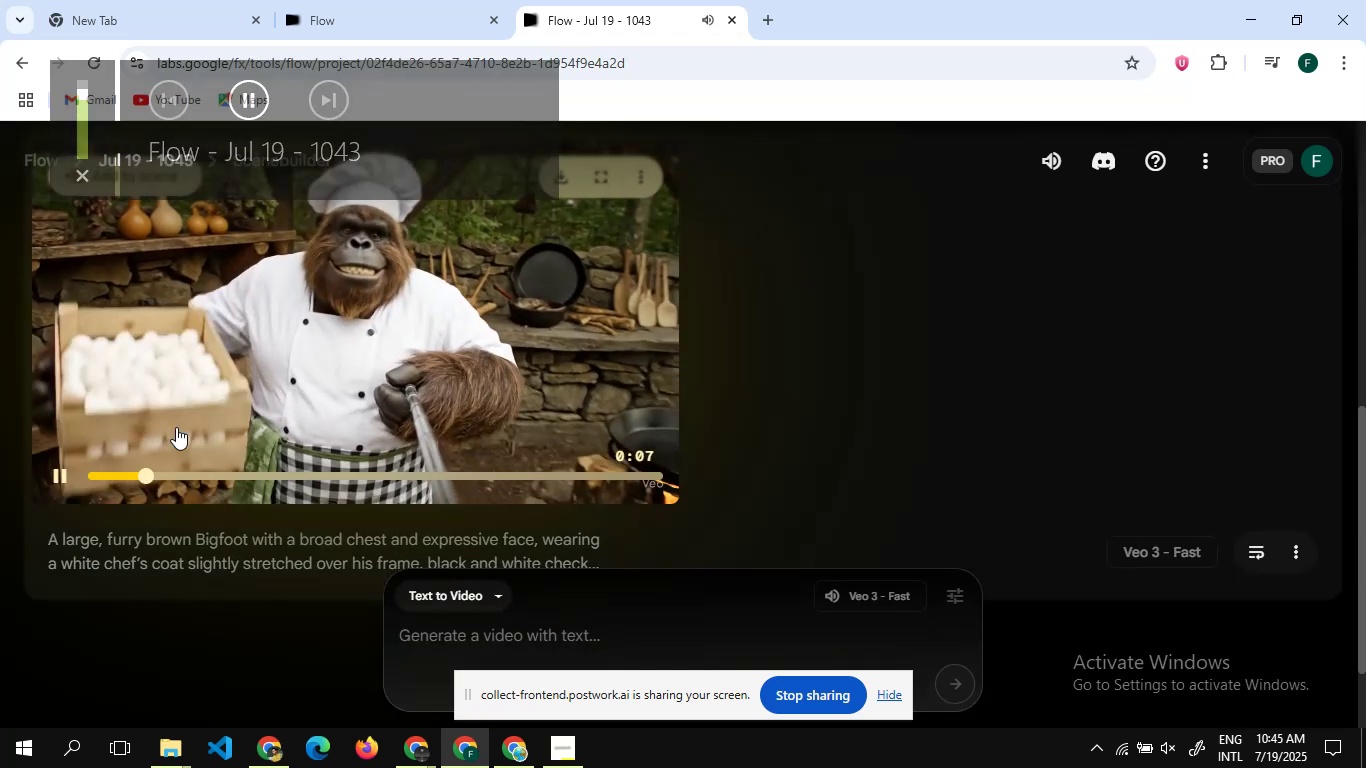 
scroll: coordinate [176, 427], scroll_direction: none, amount: 0.0
 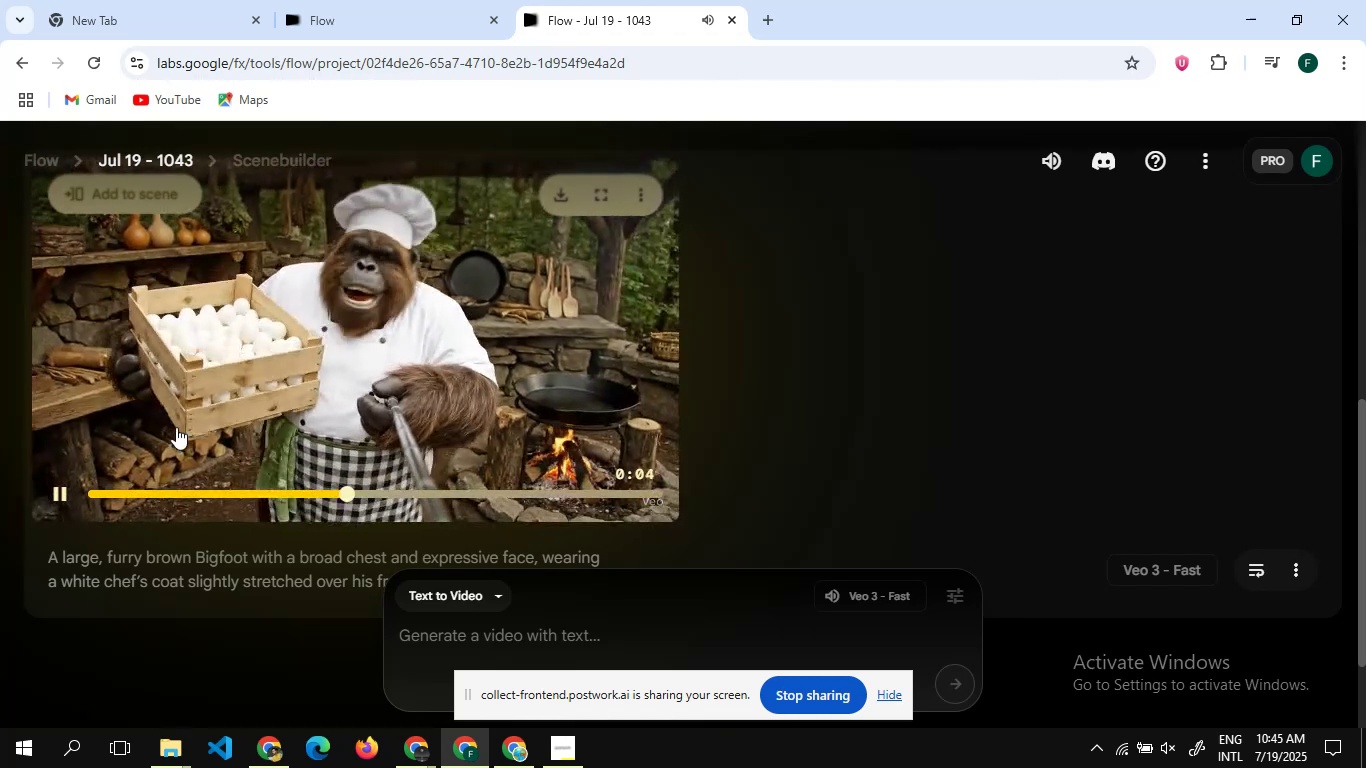 
wait(14.68)
 